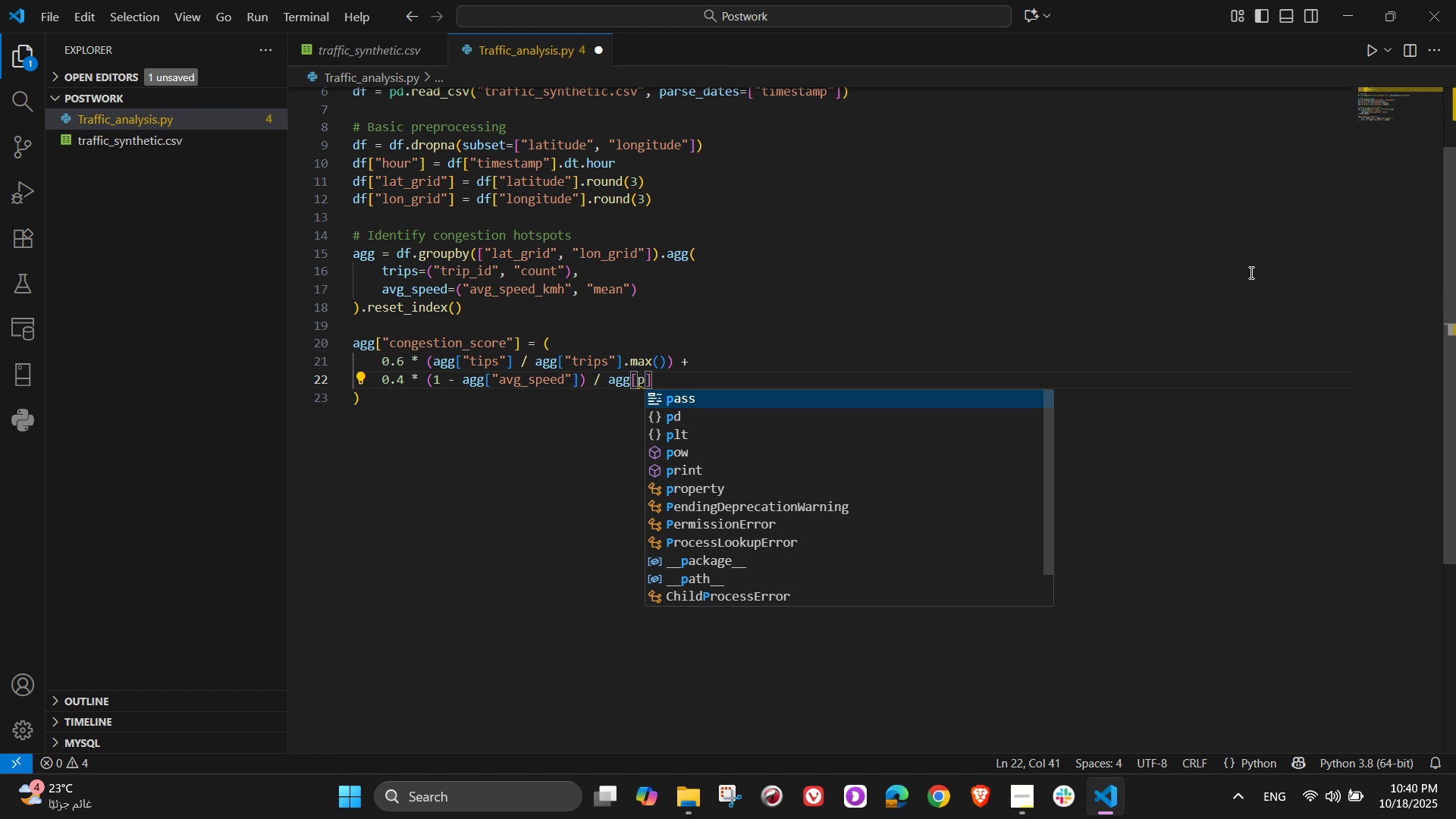 
key(Backspace)
 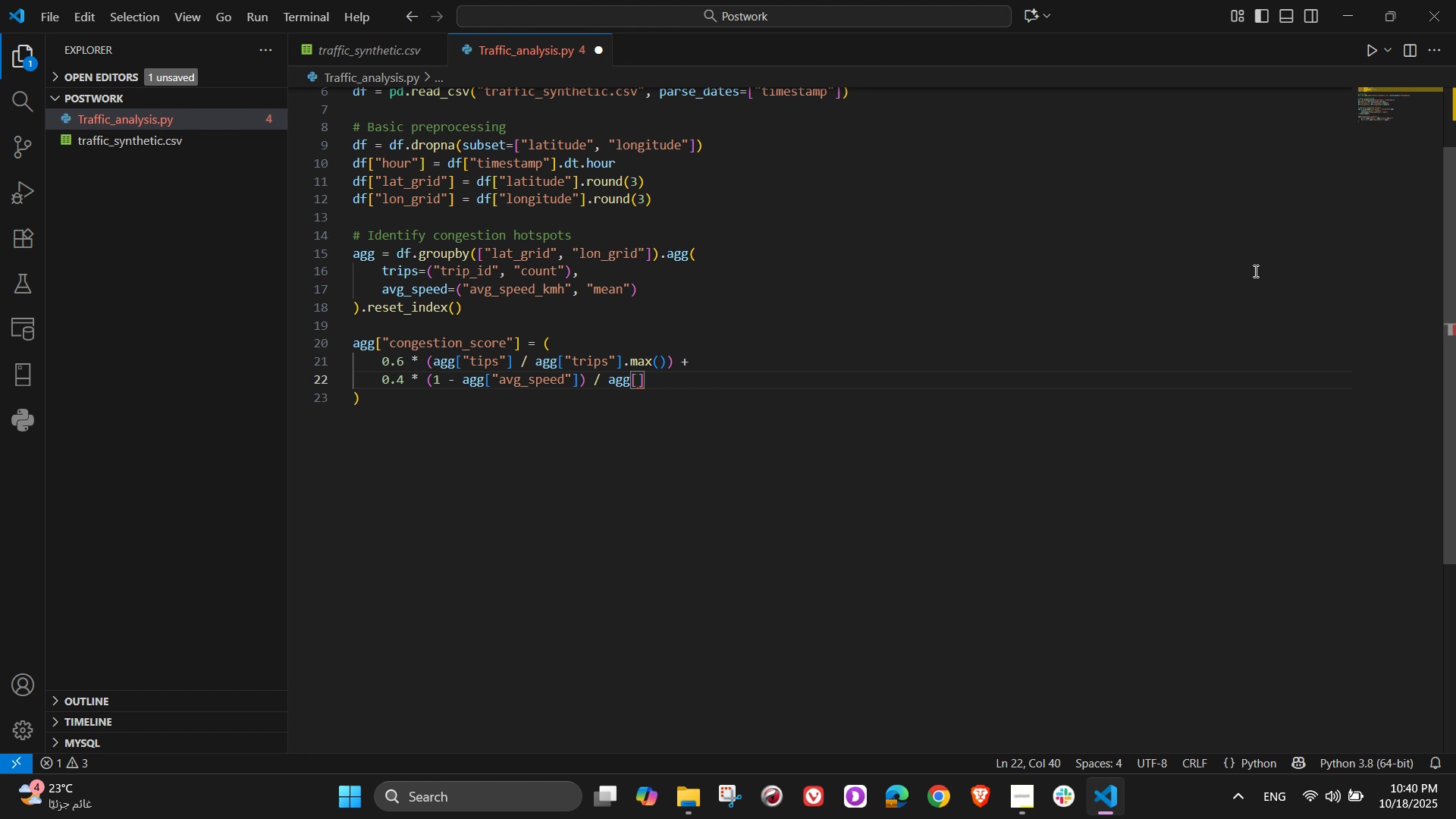 
wait(10.17)
 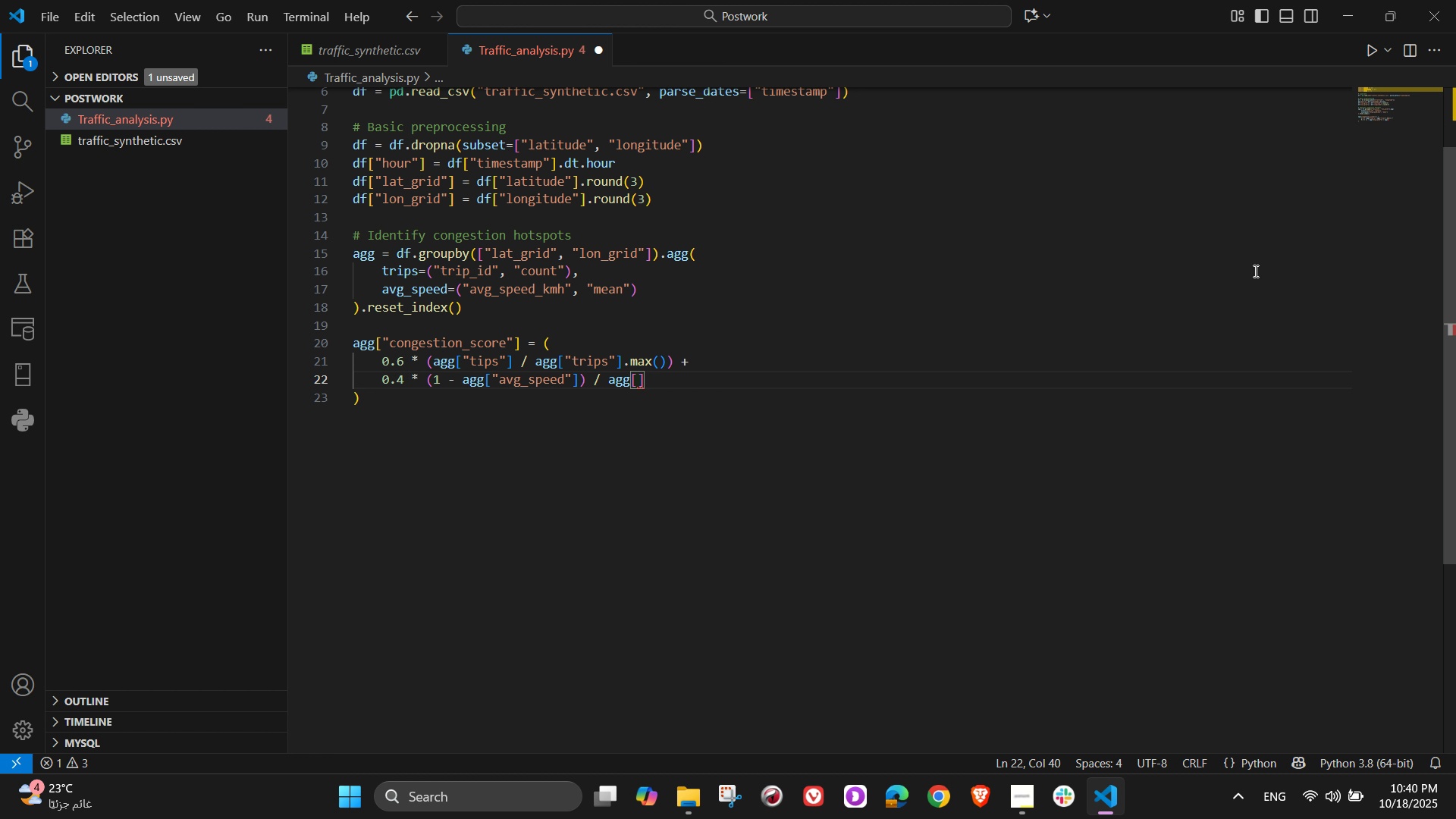 
key(Shift+ShiftLeft)
 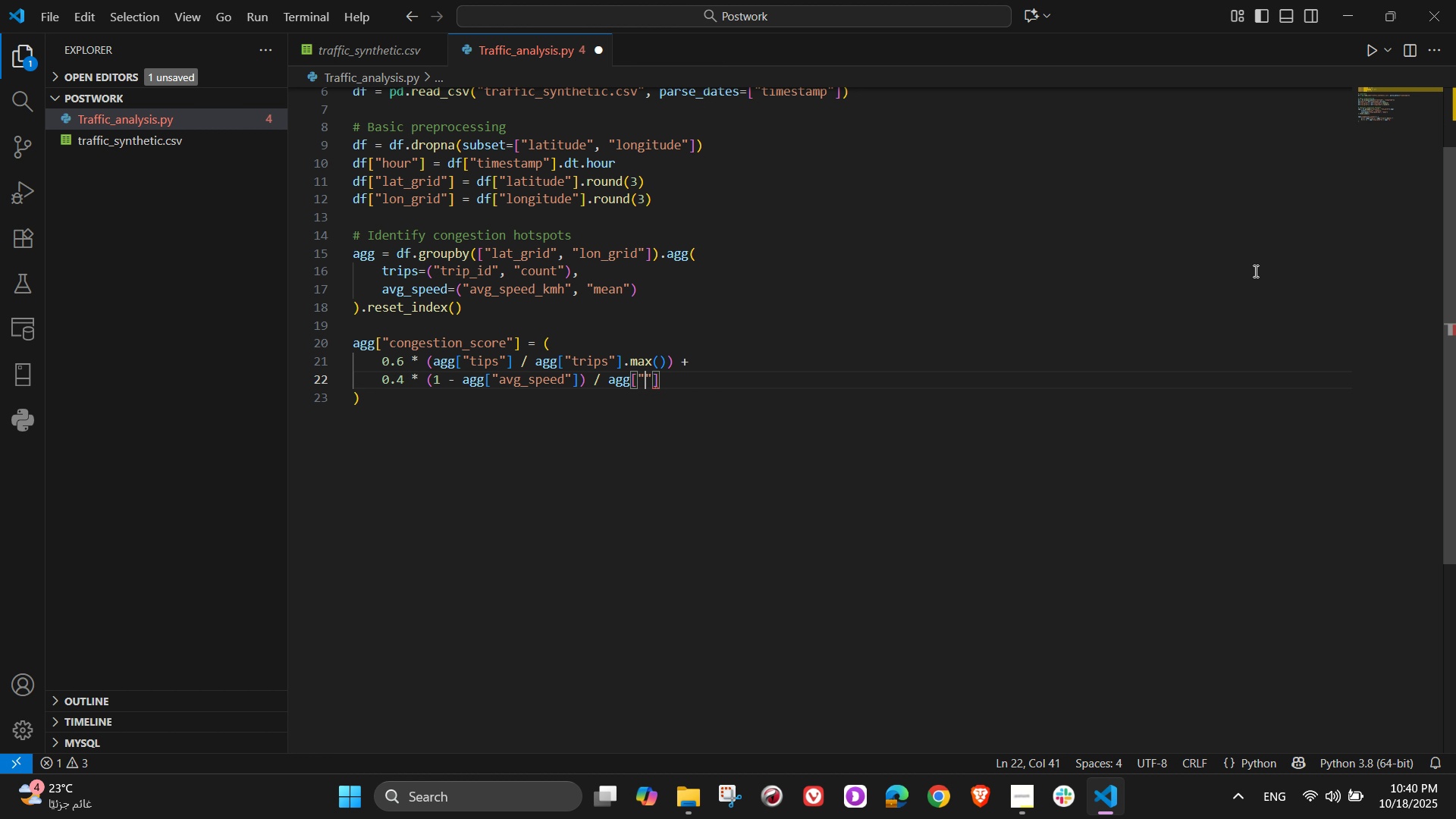 
key(Shift+Quote)
 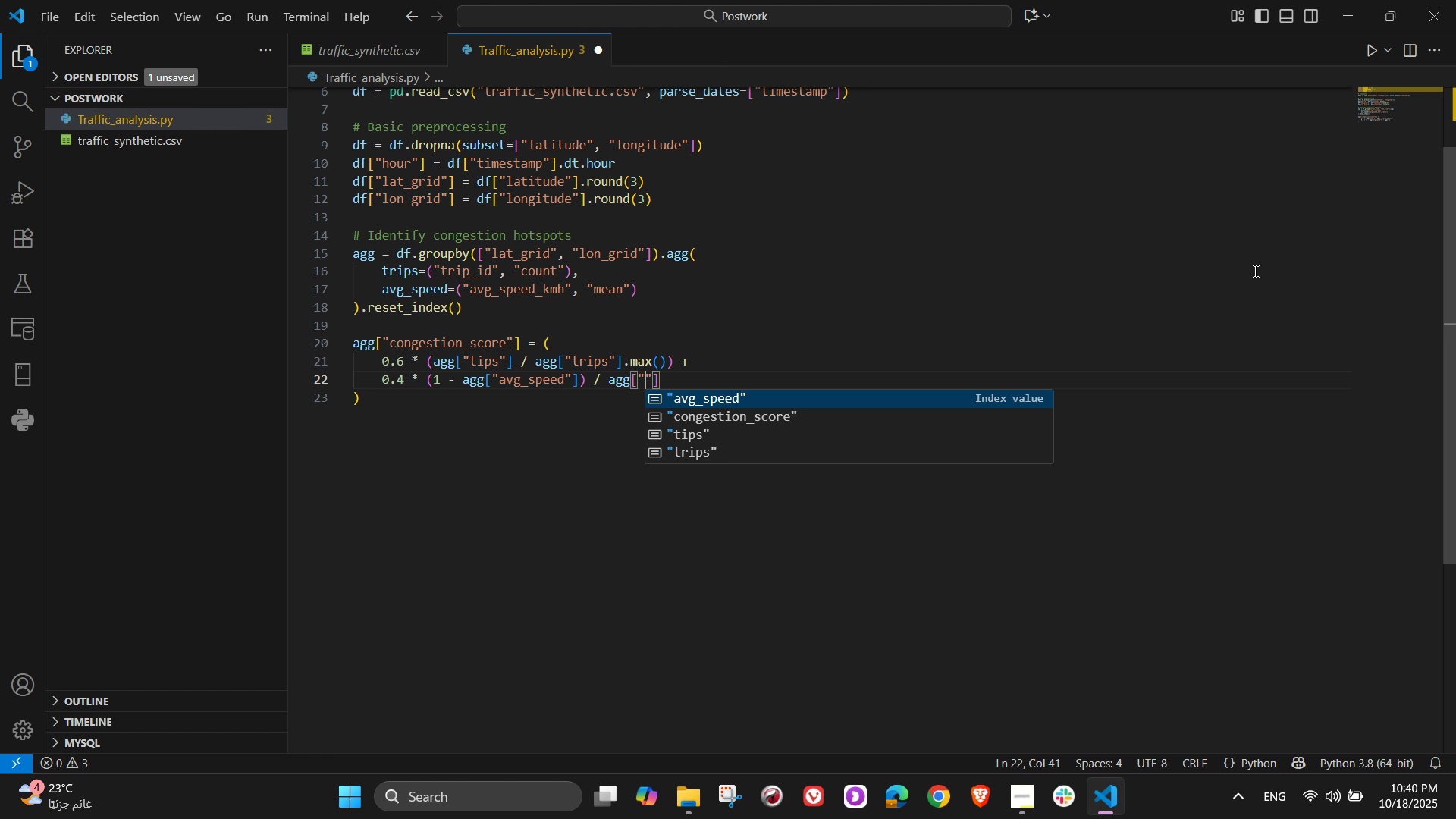 
type(avg_speed)
 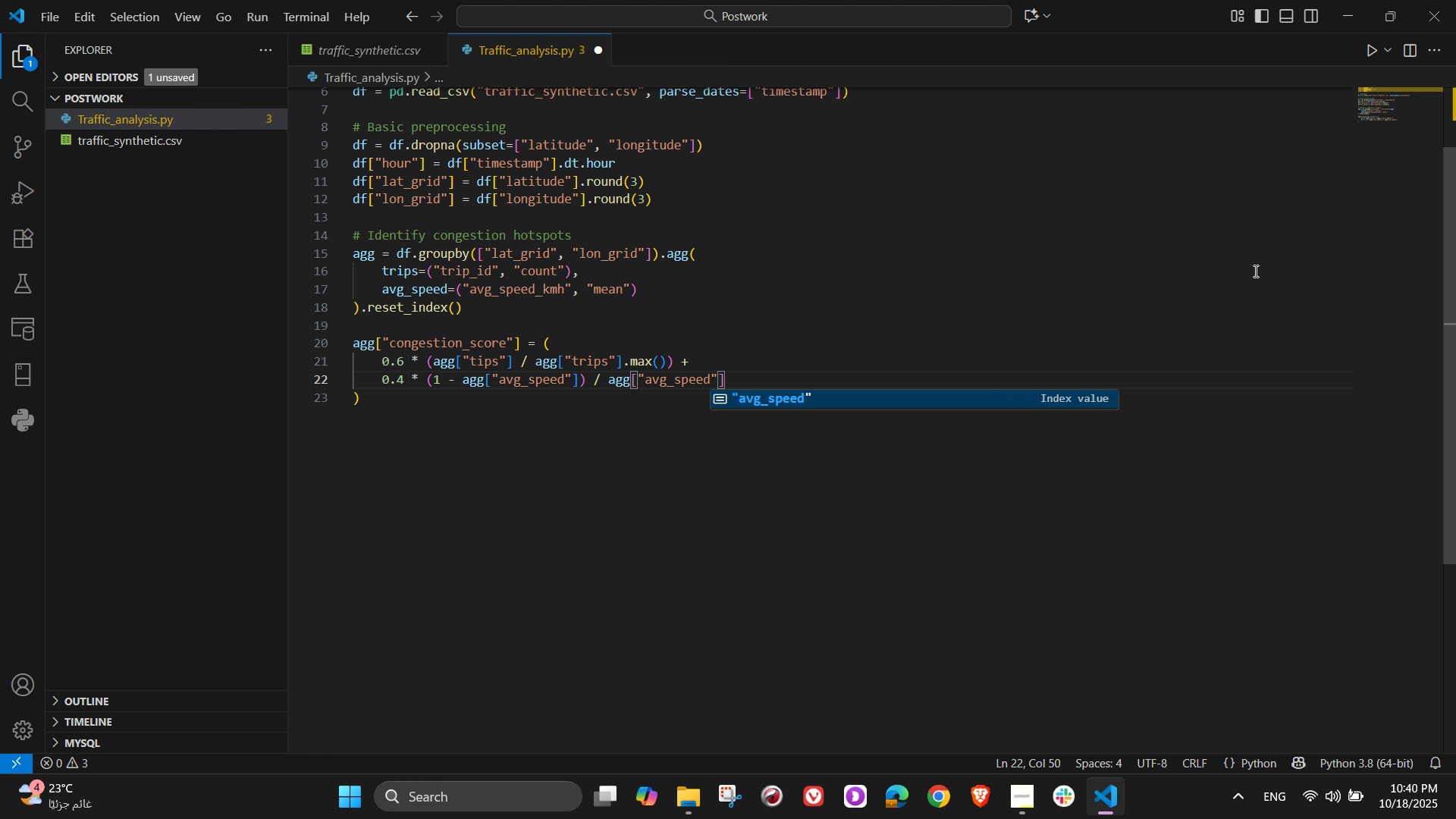 
key(ArrowRight)
 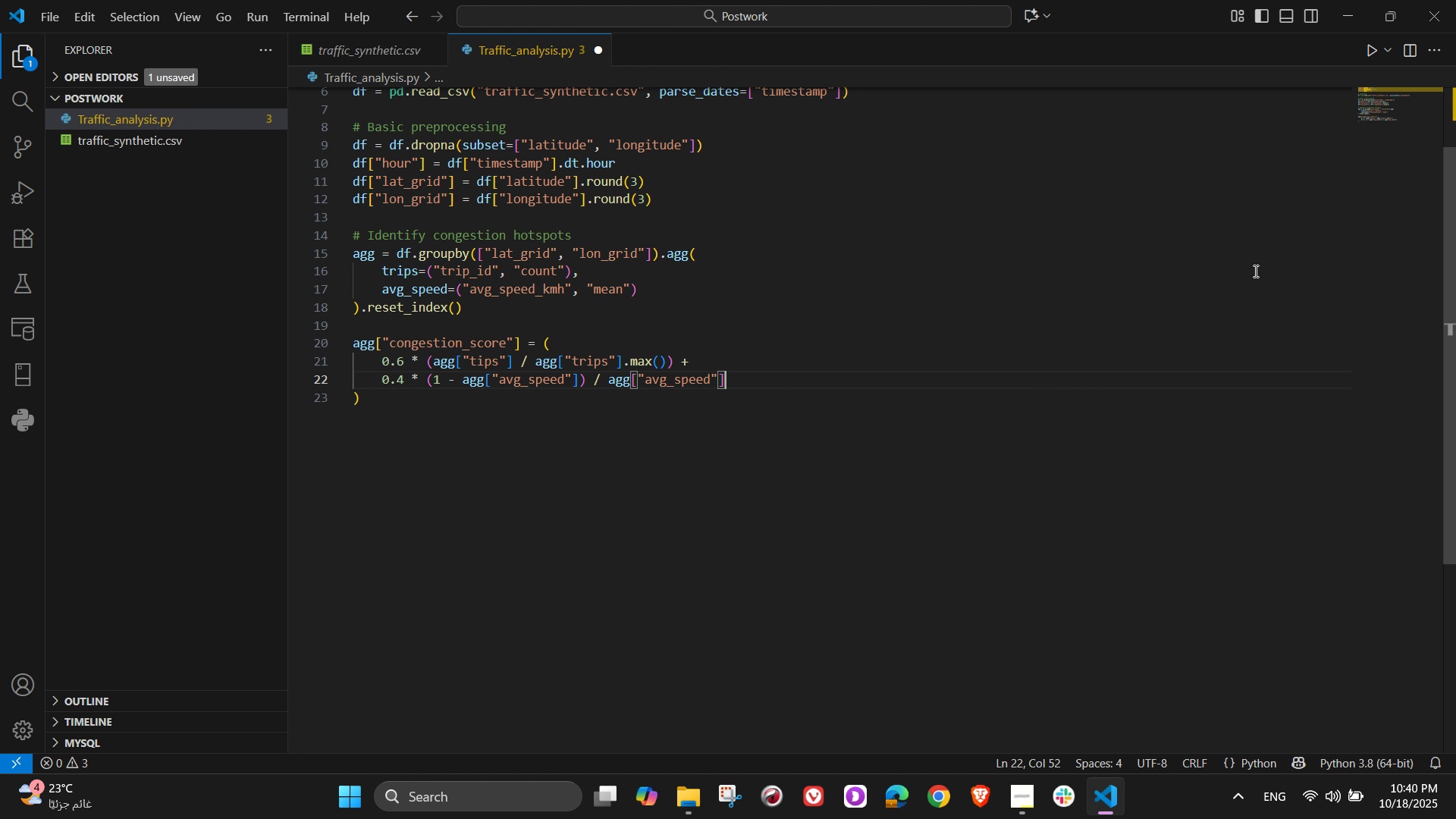 
key(ArrowRight)
 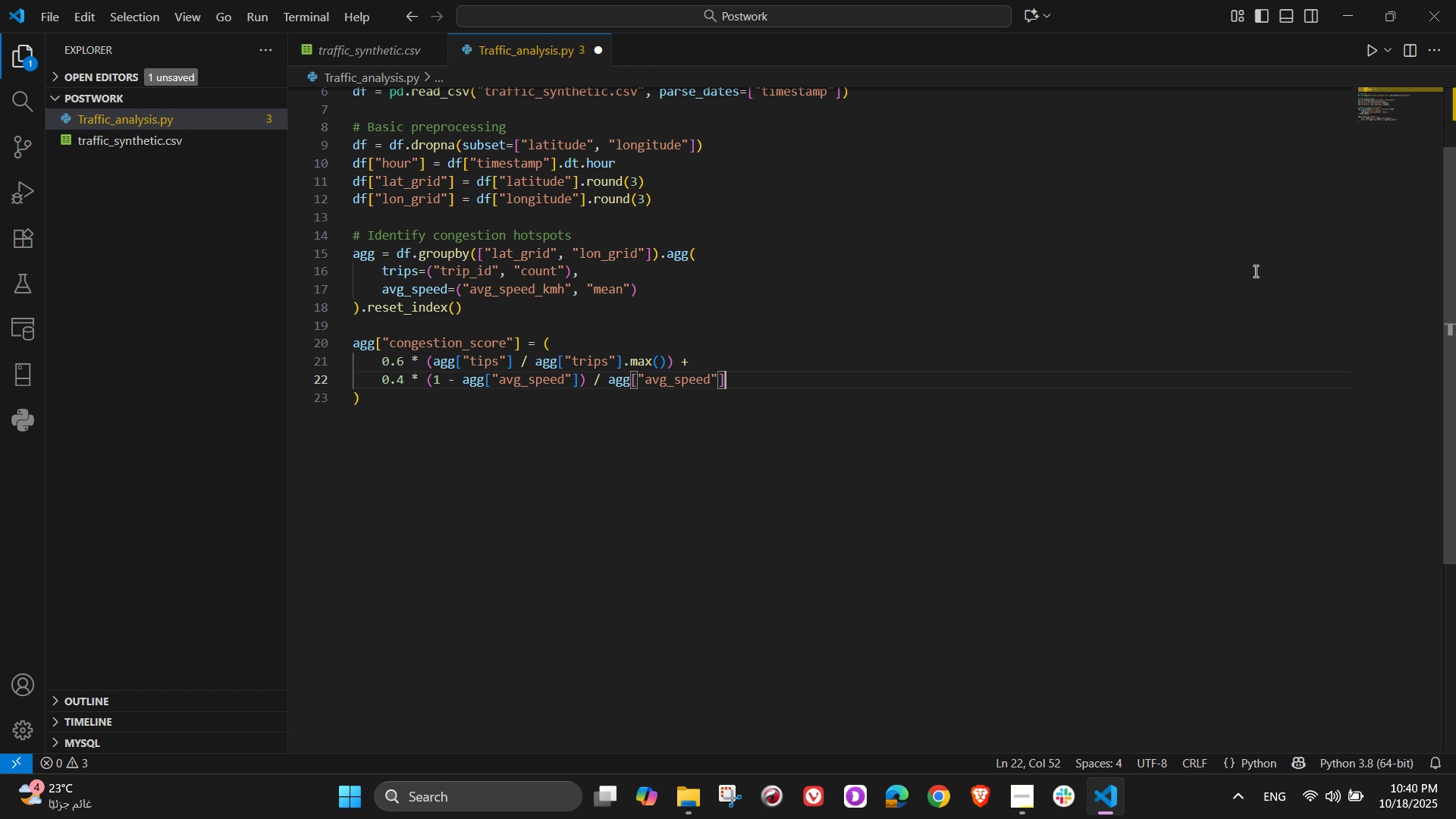 
type(.max()
 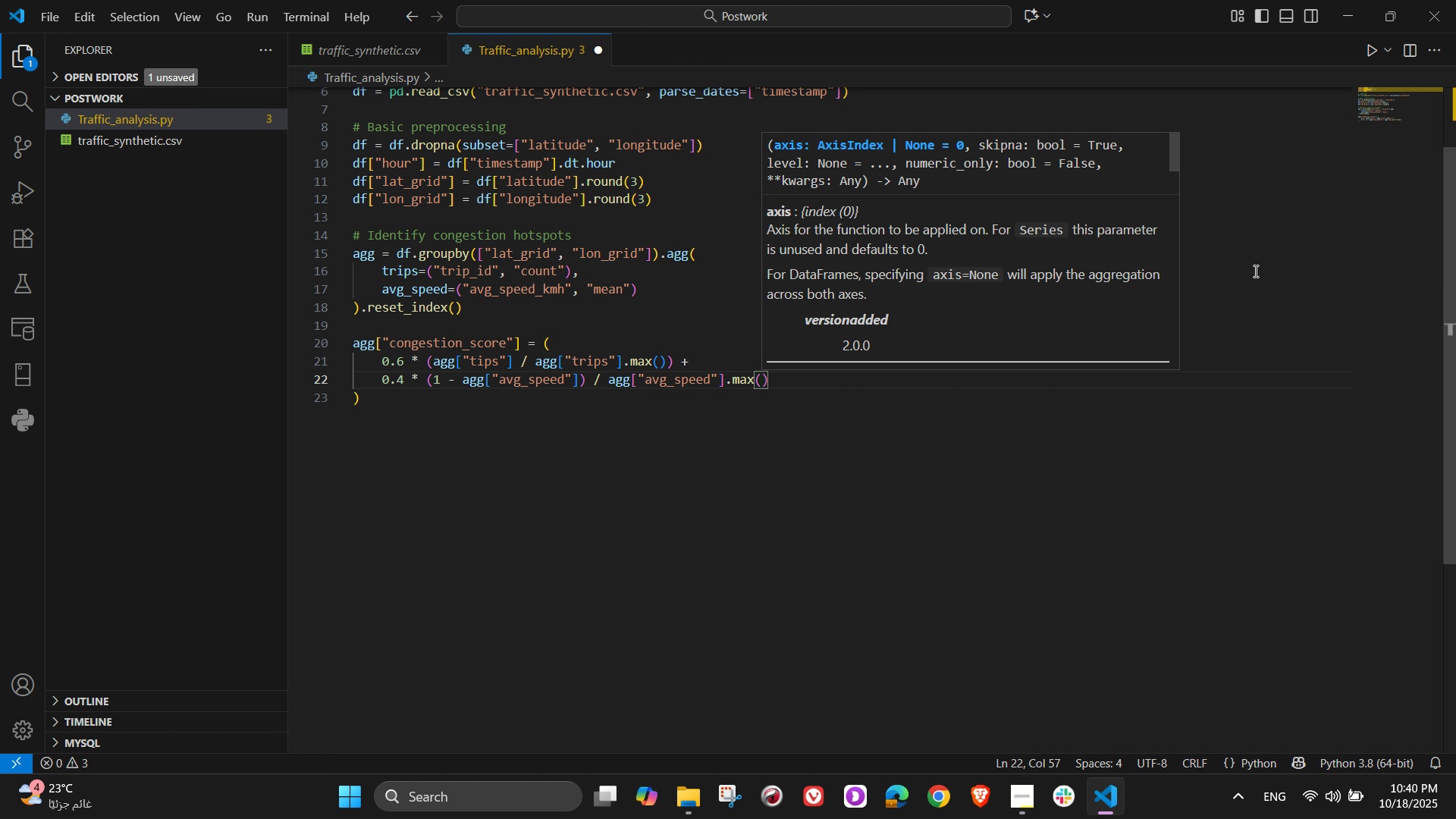 
key(ArrowRight)
 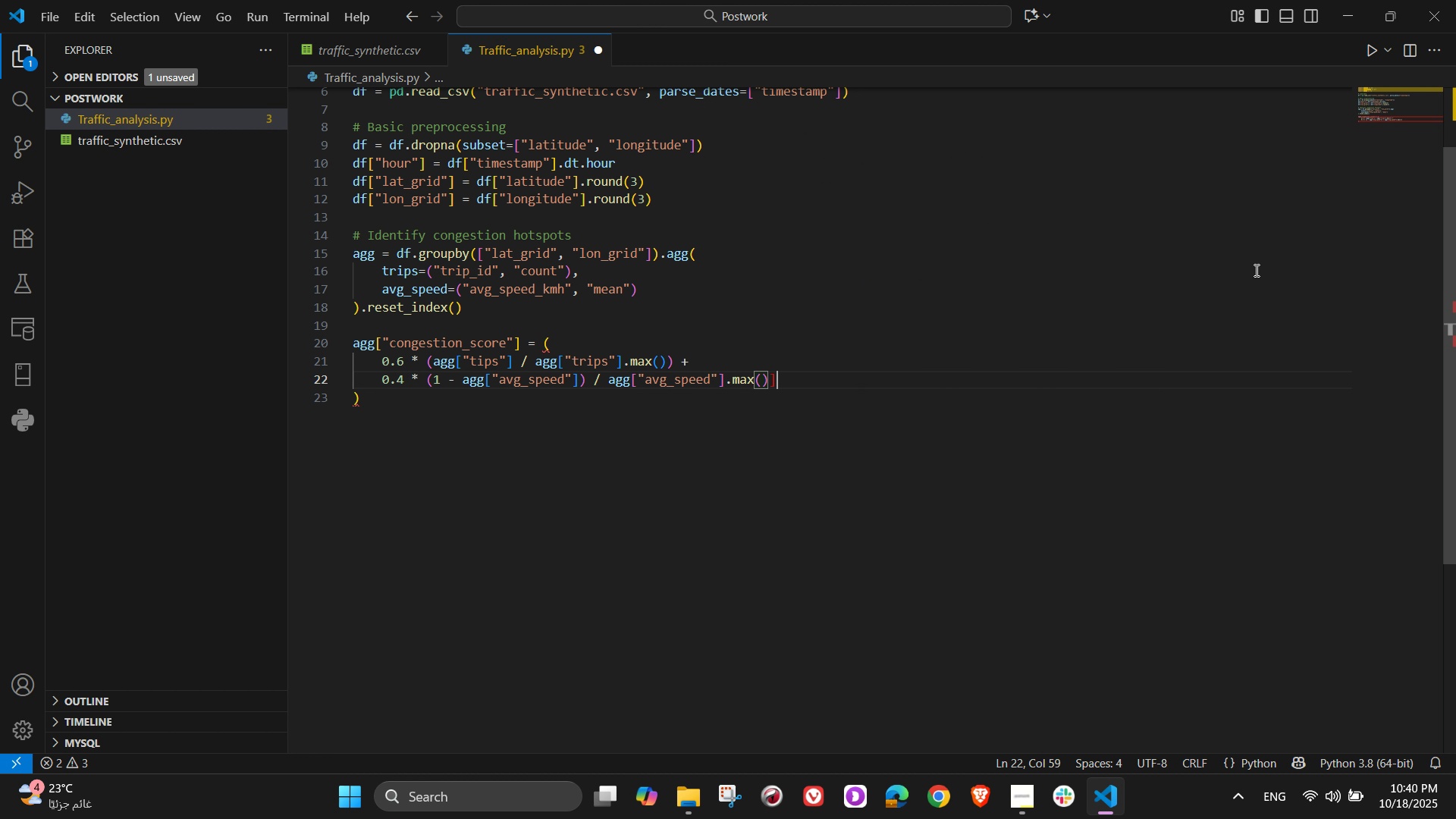 
key(BracketRight)
 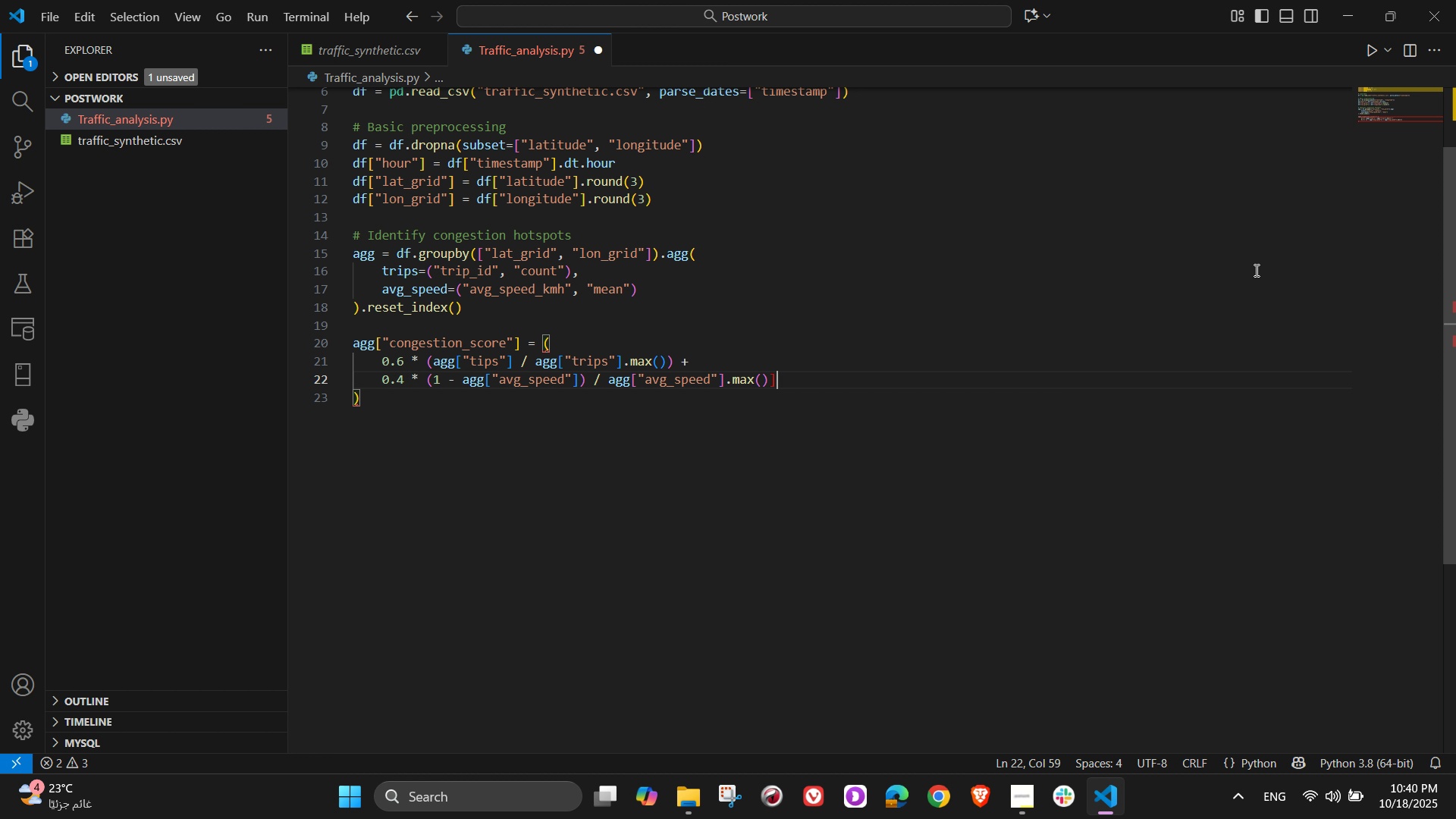 
key(Backspace)
 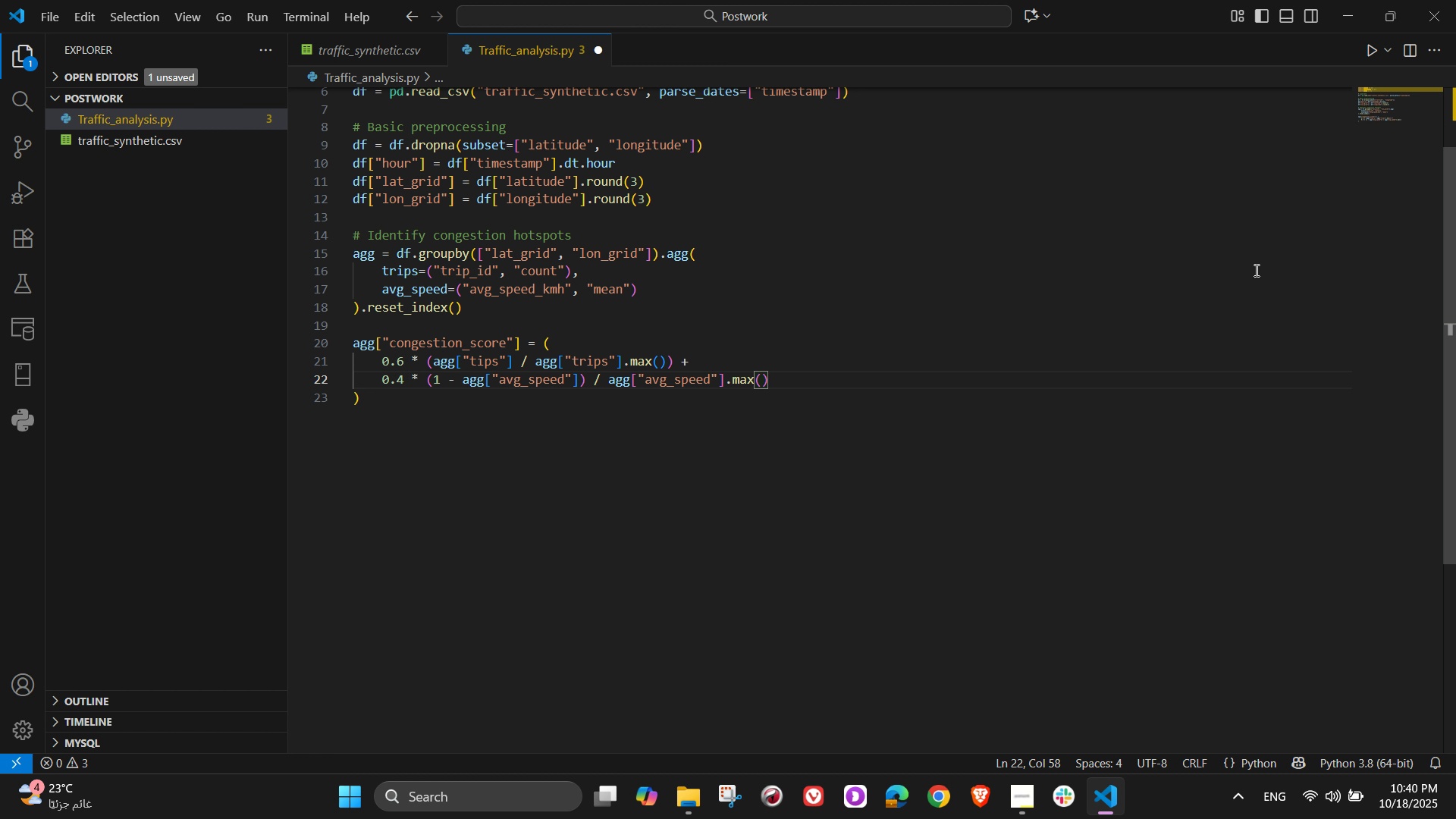 
wait(17.26)
 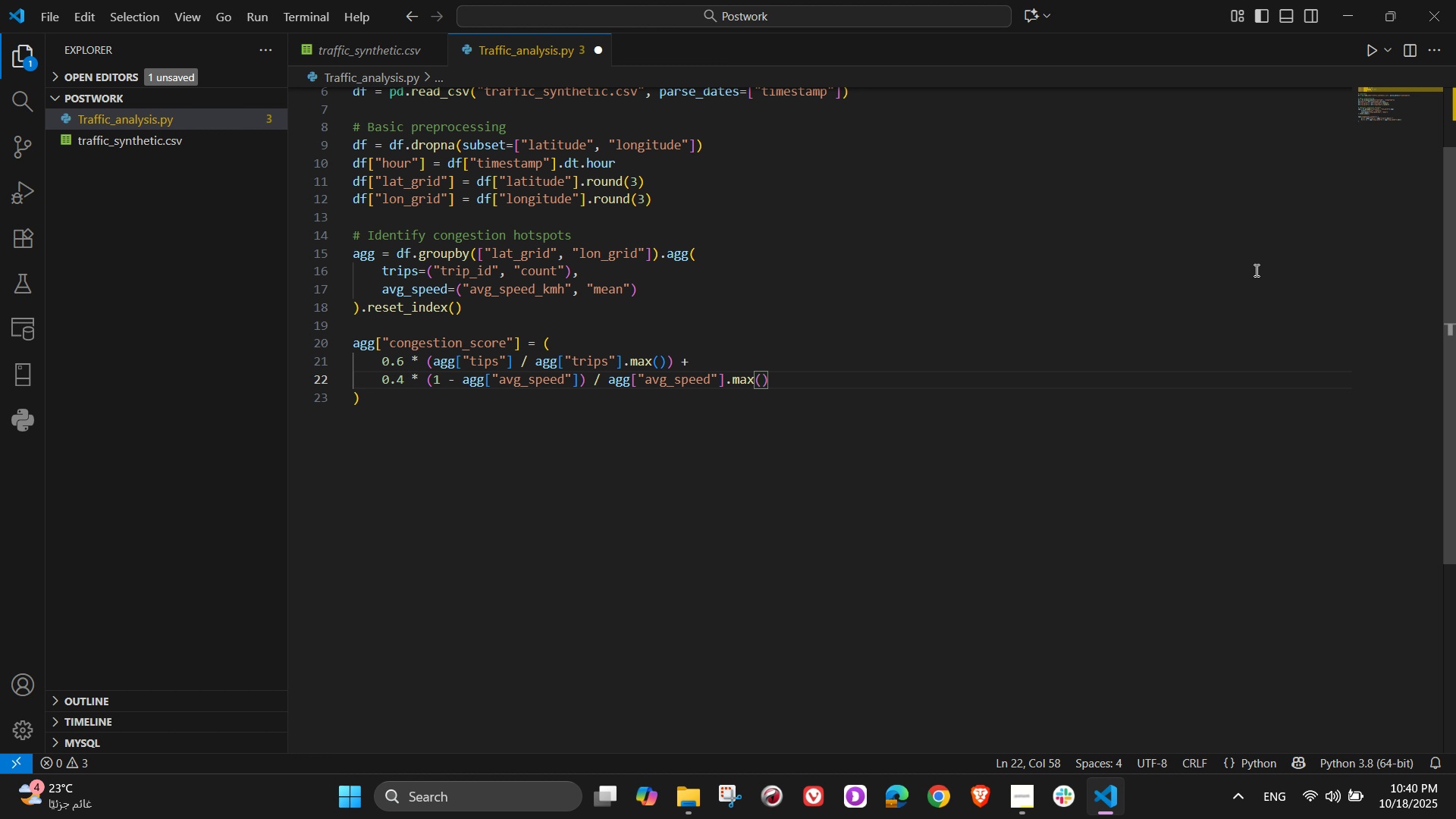 
left_click([588, 383])
 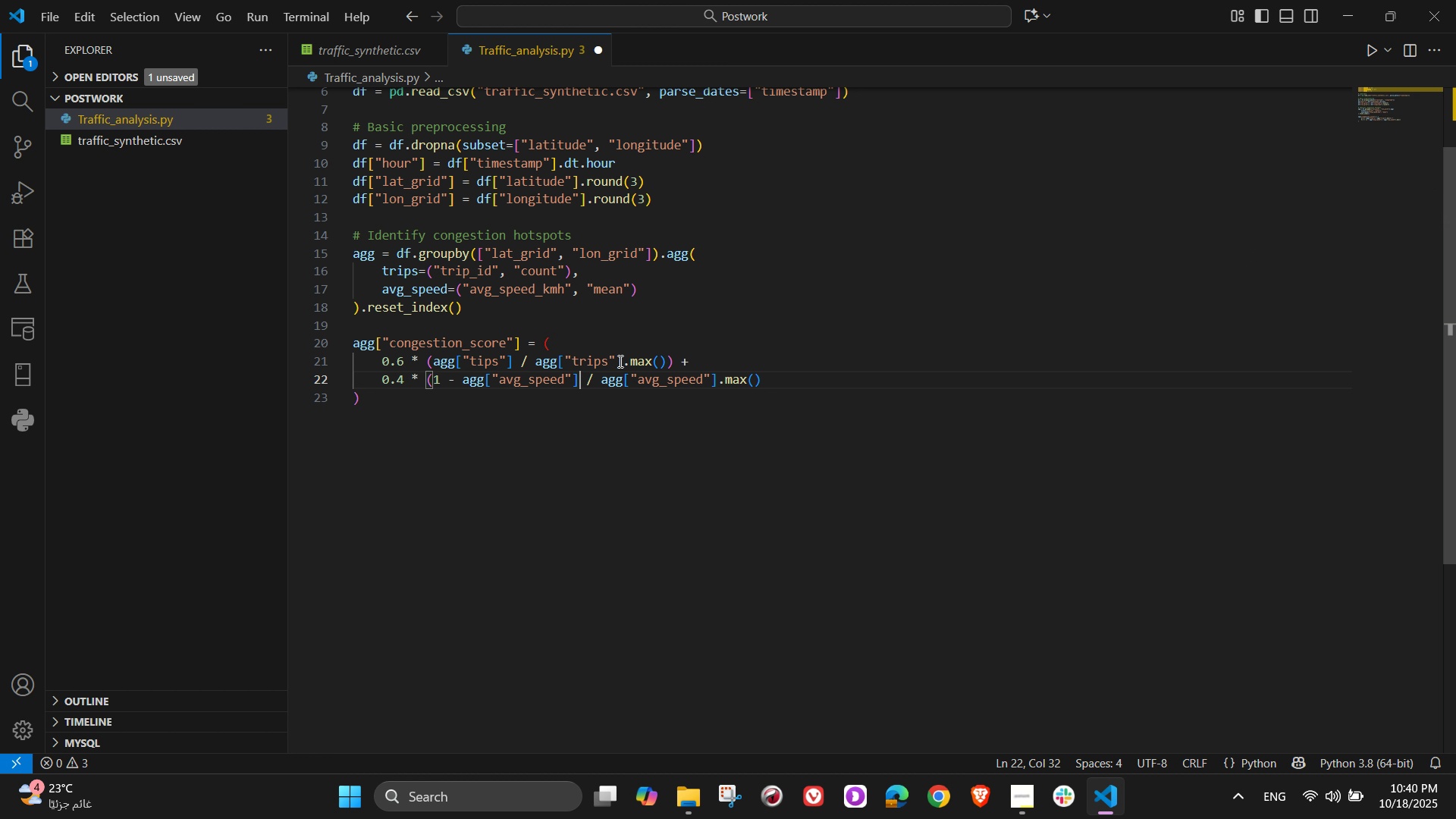 
key(Backspace)
 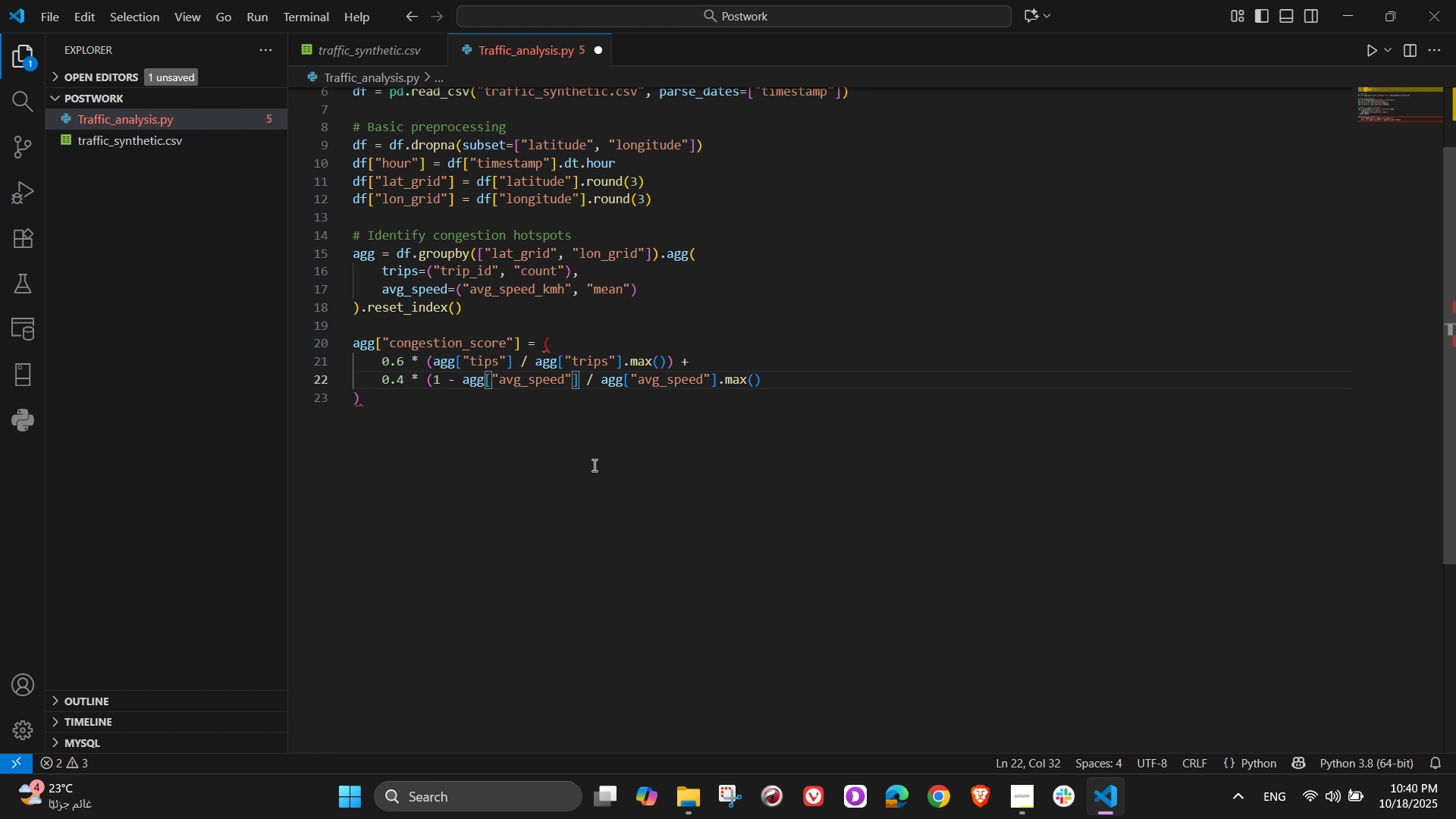 
wait(10.67)
 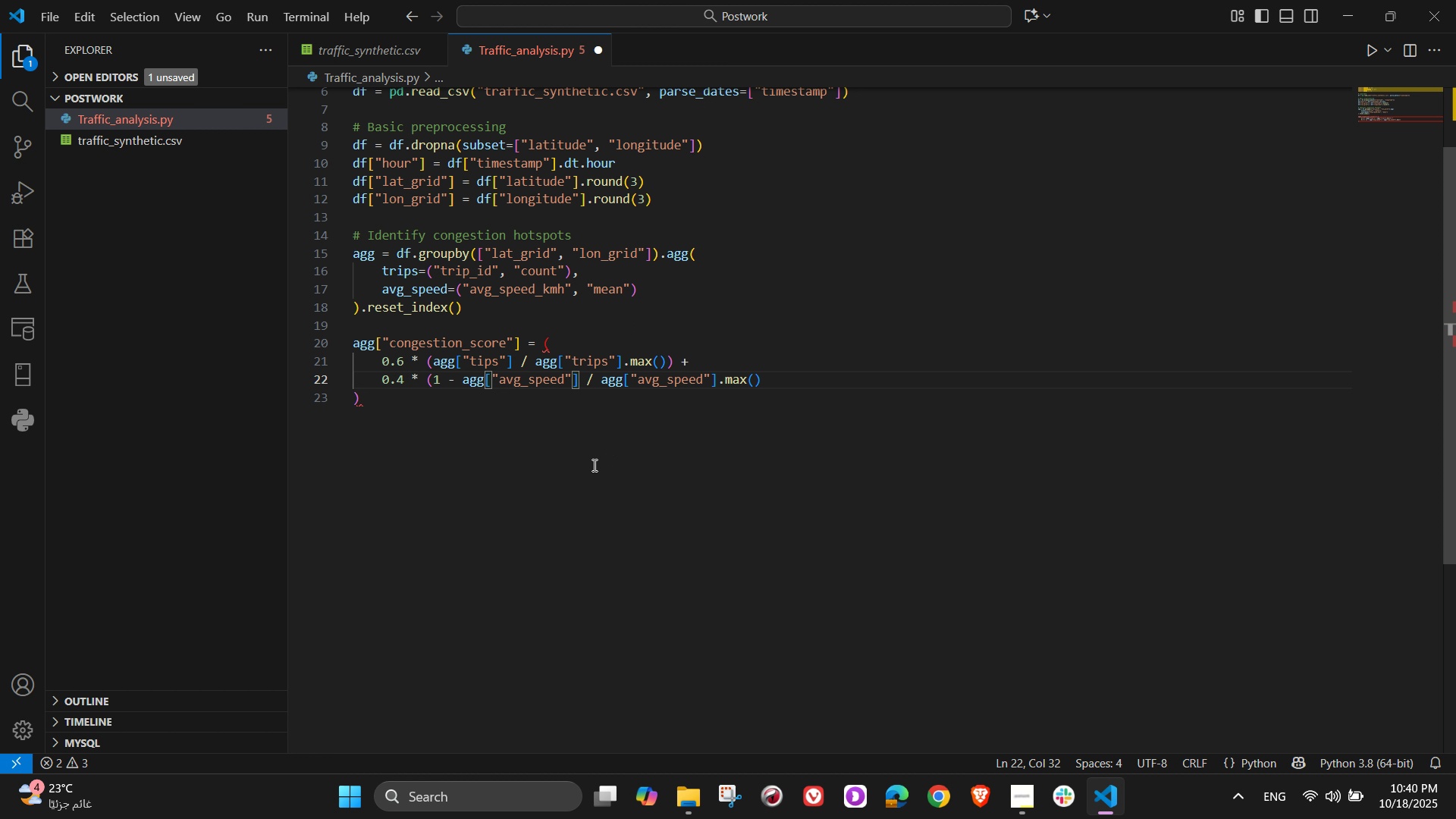 
left_click([421, 444])
 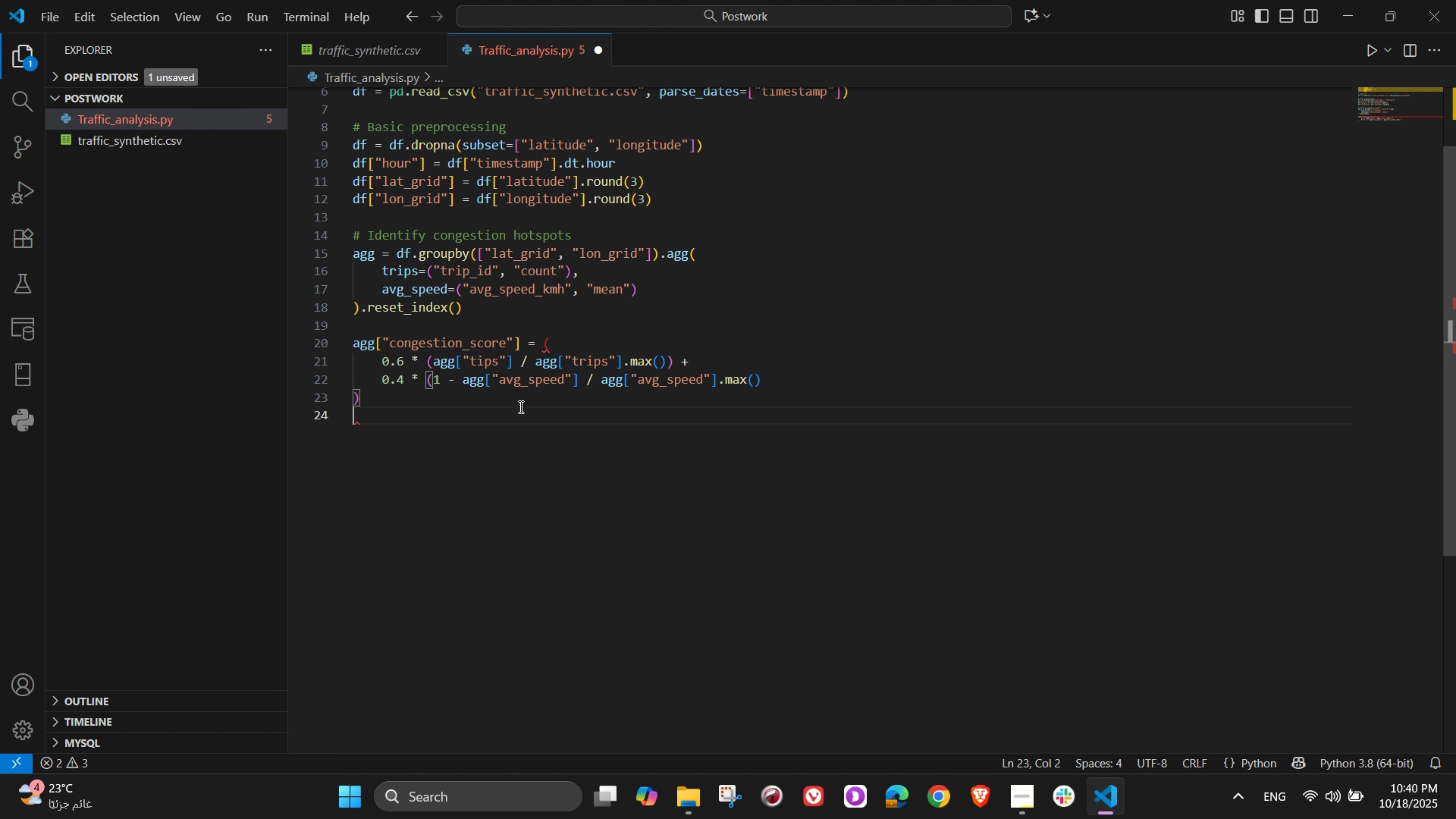 
key(NumpadEnter)
key(NumpadEnter)
type(hot)
key(Backspace)
type(tso)
key(Backspace)
type(pots =)
 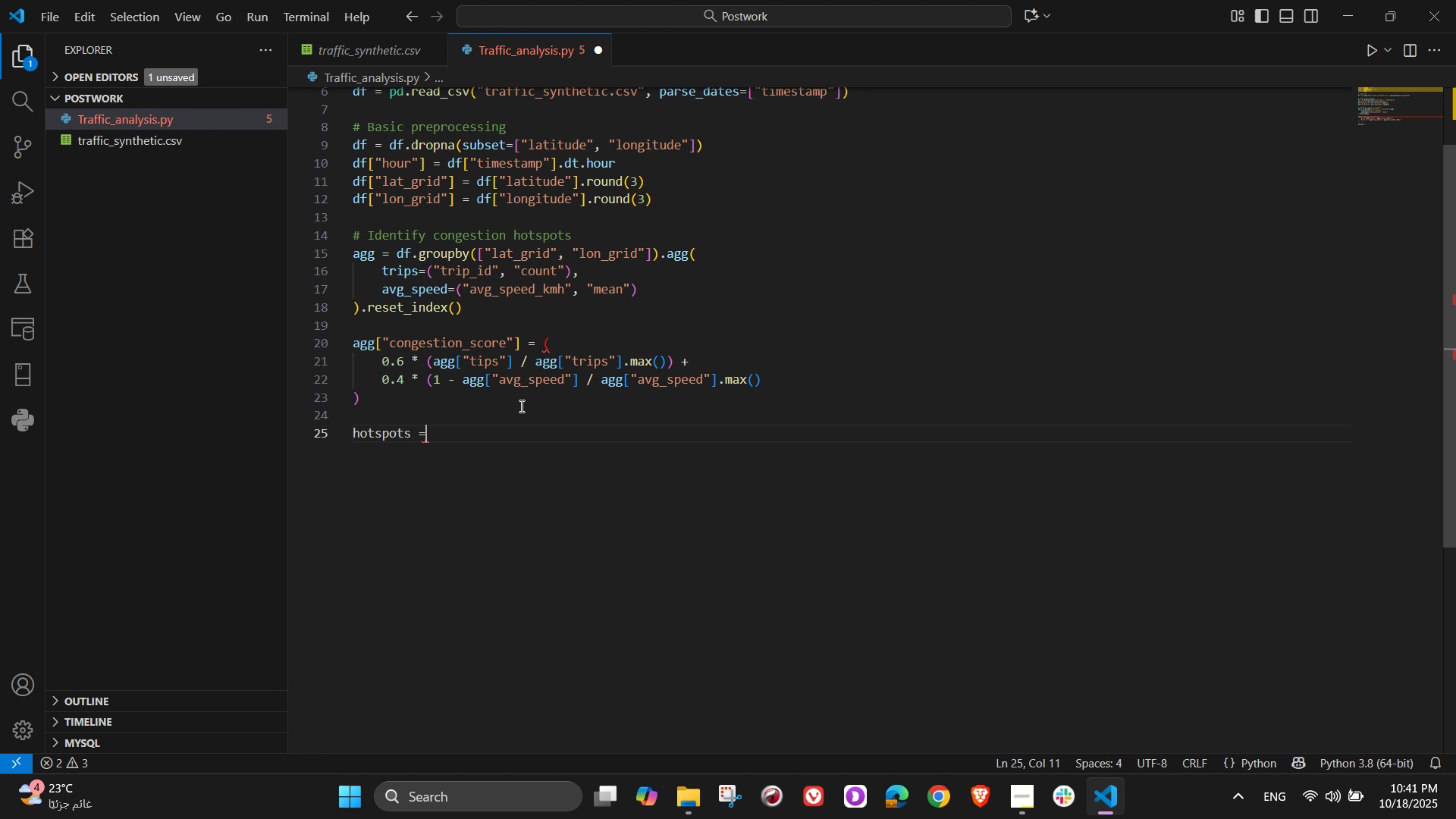 
wait(7.84)
 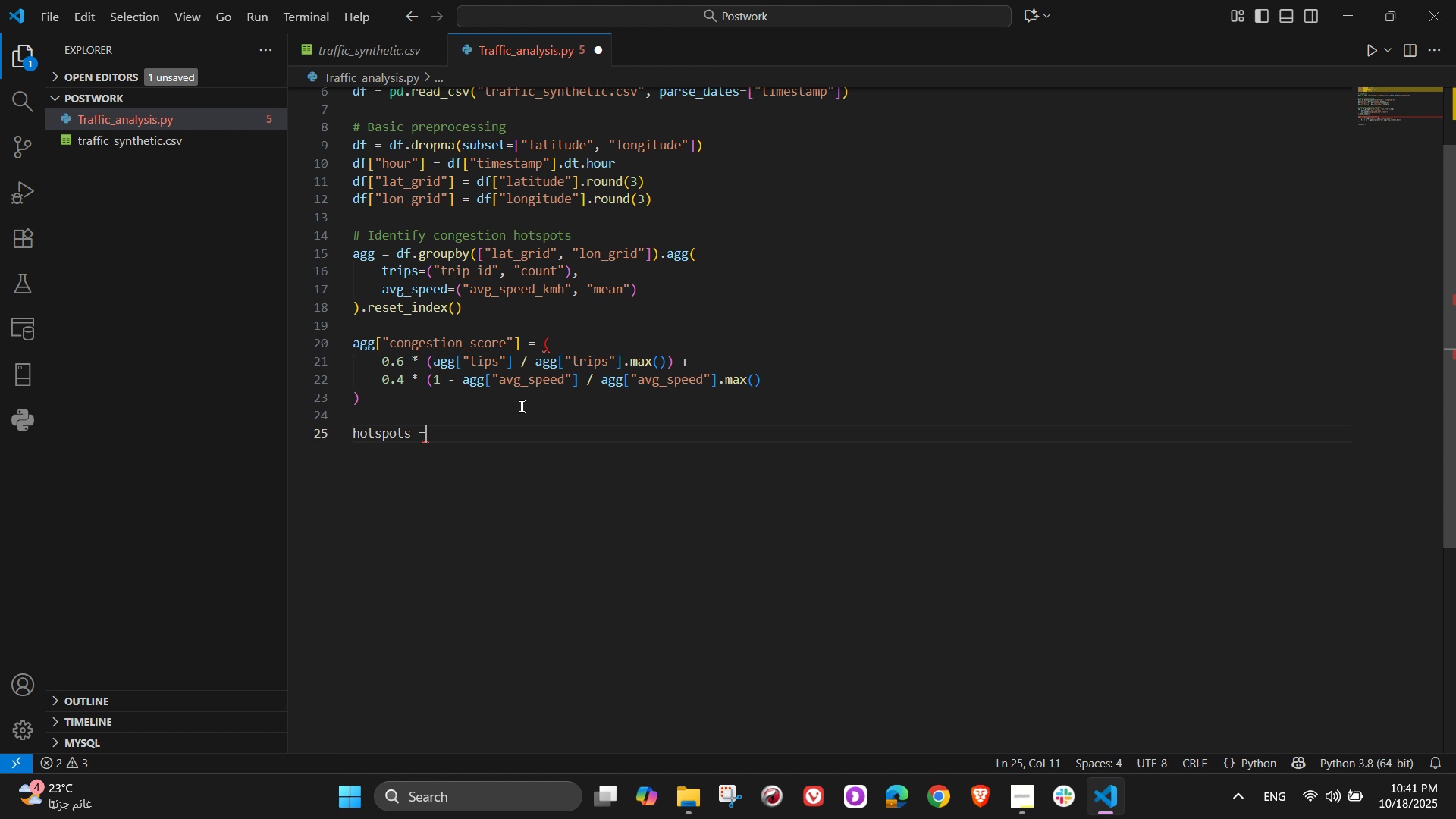 
type( agg.sort_values)
 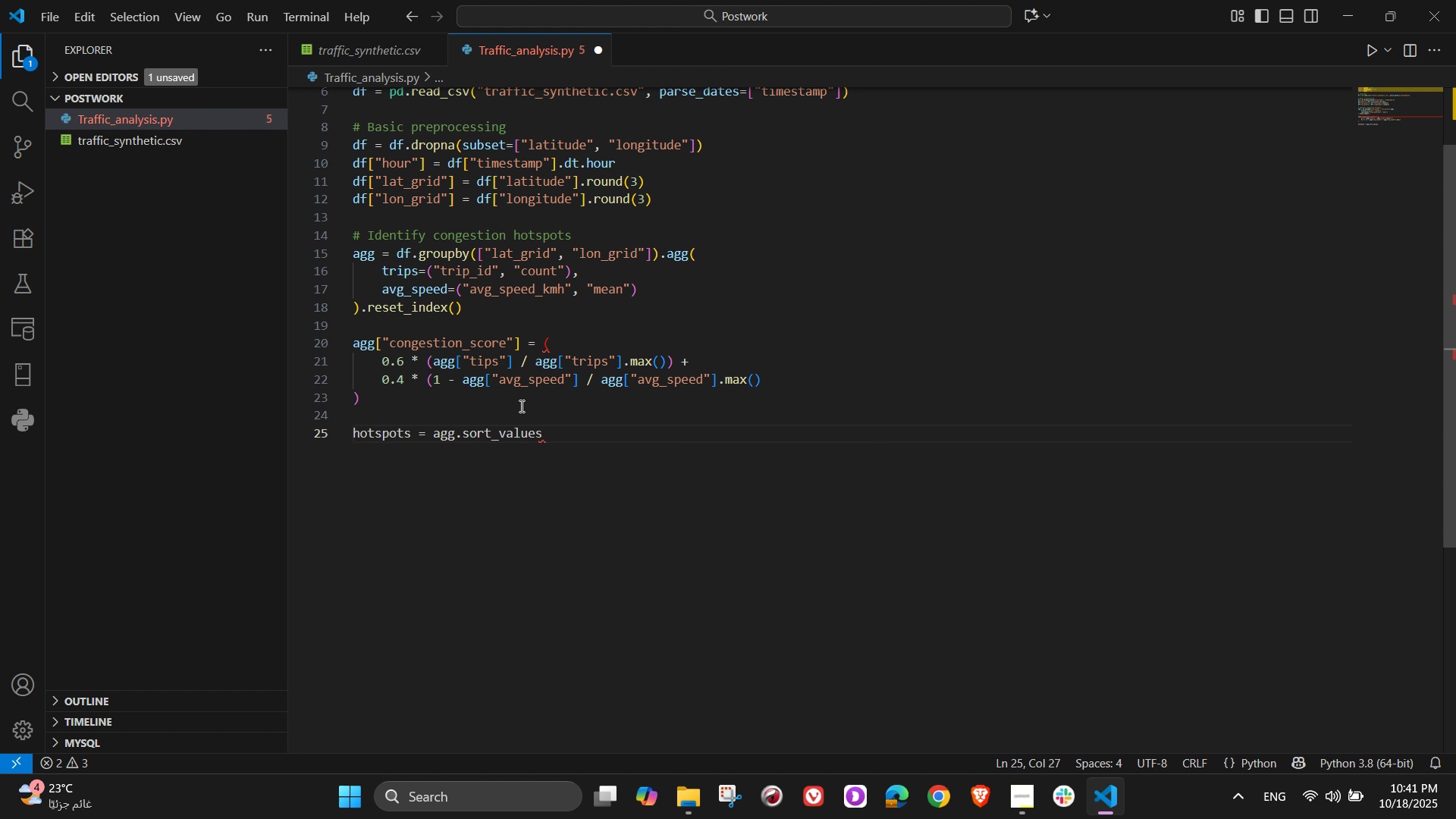 
wait(19.7)
 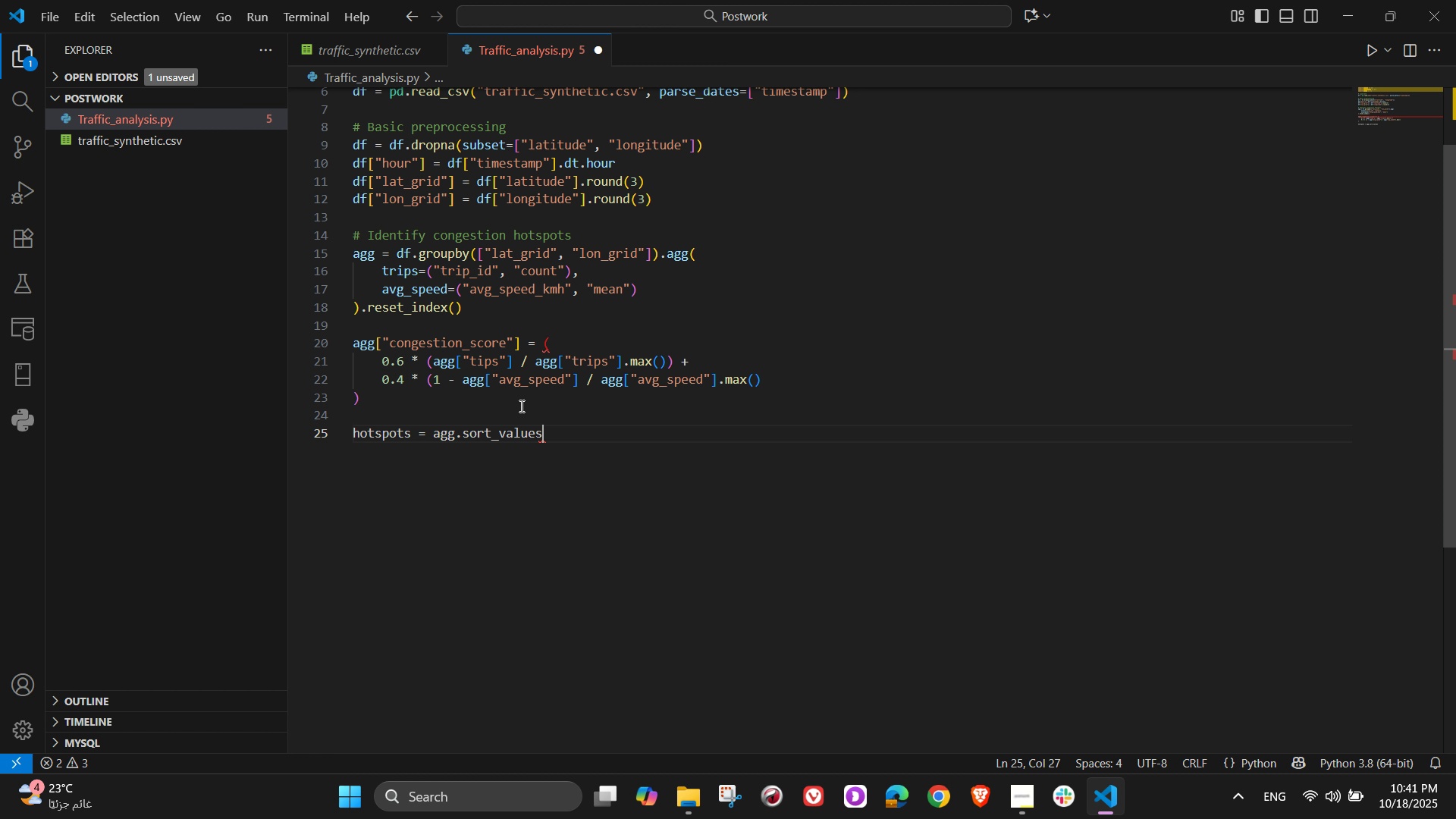 
key(Shift+9)
 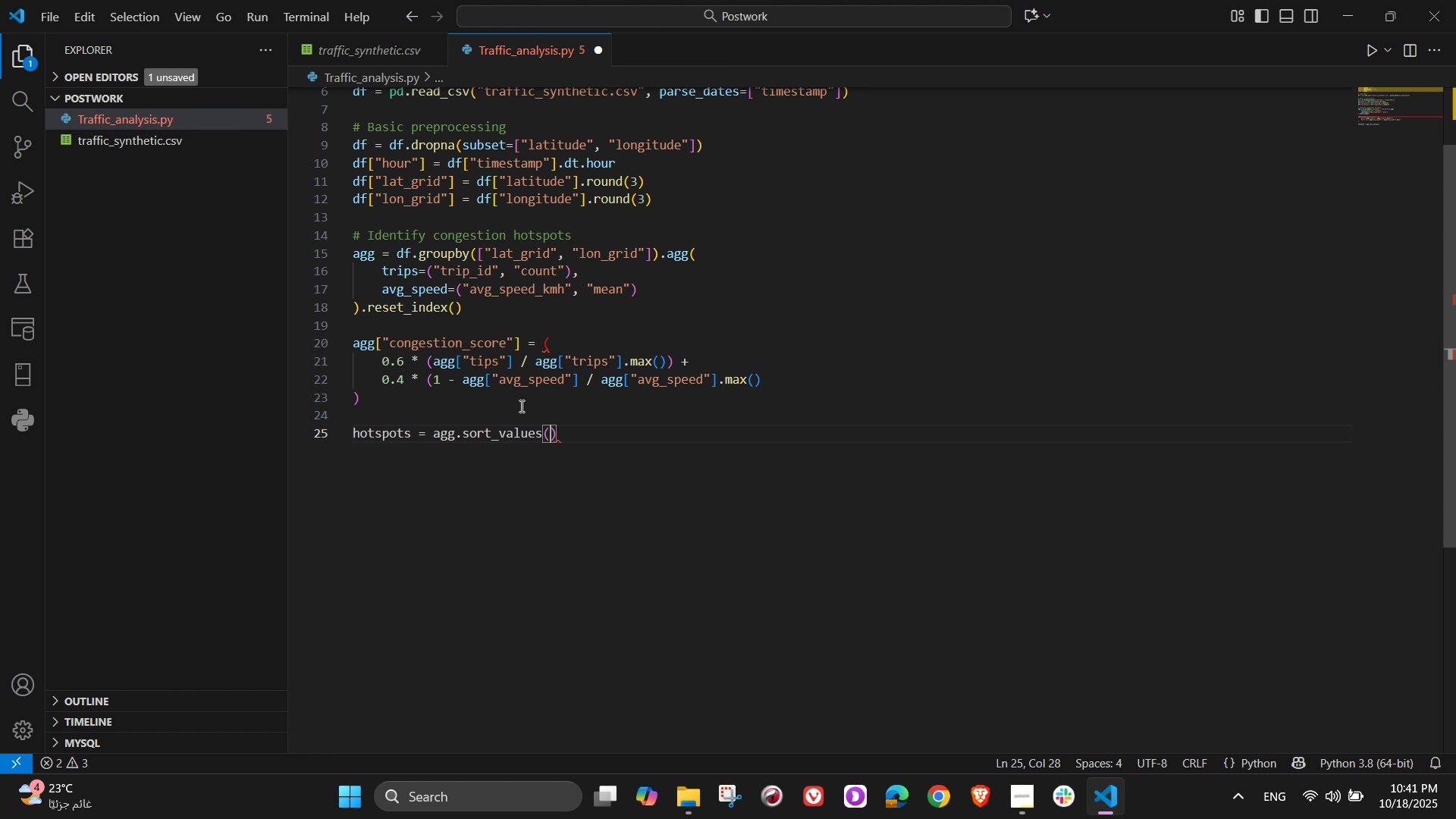 
key(Shift+Quote)
 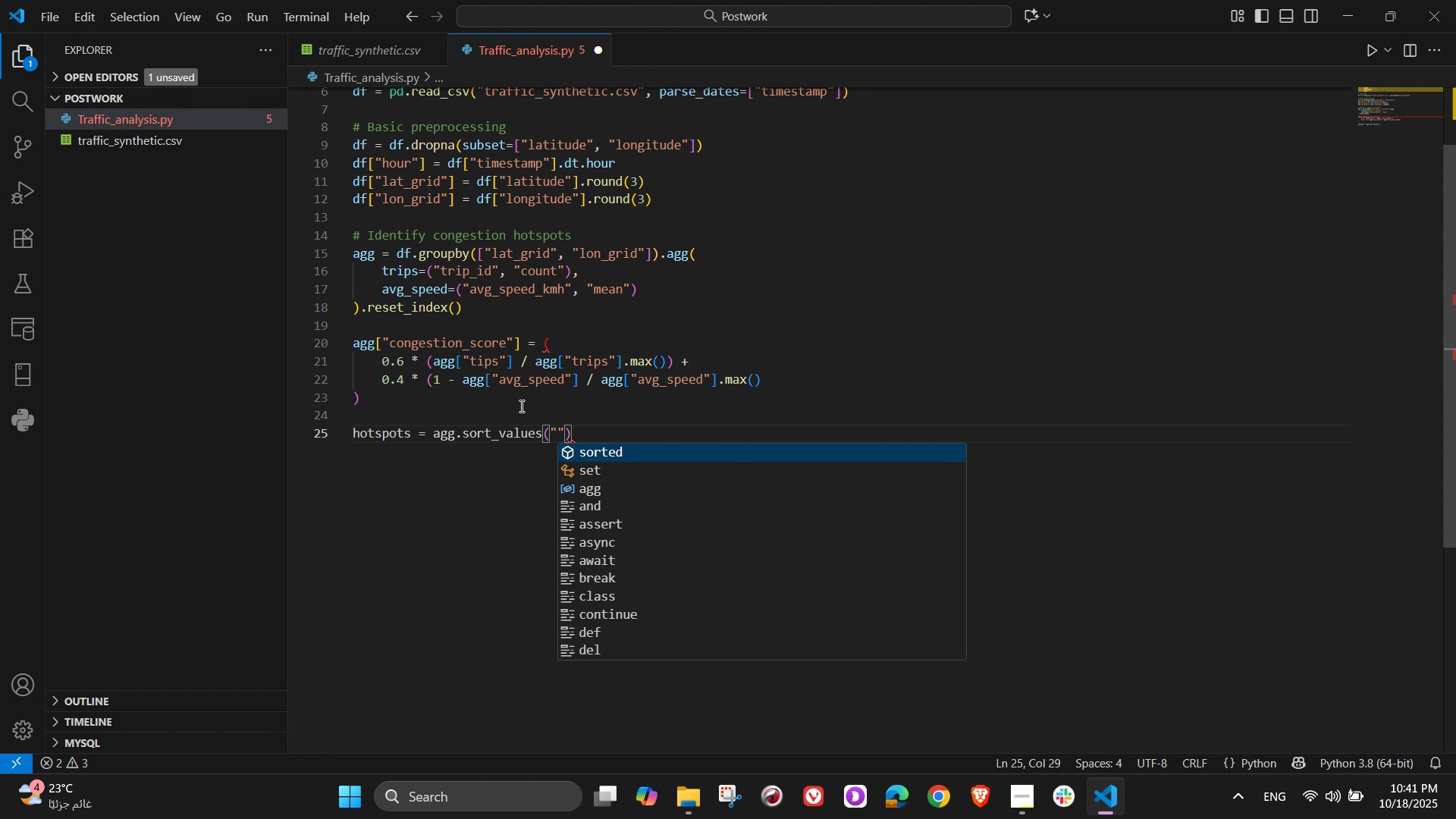 
type(congestion)
 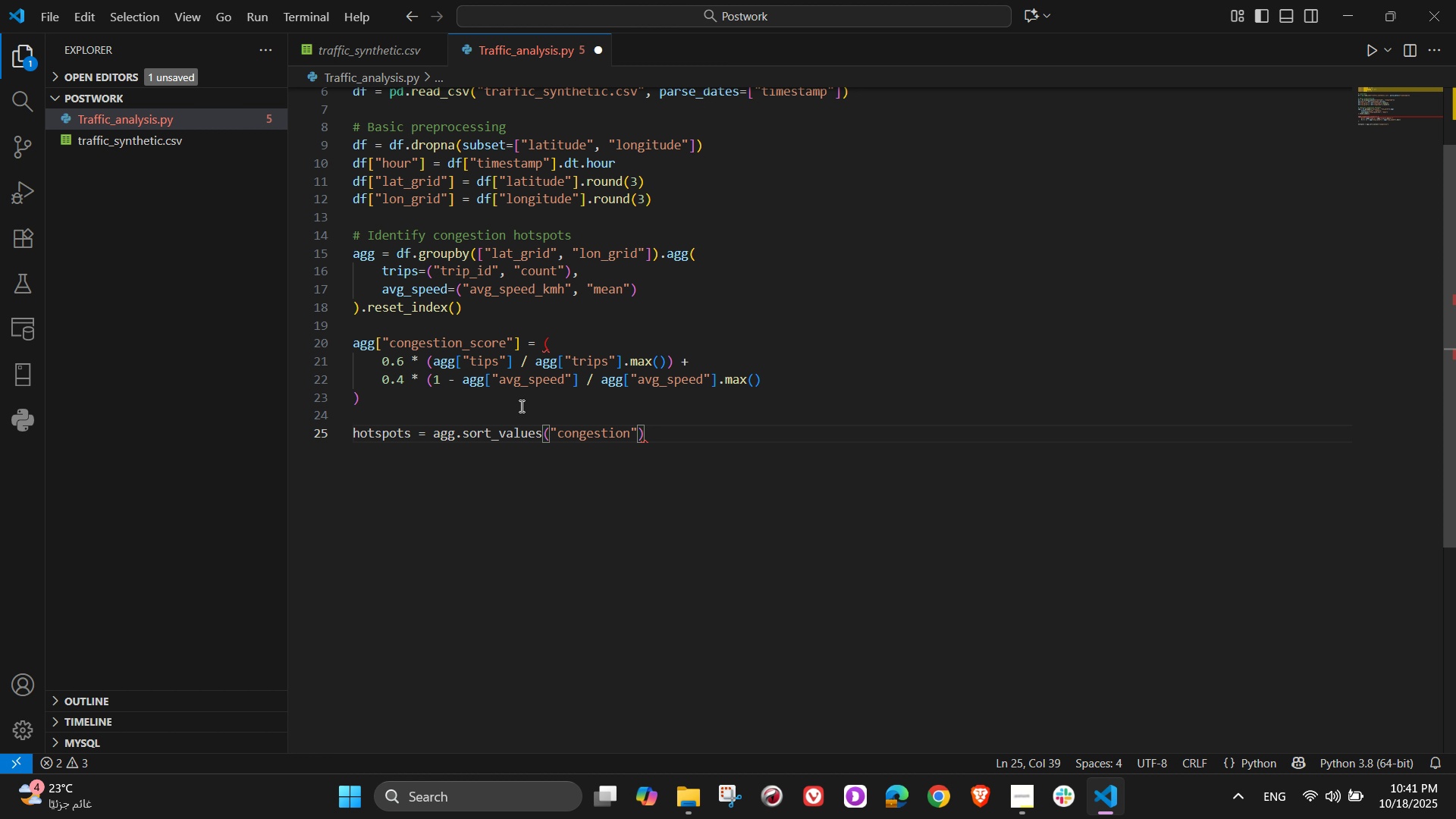 
type(_score)
 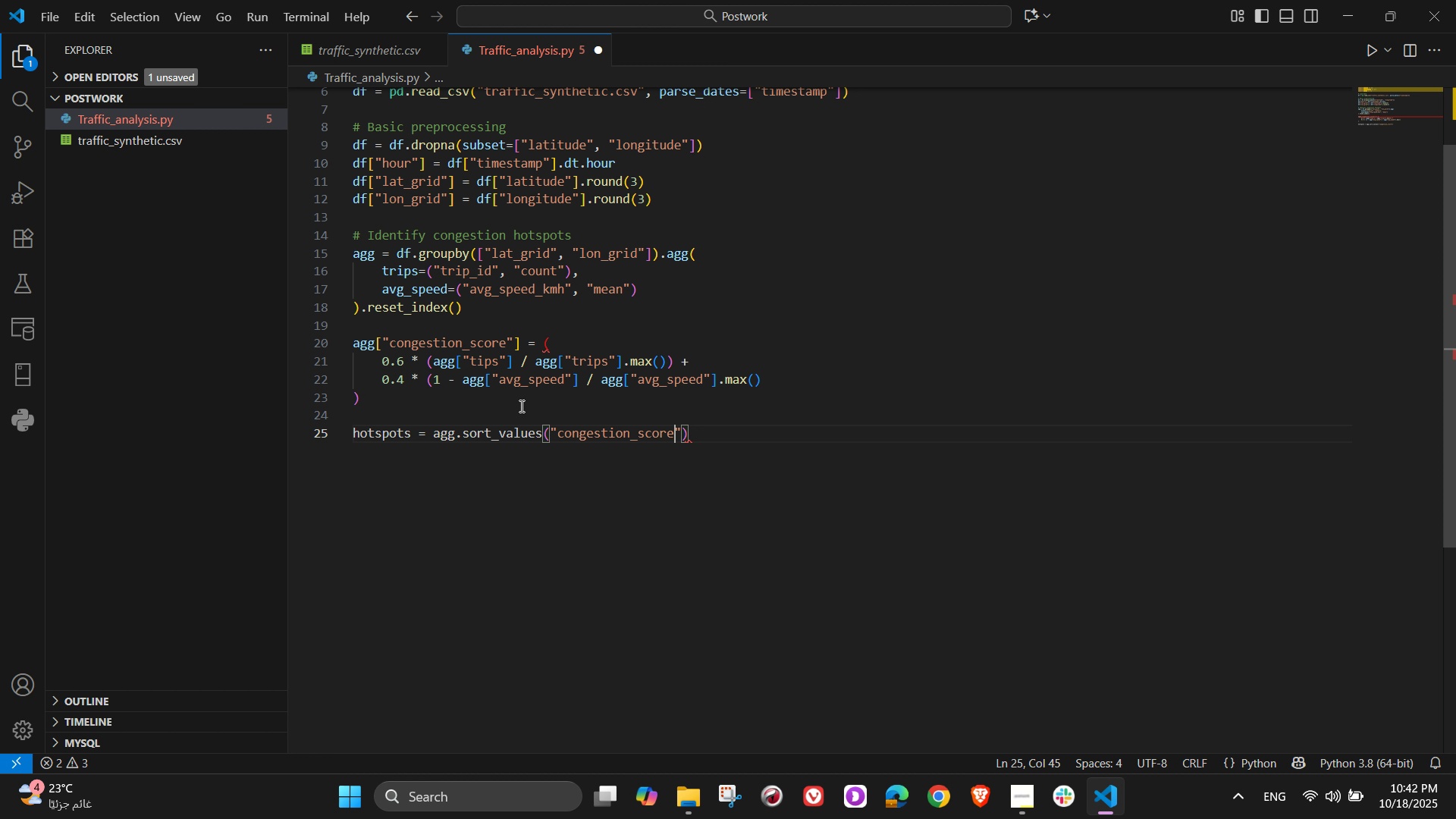 
wait(9.98)
 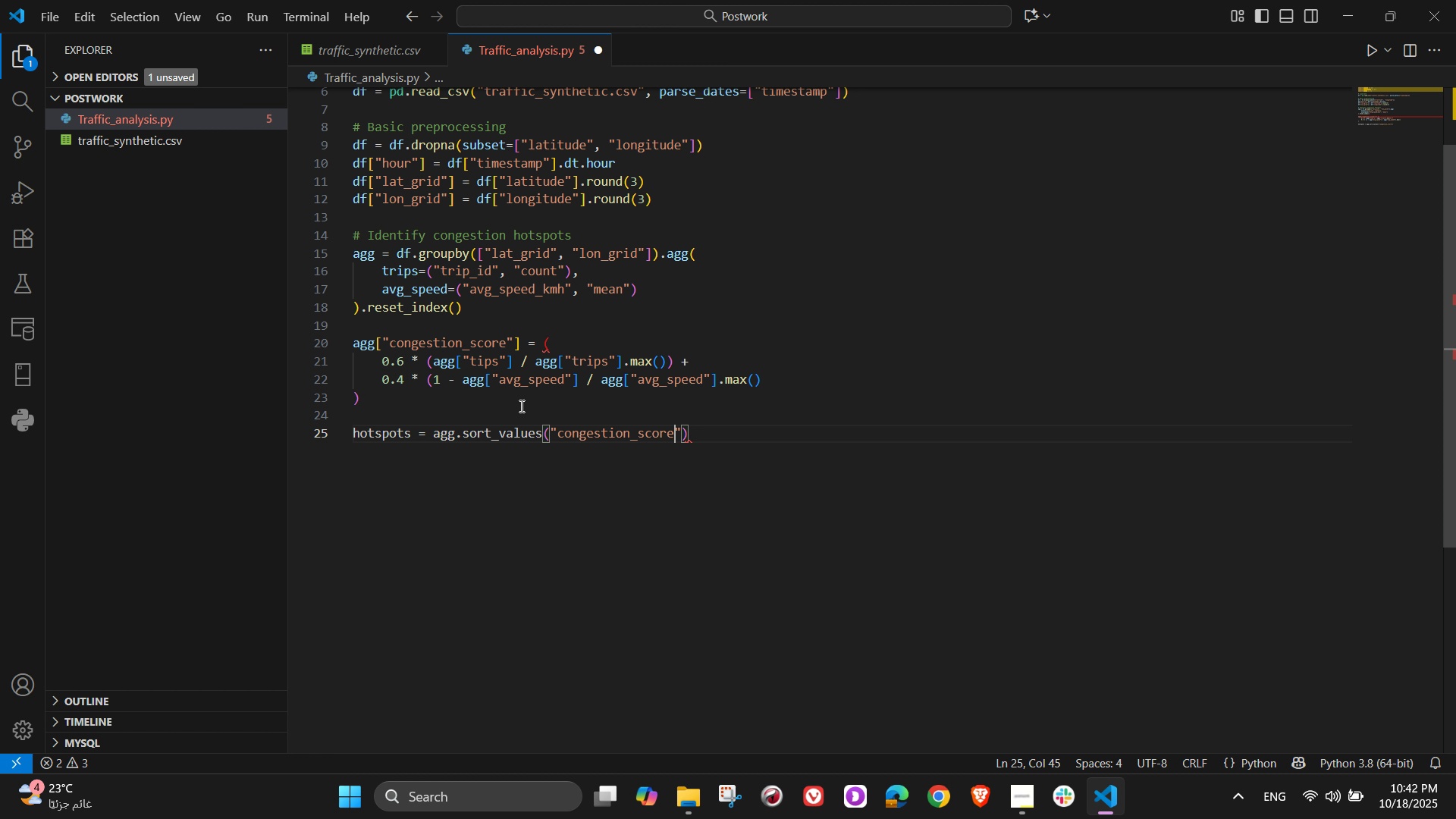 
key(Comma)
 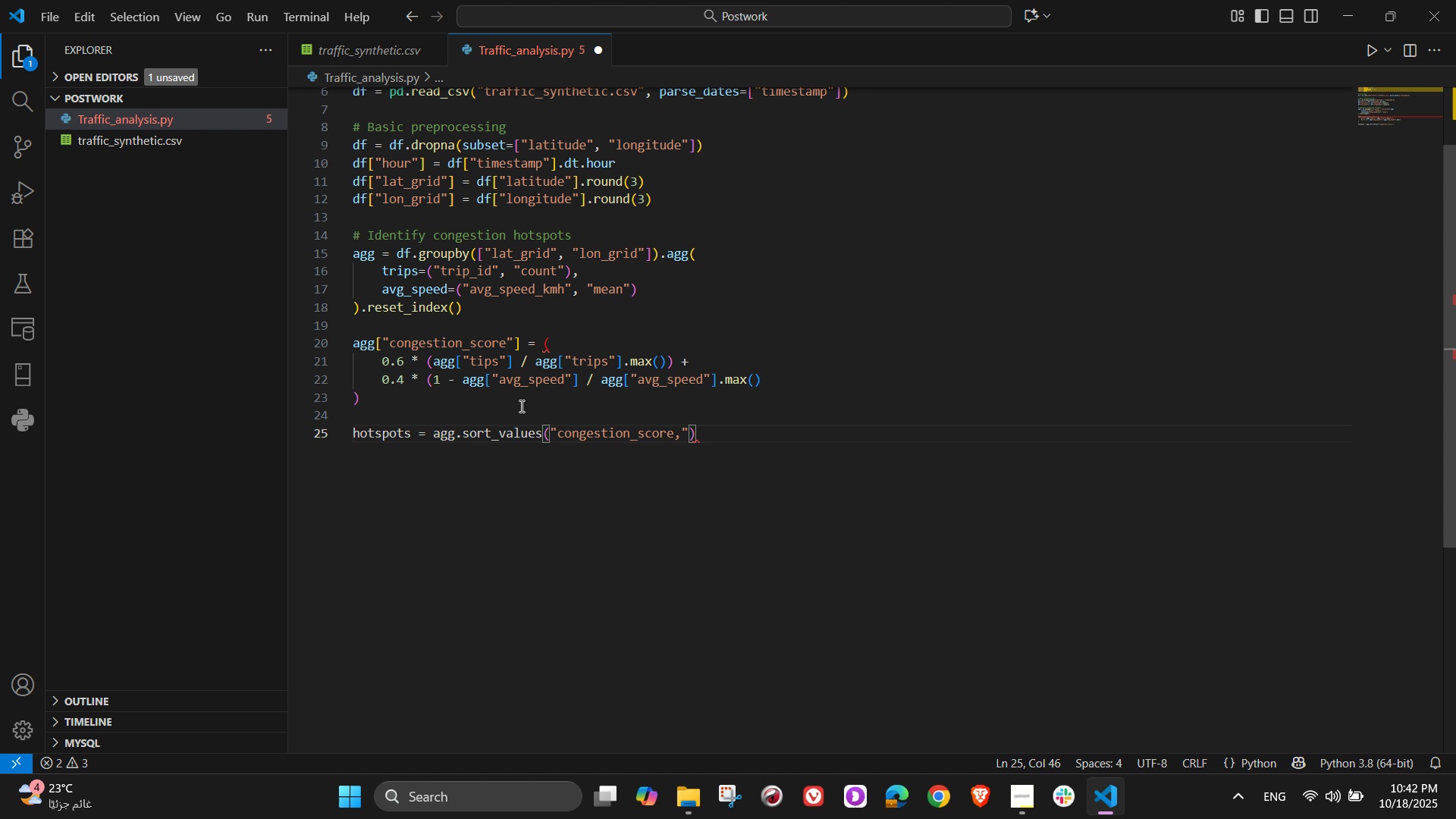 
key(Backspace)
 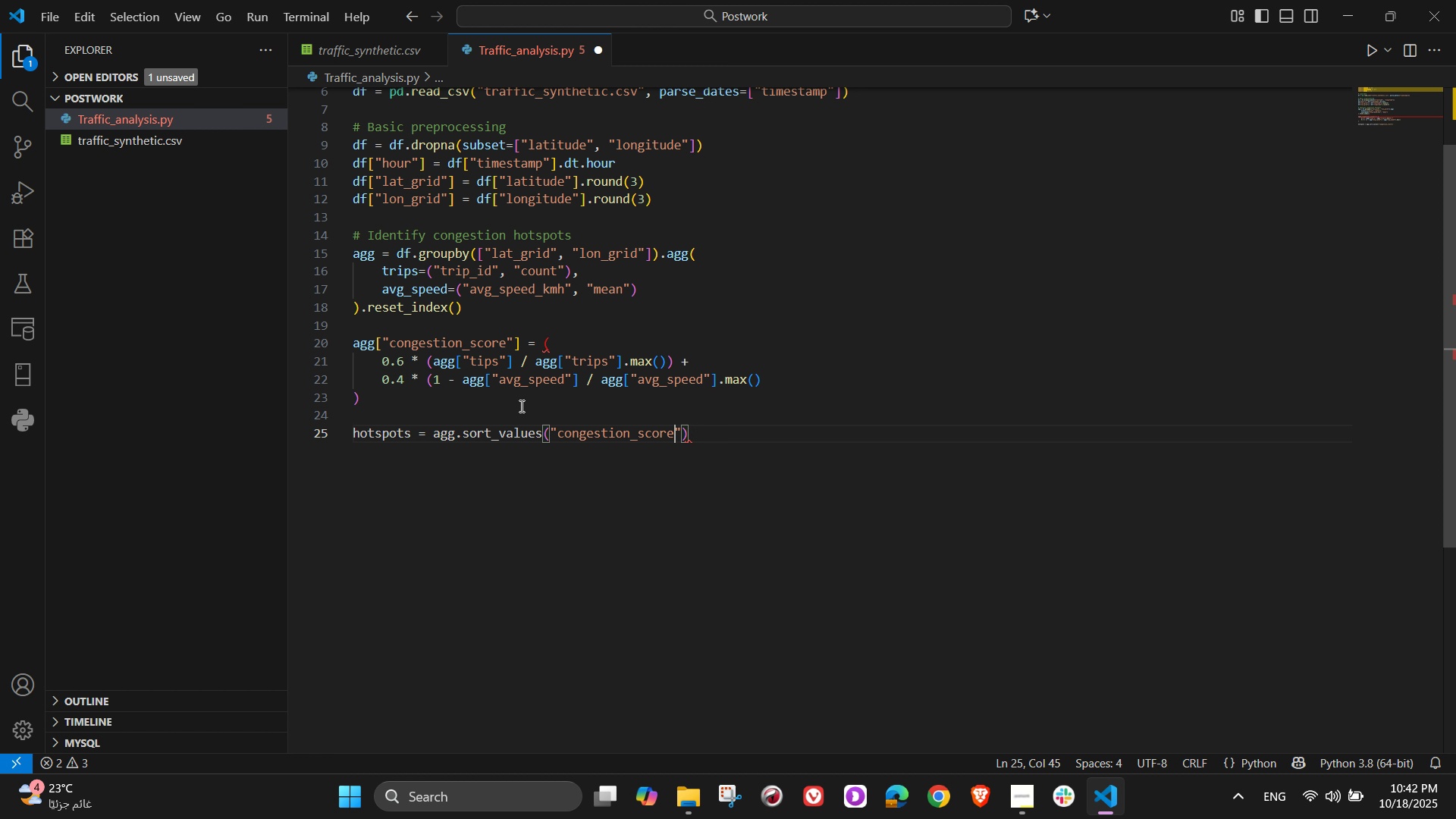 
key(ArrowRight)
 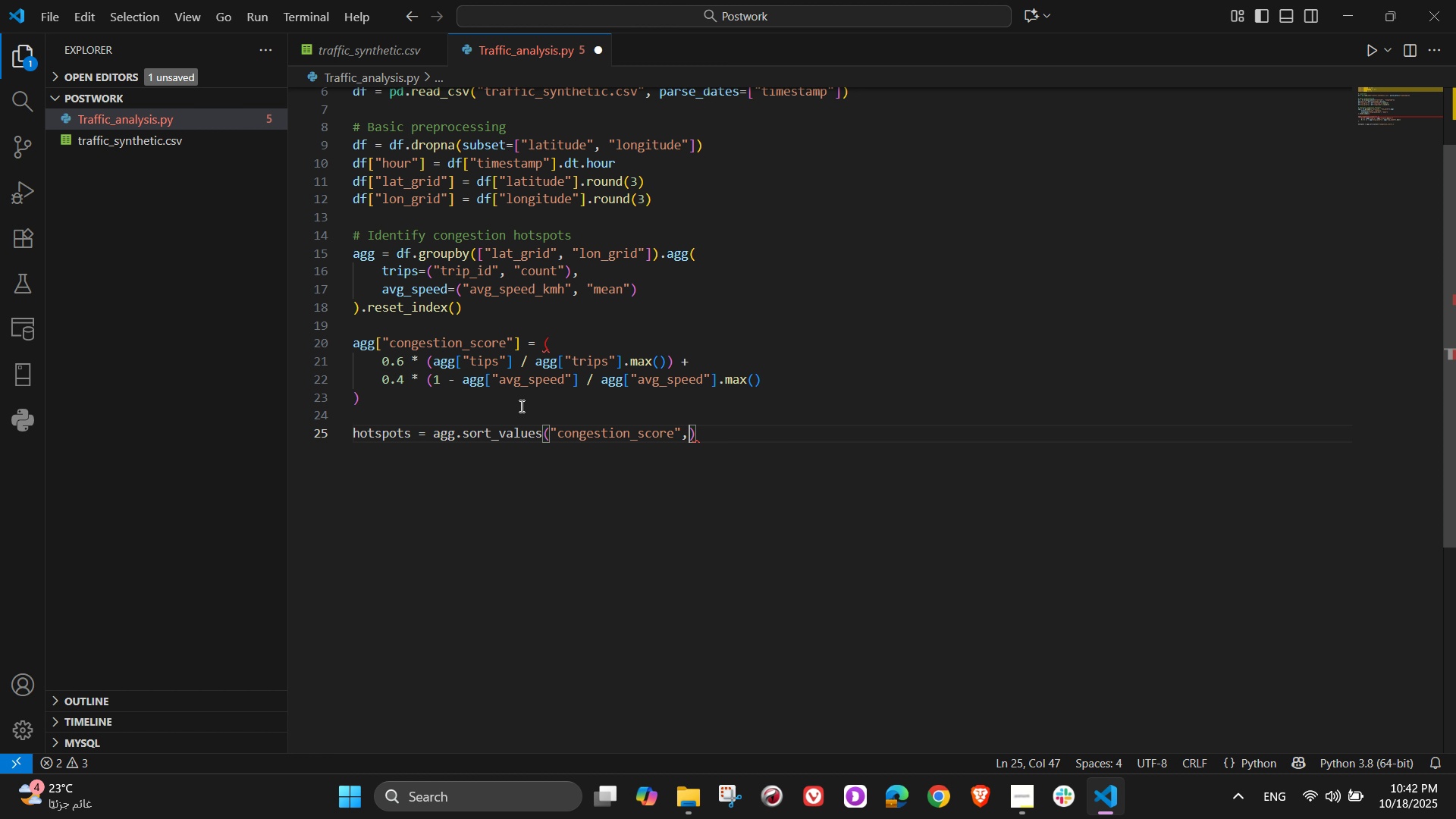 
key(Comma)
 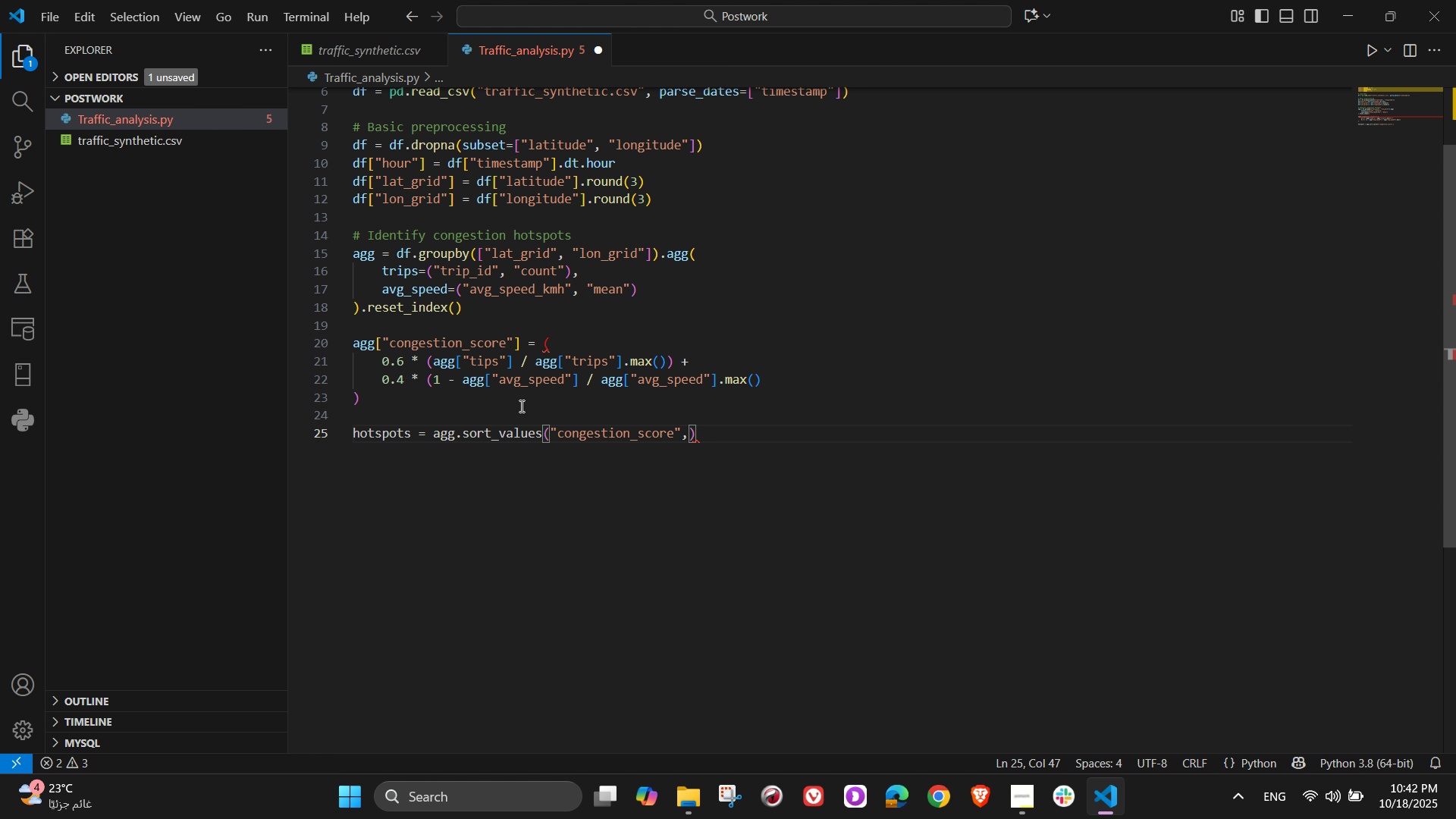 
wait(8.46)
 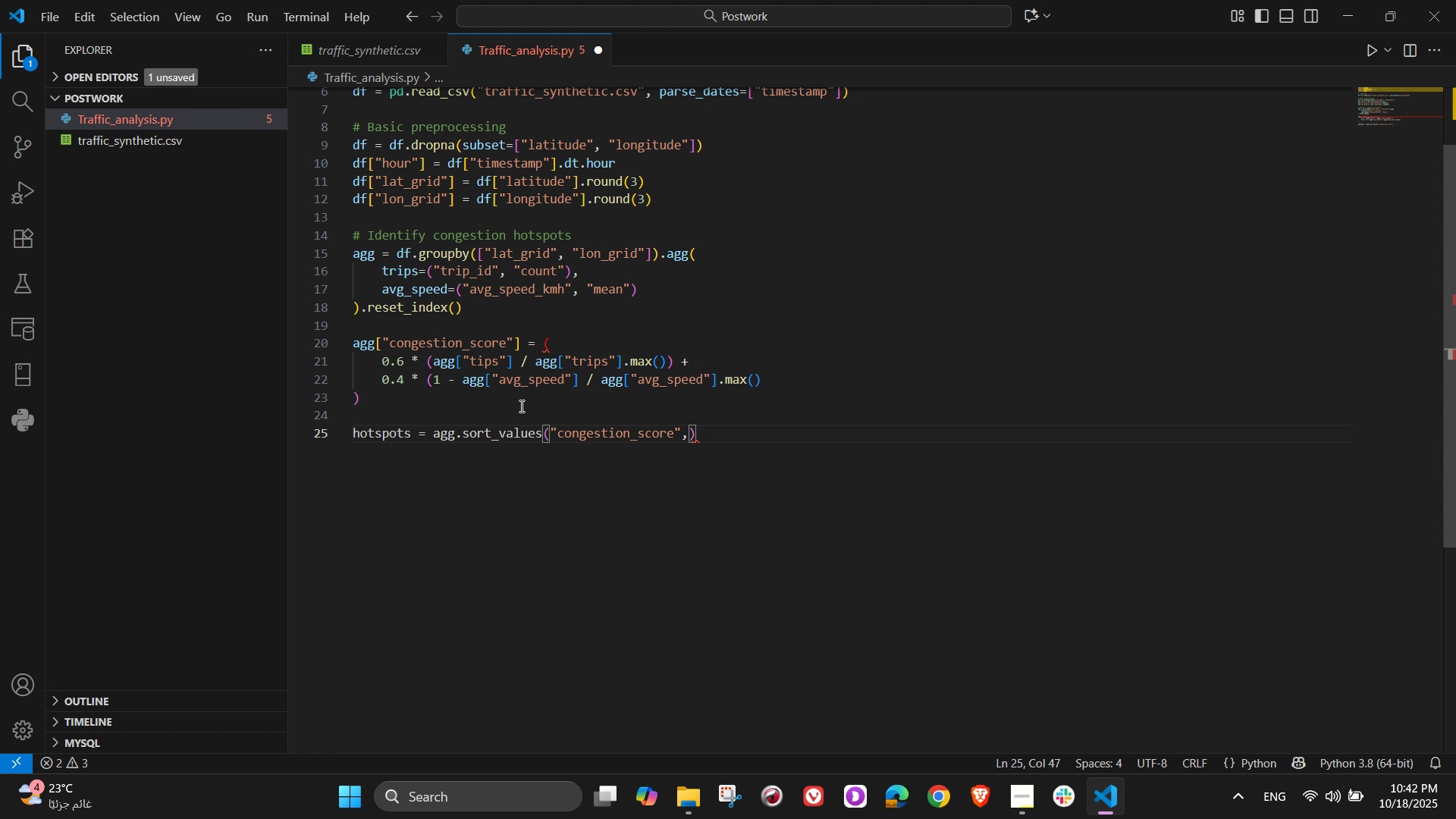 
type( asceding=False)
 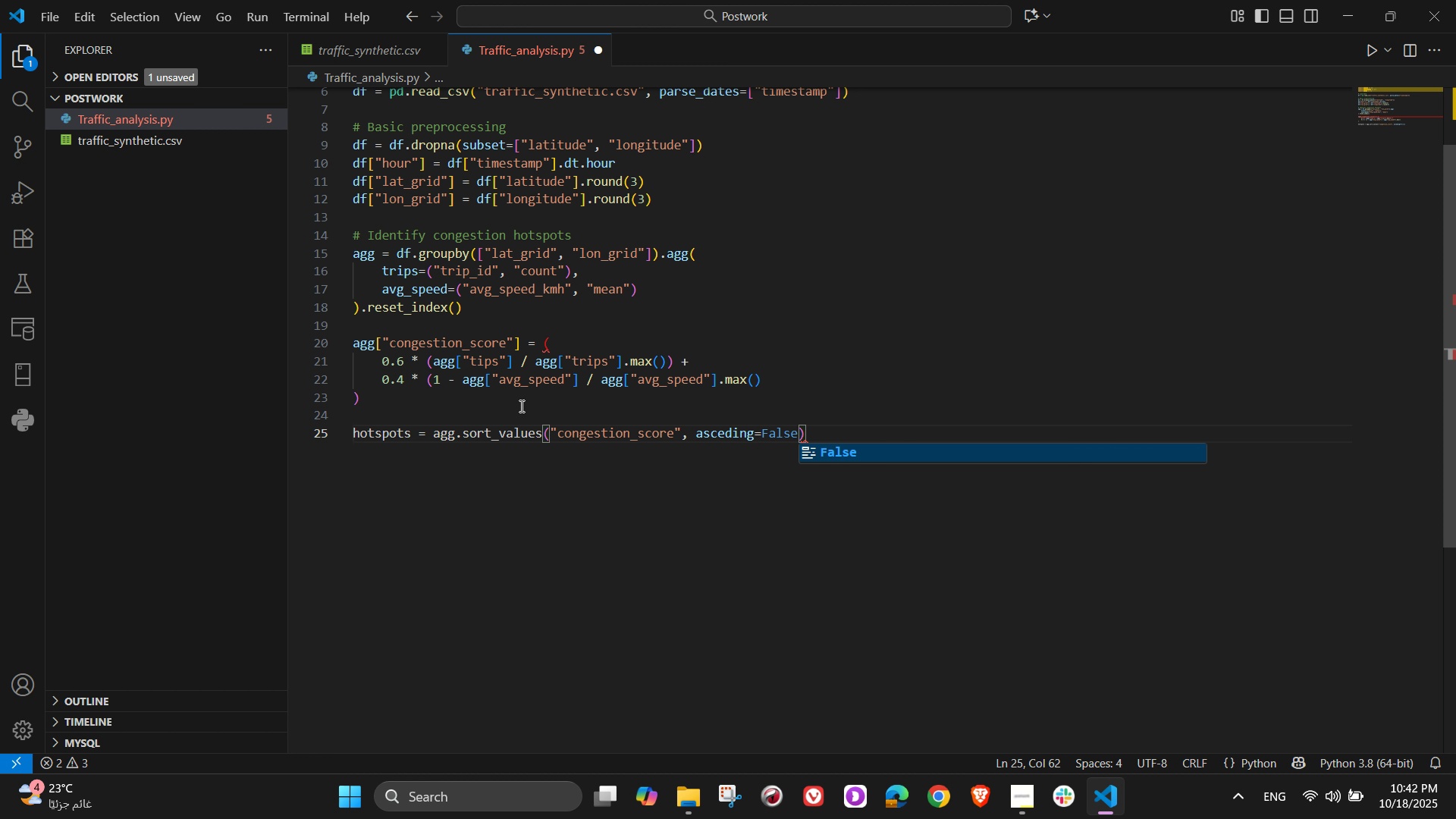 
wait(13.31)
 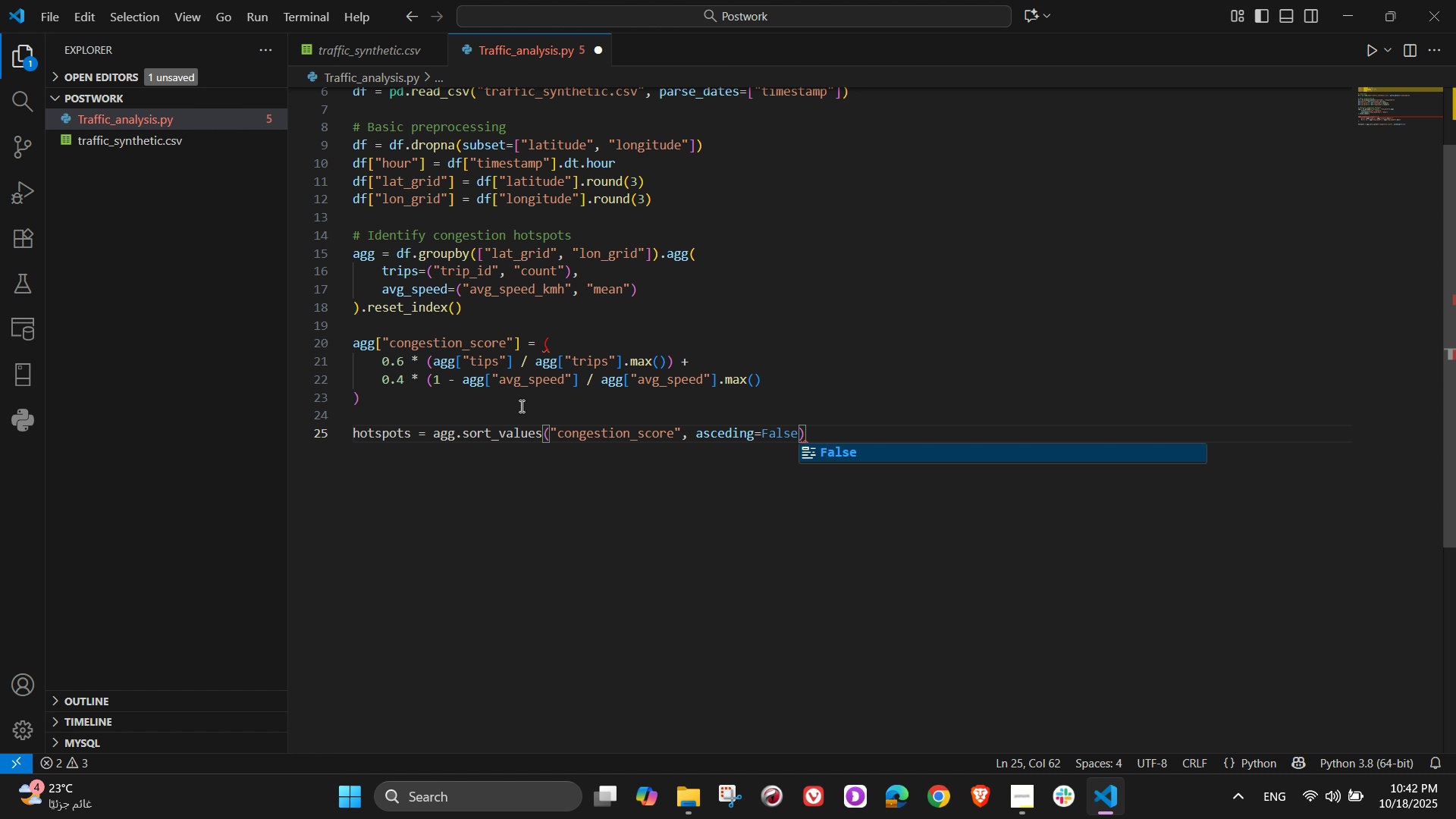 
key(ArrowRight)
 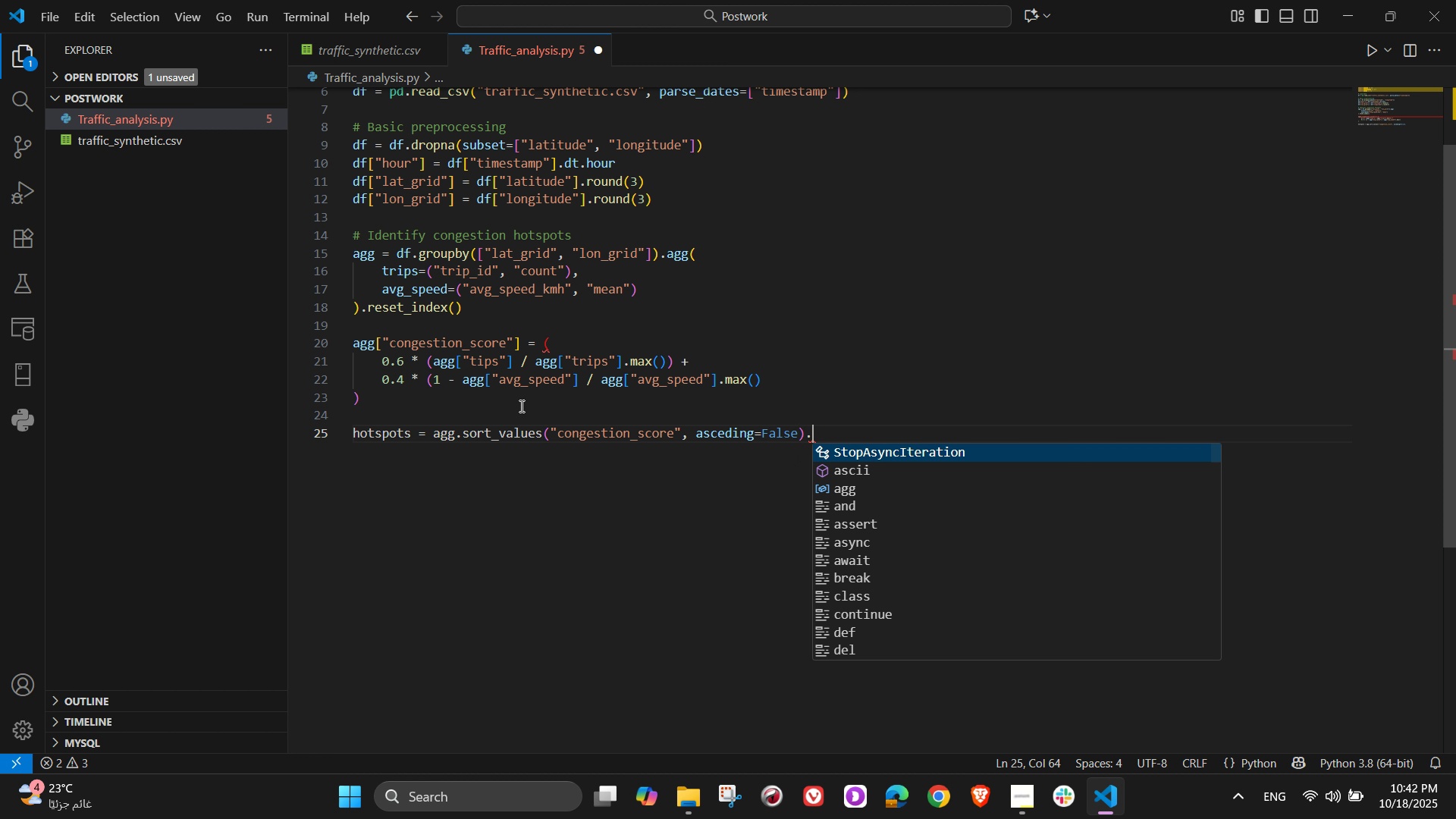 
type(.head(3)
 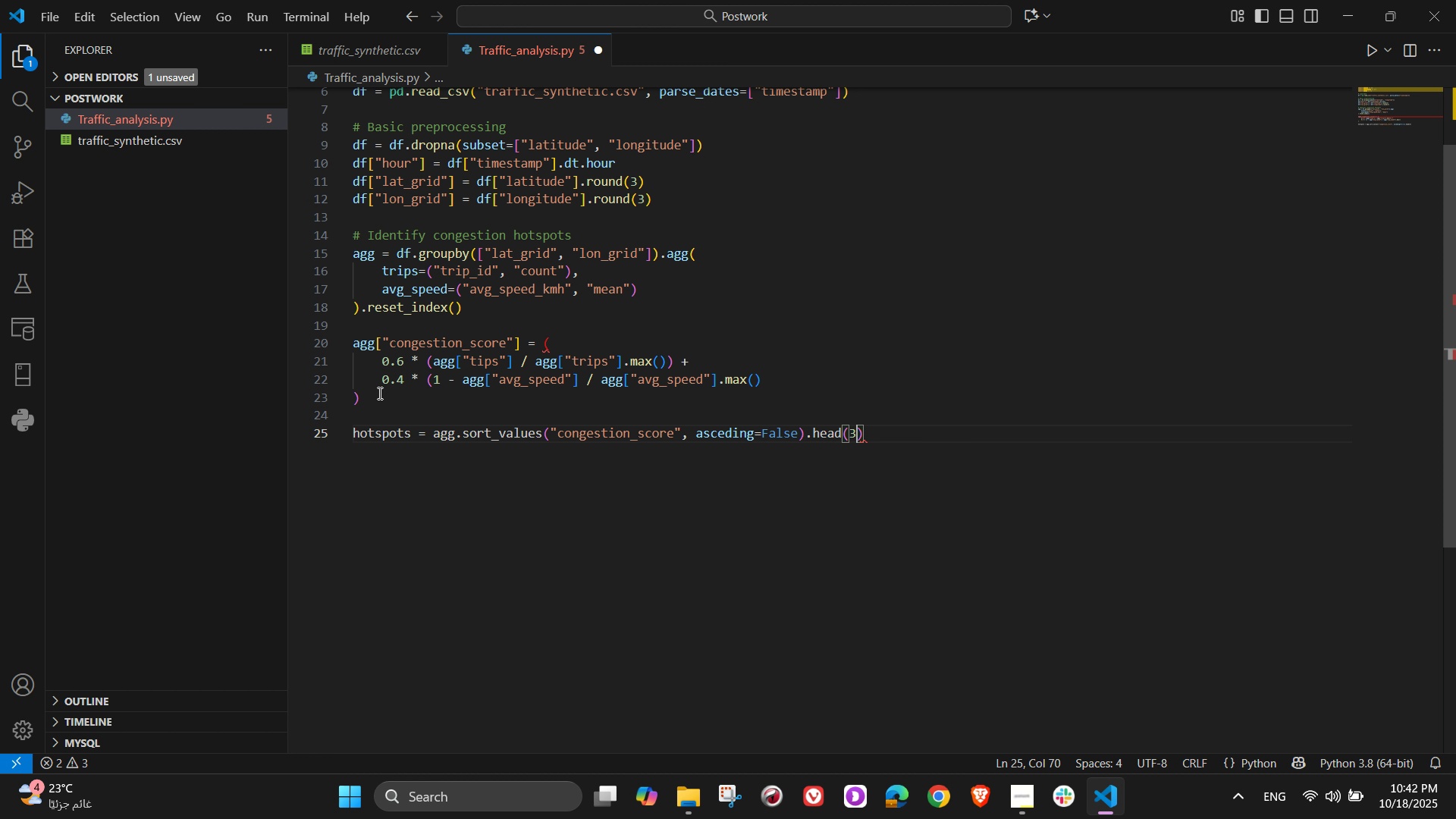 
left_click([392, 369])
 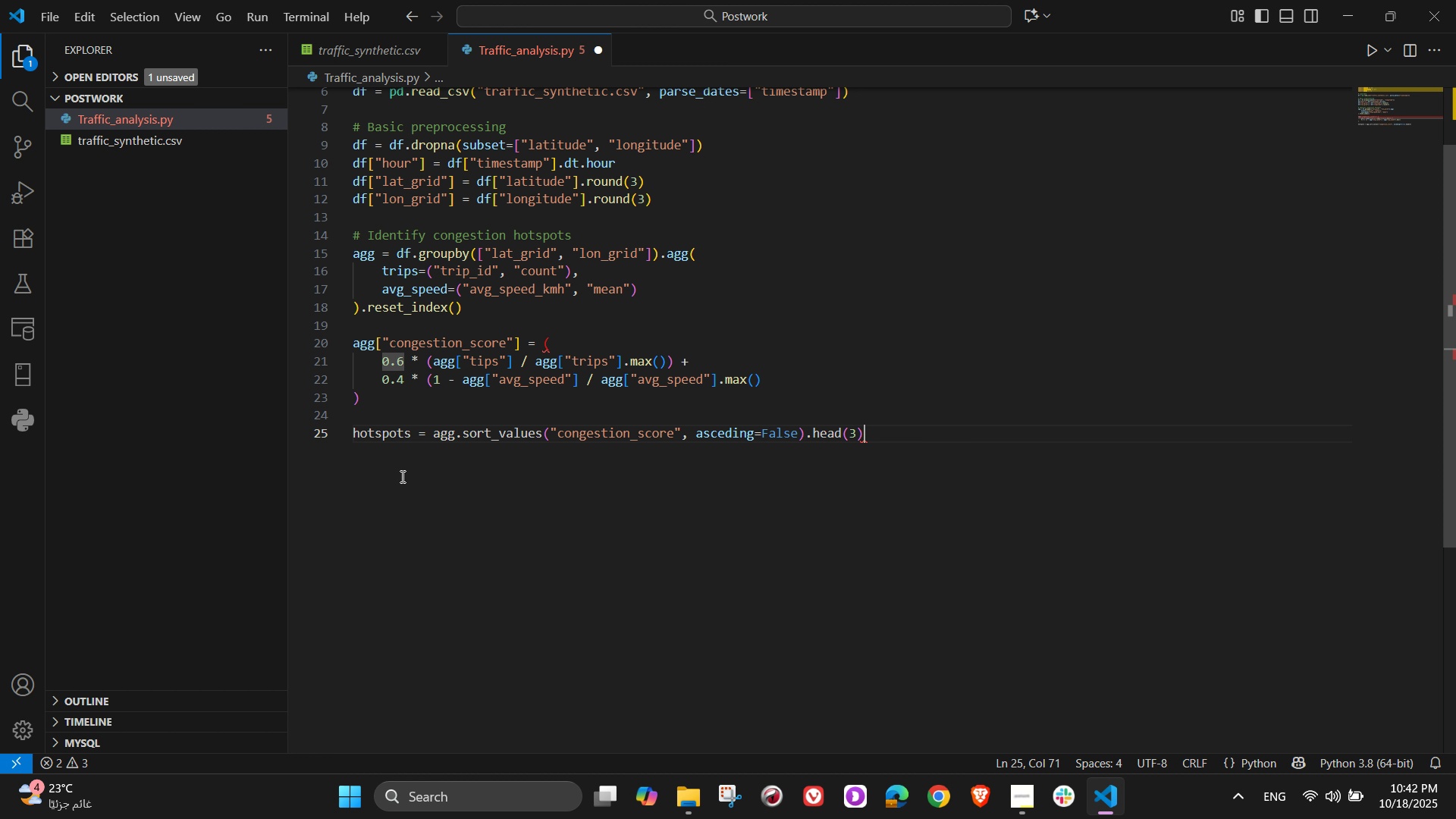 
left_click([401, 476])
 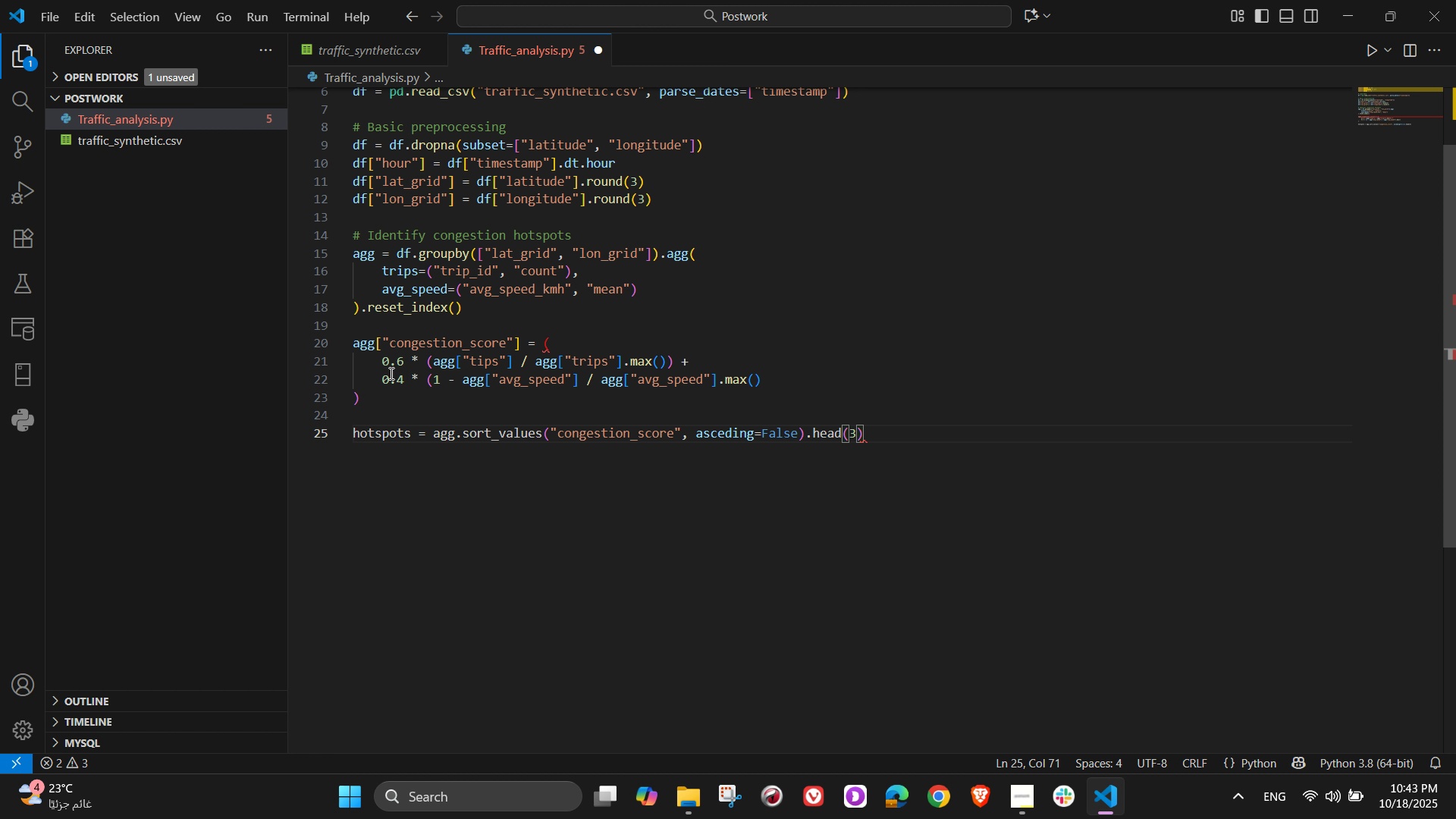 
wait(19.73)
 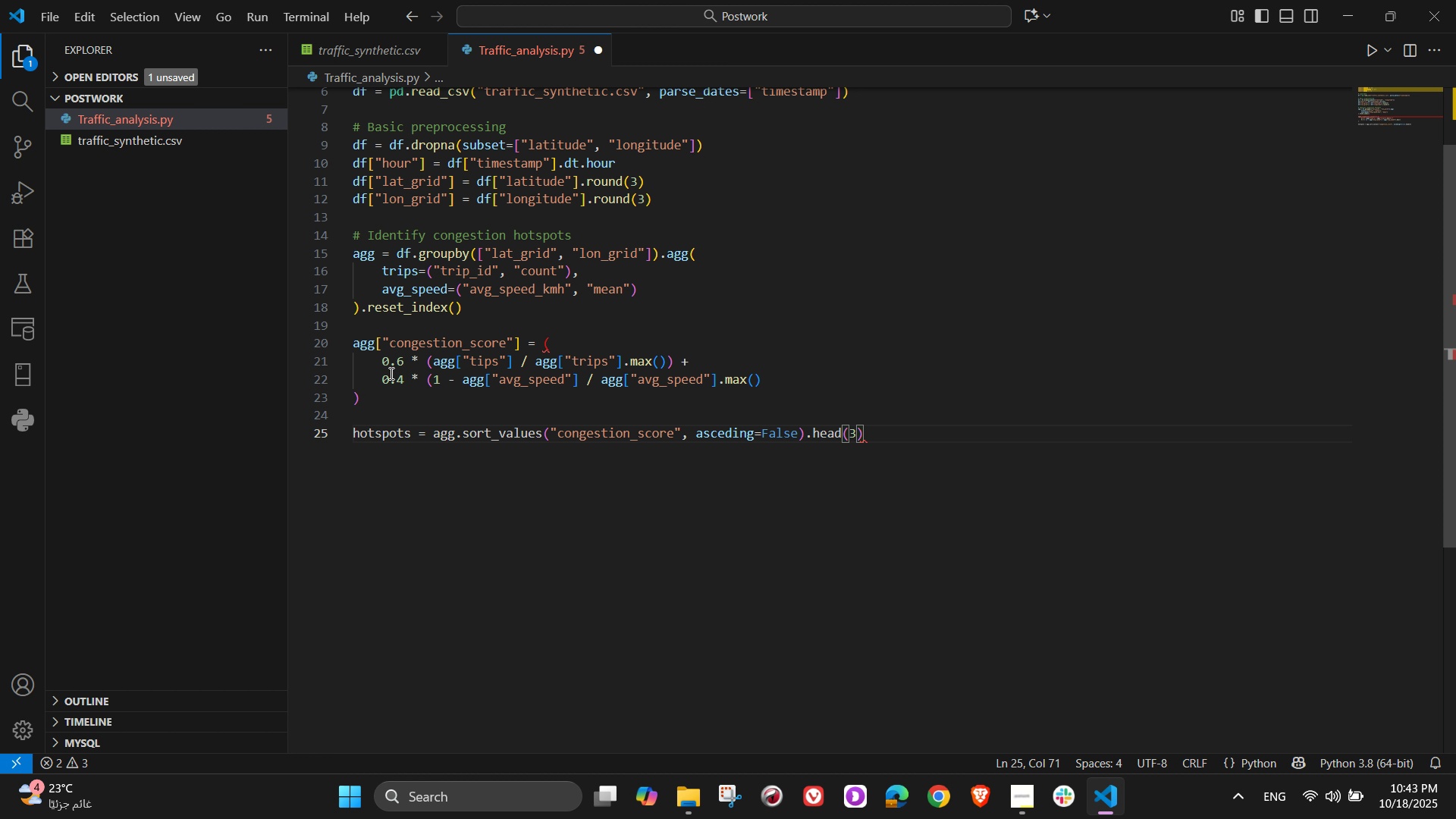 
key(NumpadEnter)
key(NumpadEnter)
type(print("Top 3 congestion hotspots)
 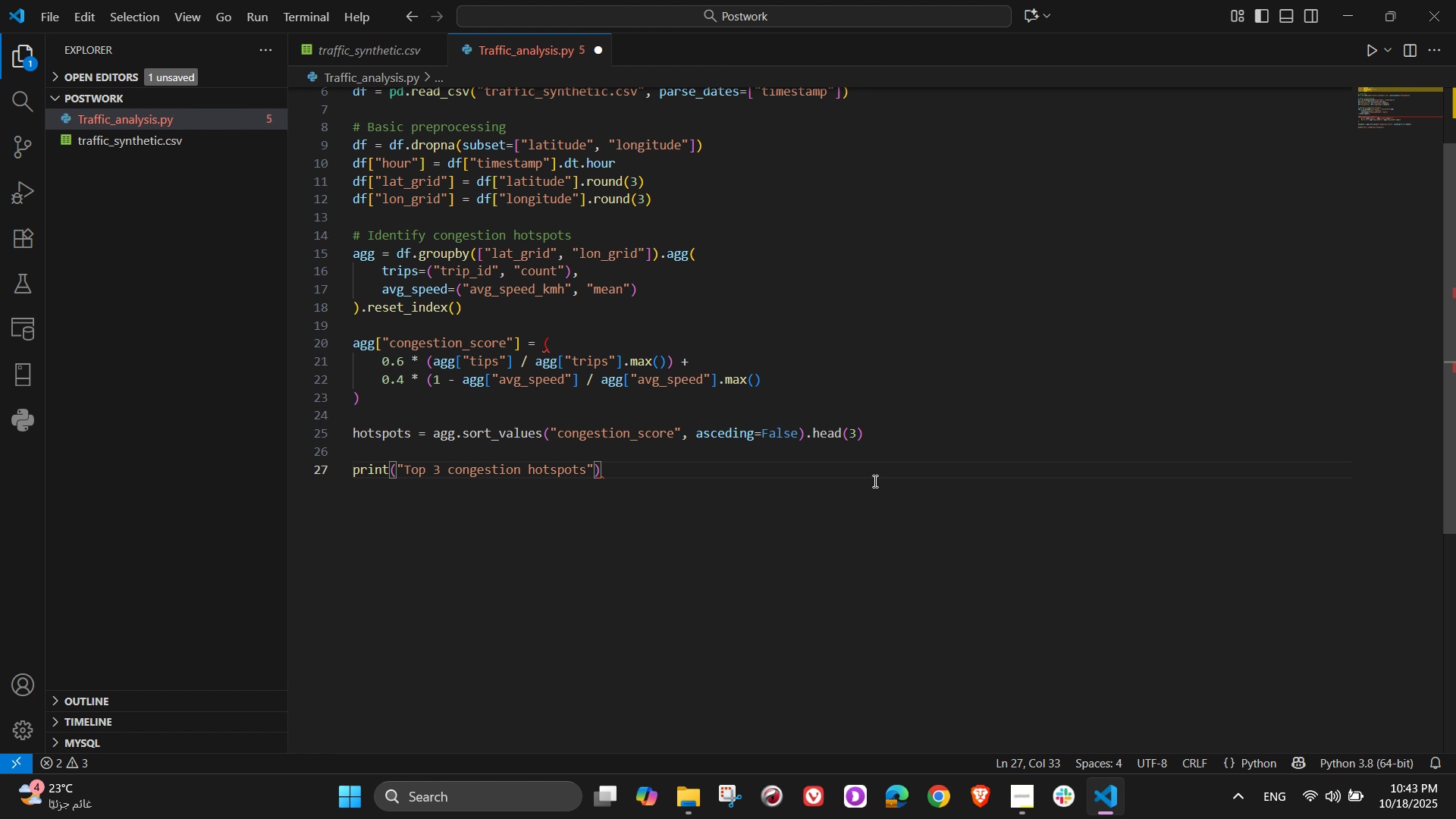 
key(ArrowRight)
 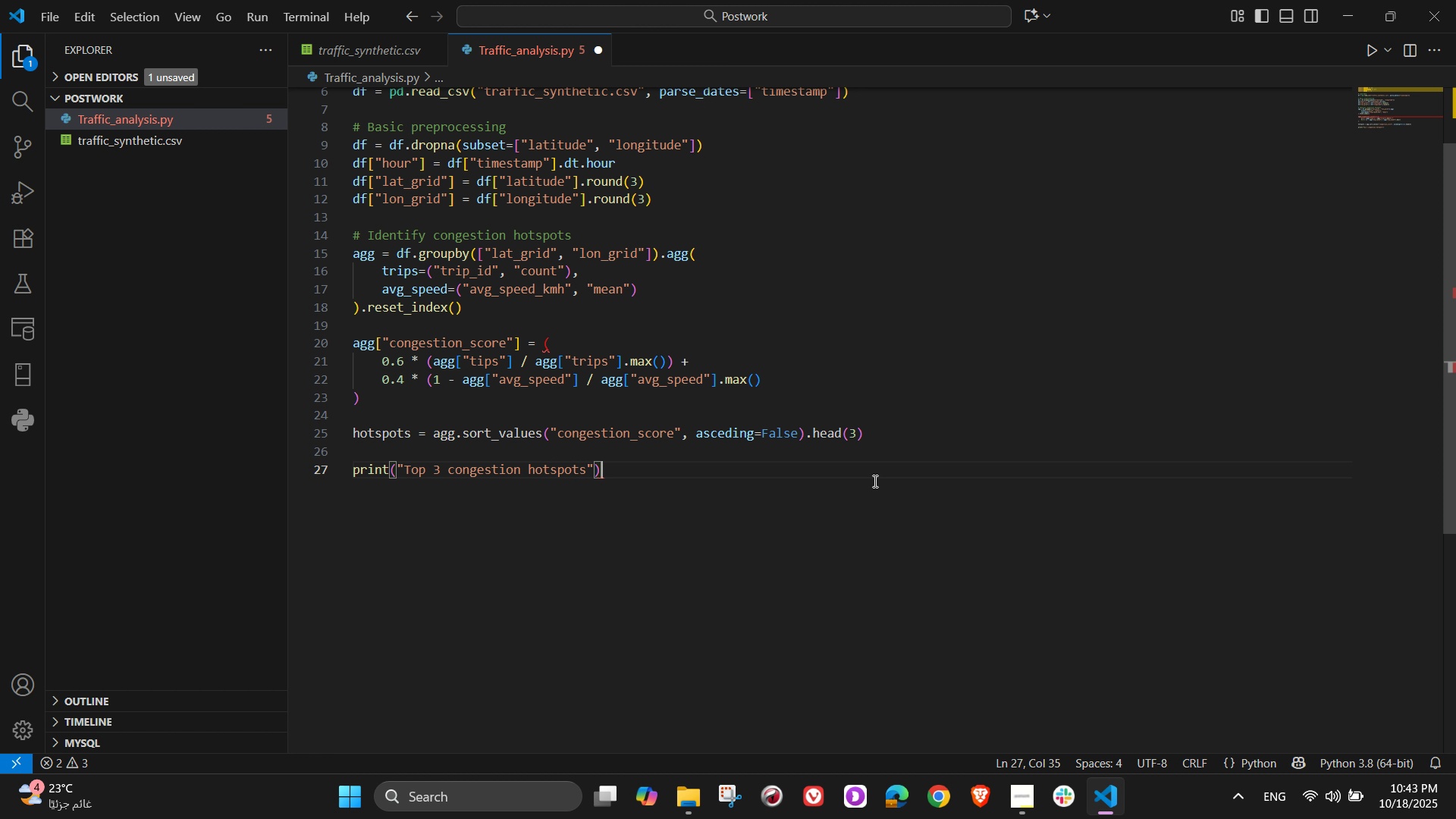 
key(ArrowRight)
 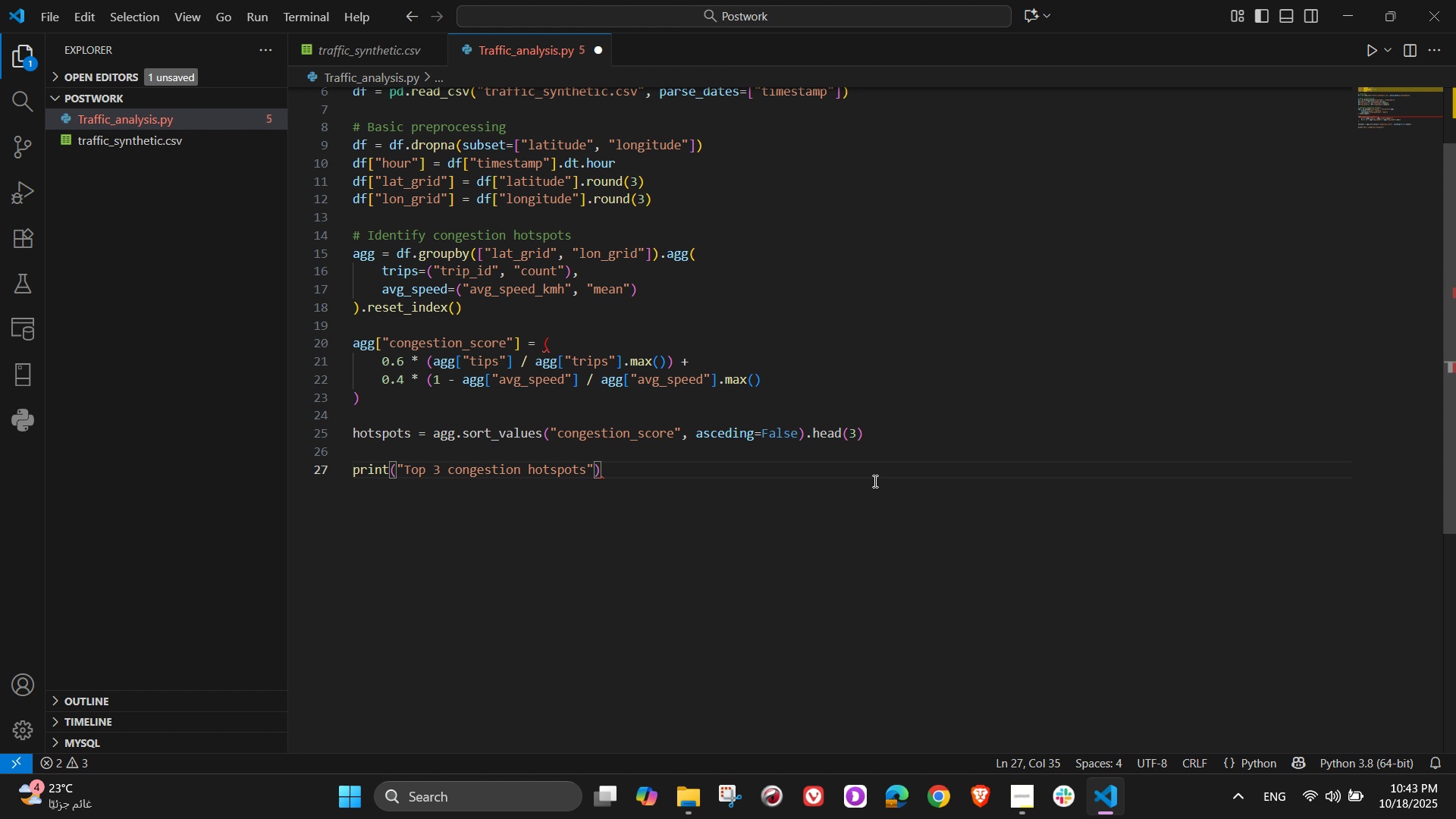 
key(NumpadEnter)
type(print()
 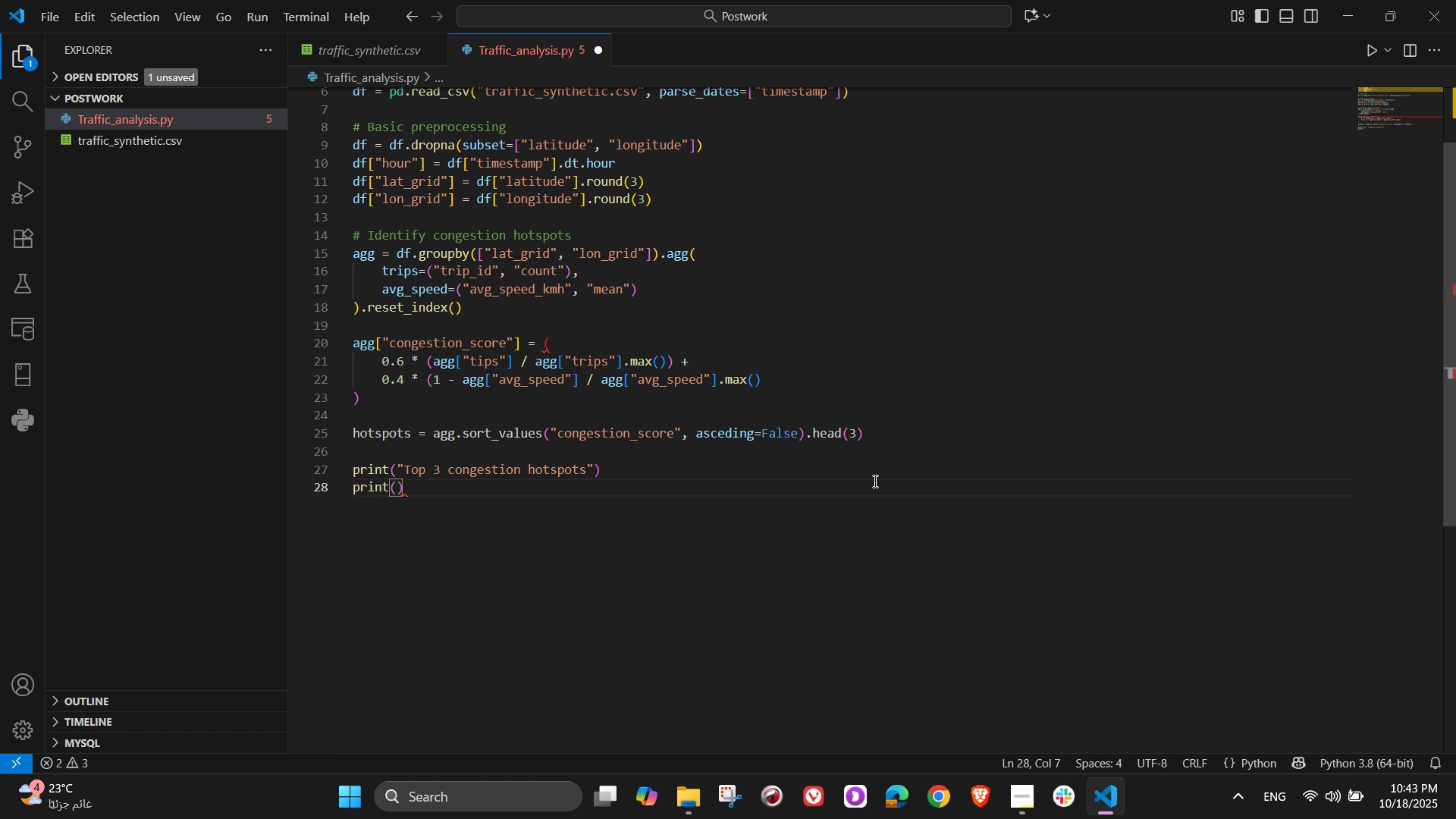 
wait(14.49)
 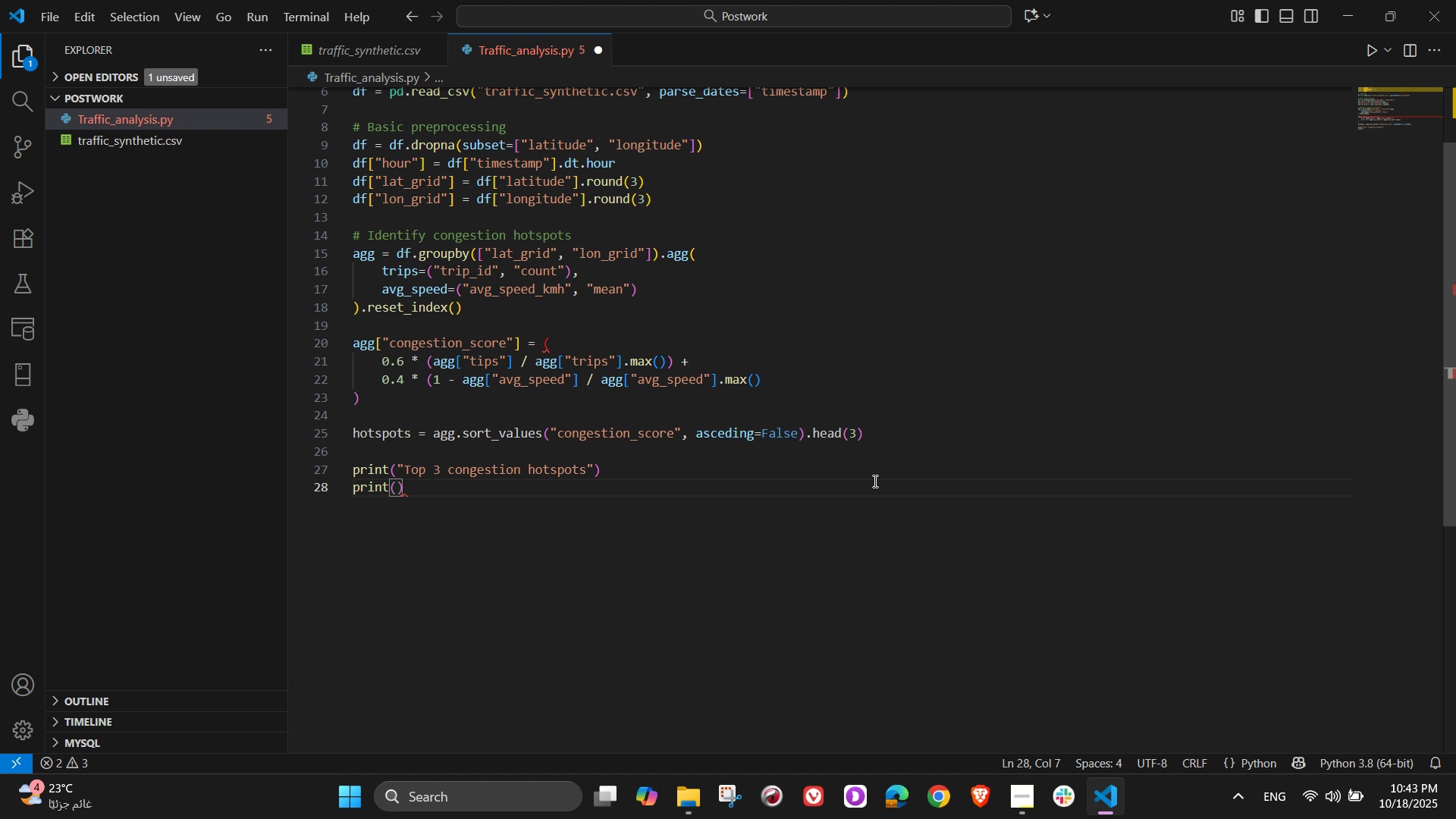 
type(hotspots[)
 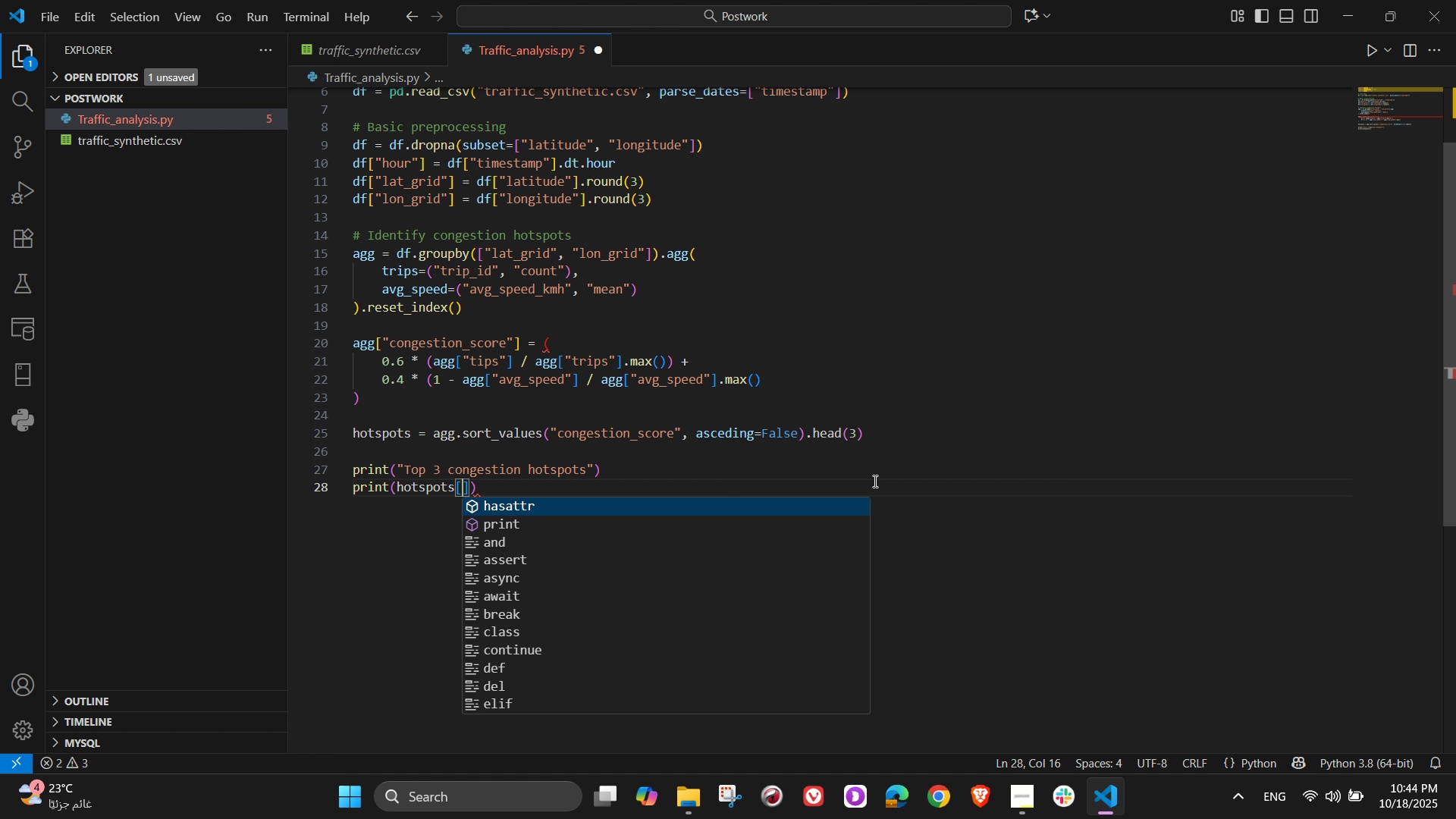 
type(["lat_grid)
 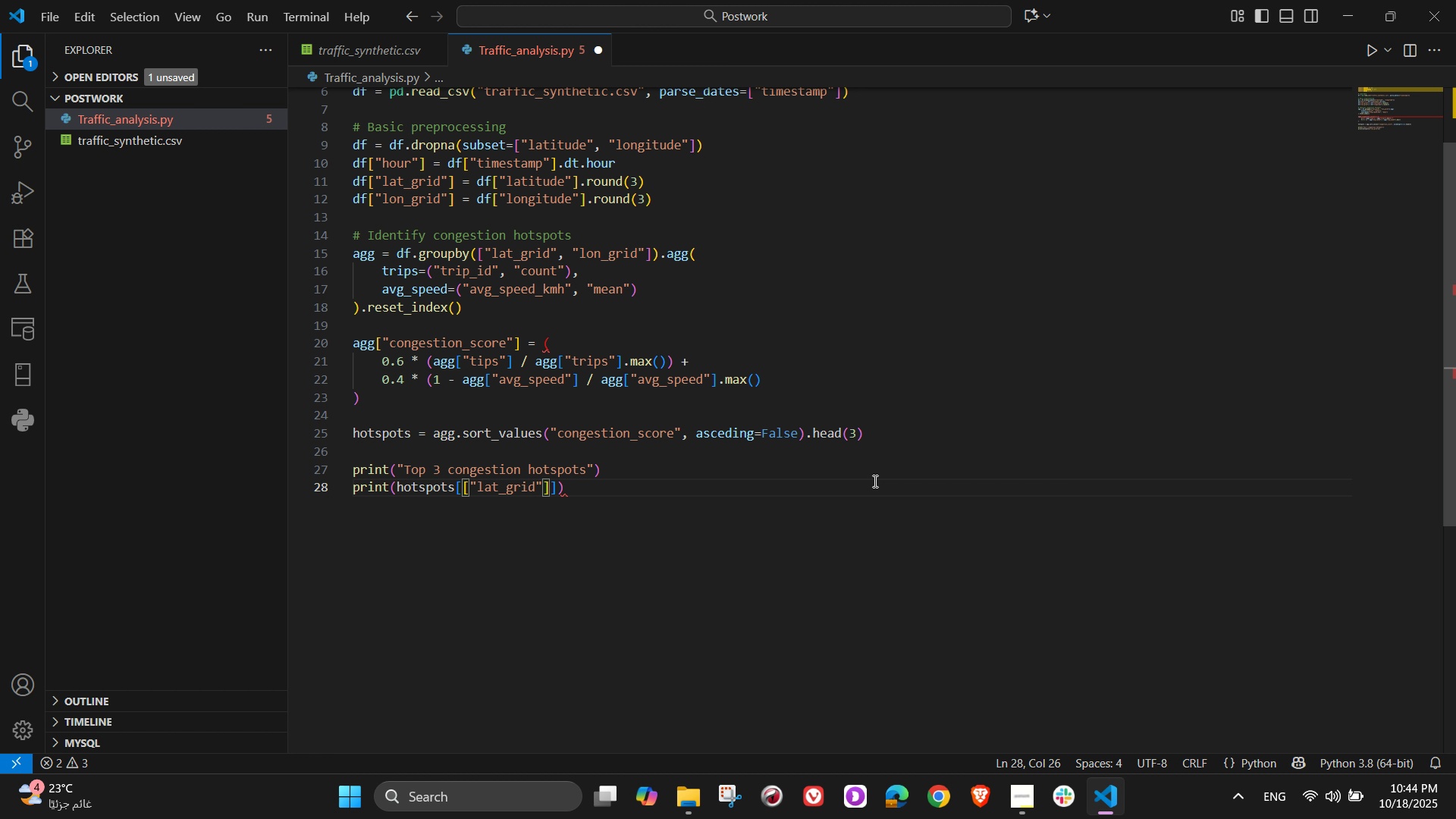 
key(ArrowRight)
 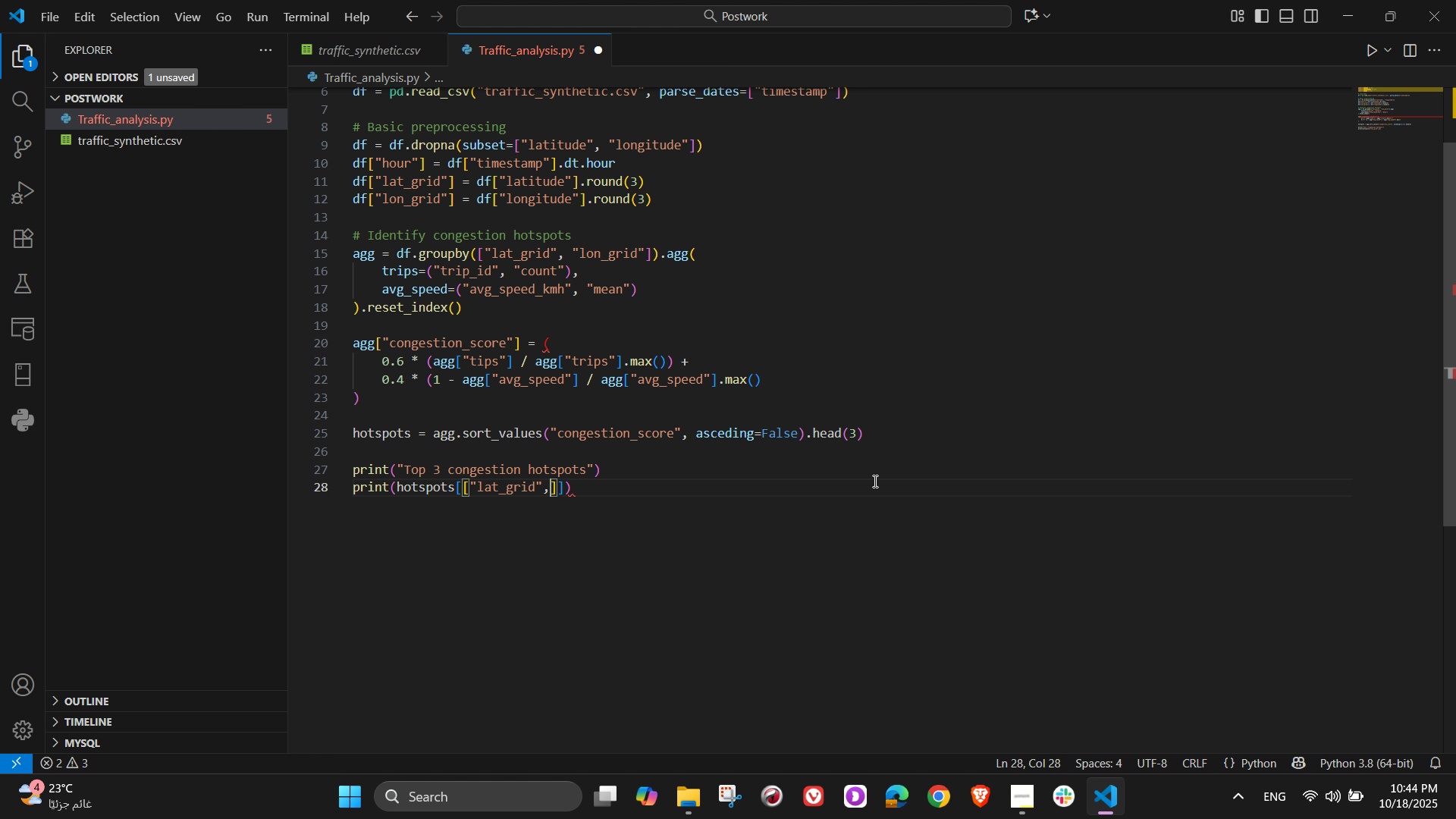 
type(, "lon_grid)
 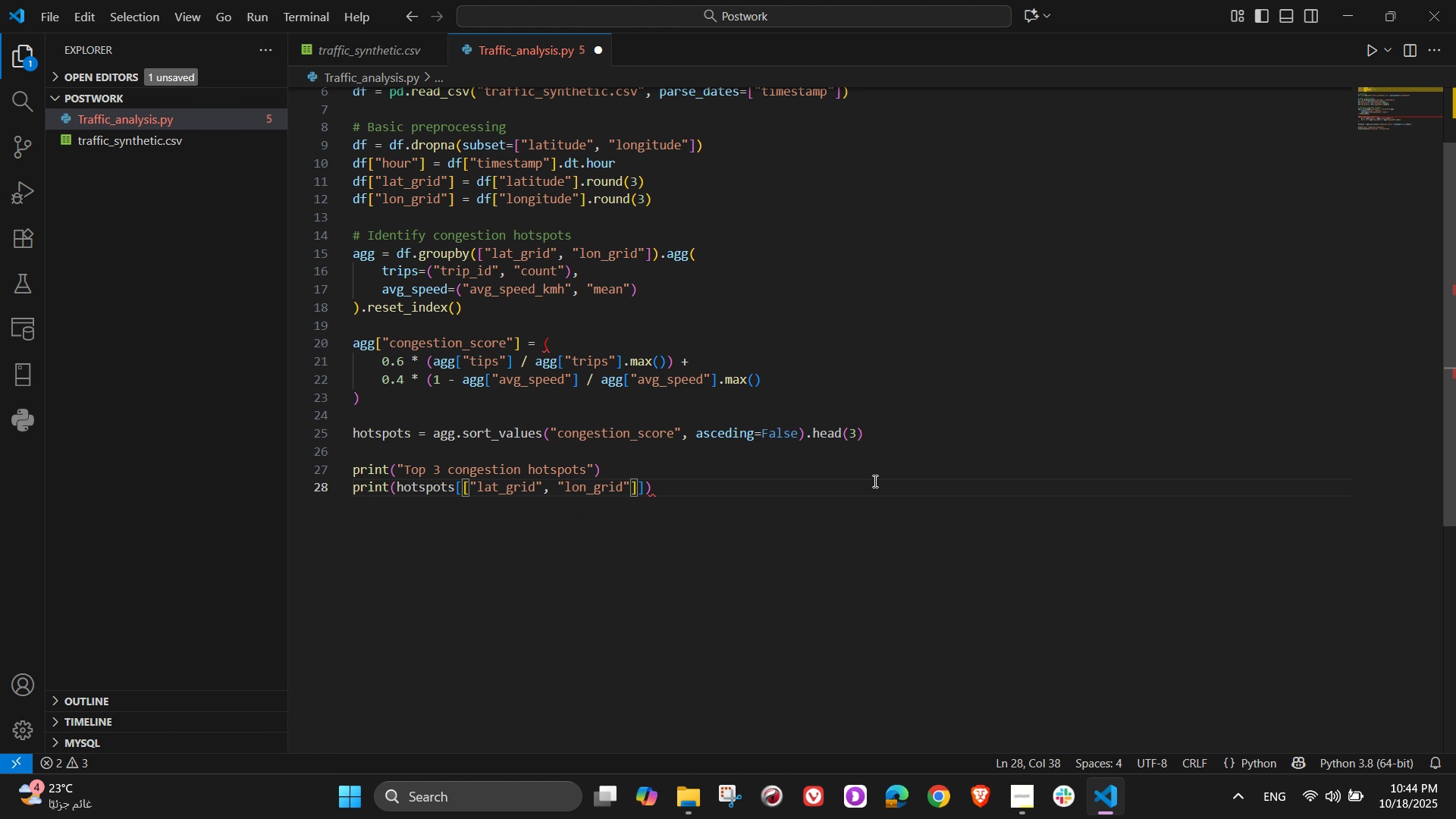 
key(ArrowRight)
 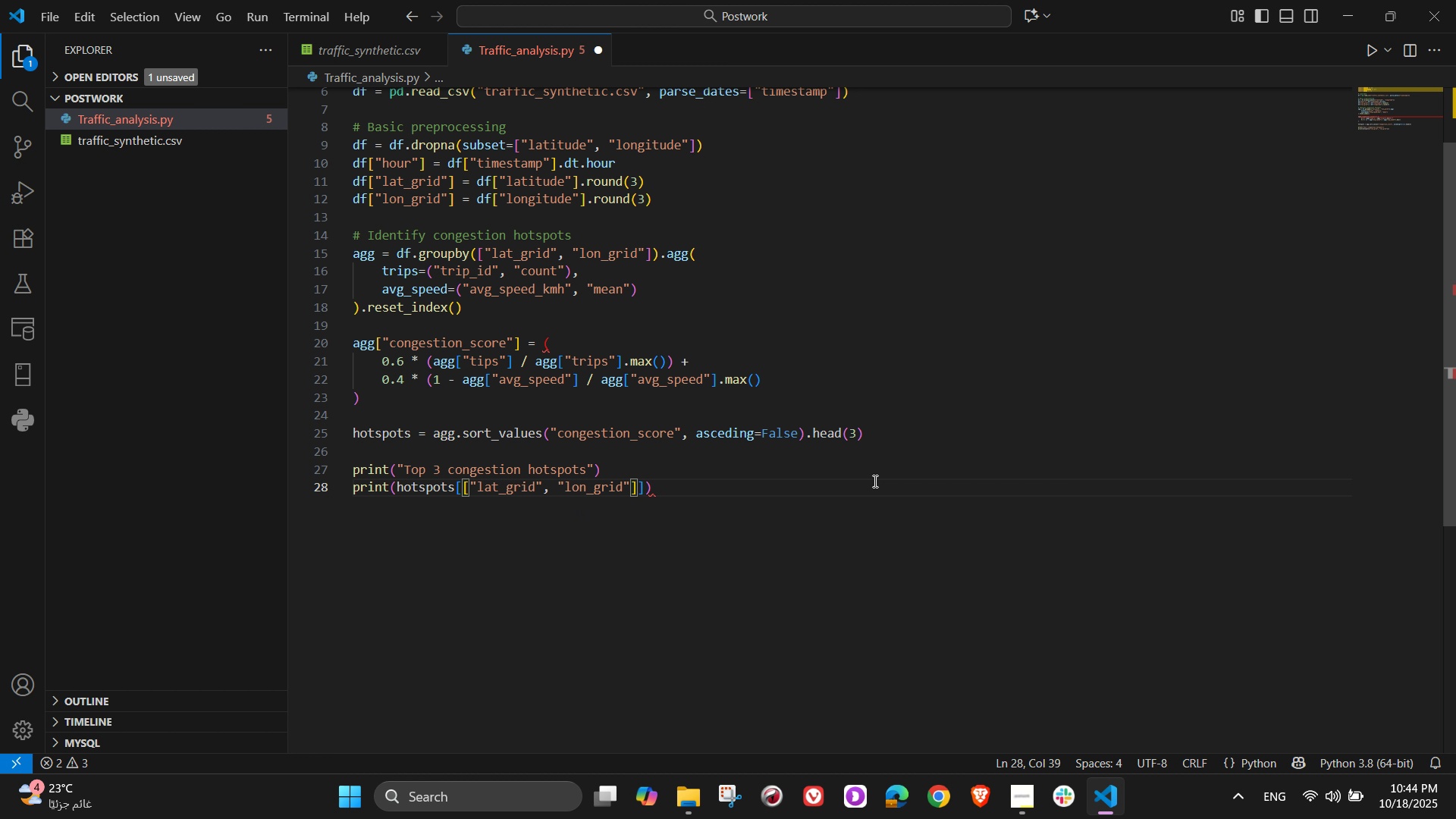 
type(,"trips)
 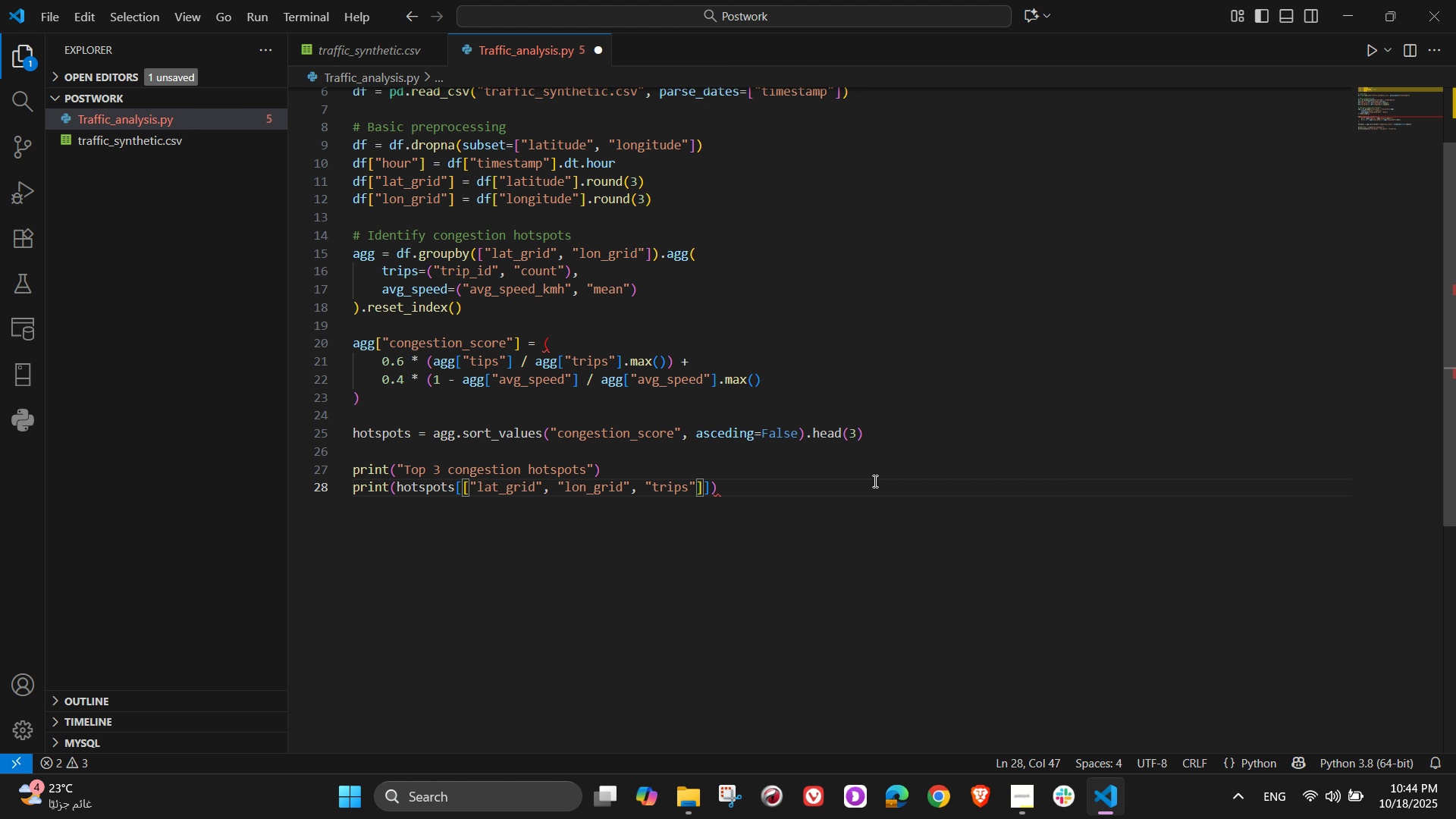 
hold_key(key=Space, duration=0.41)
 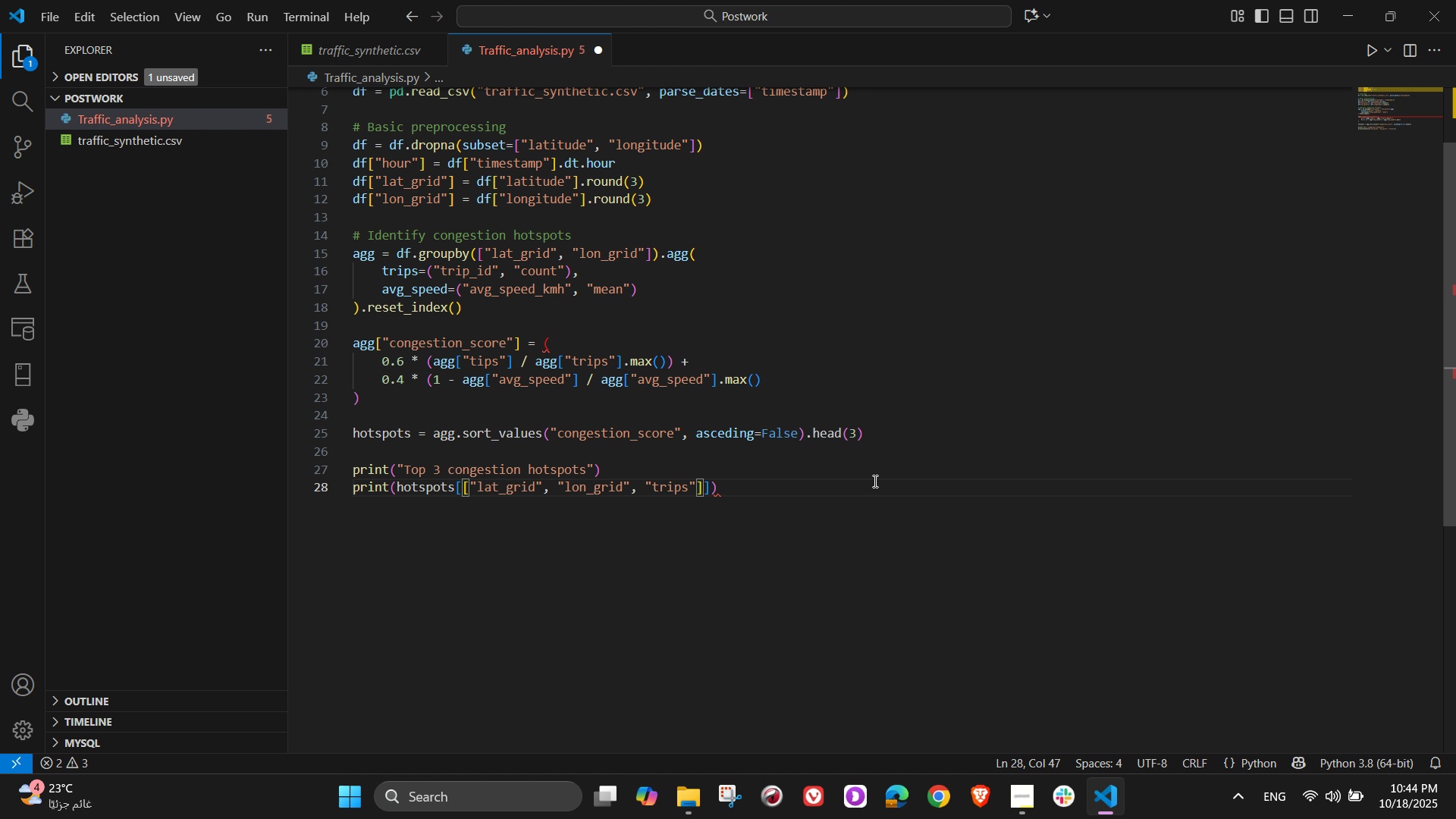 
key(ArrowRight)
 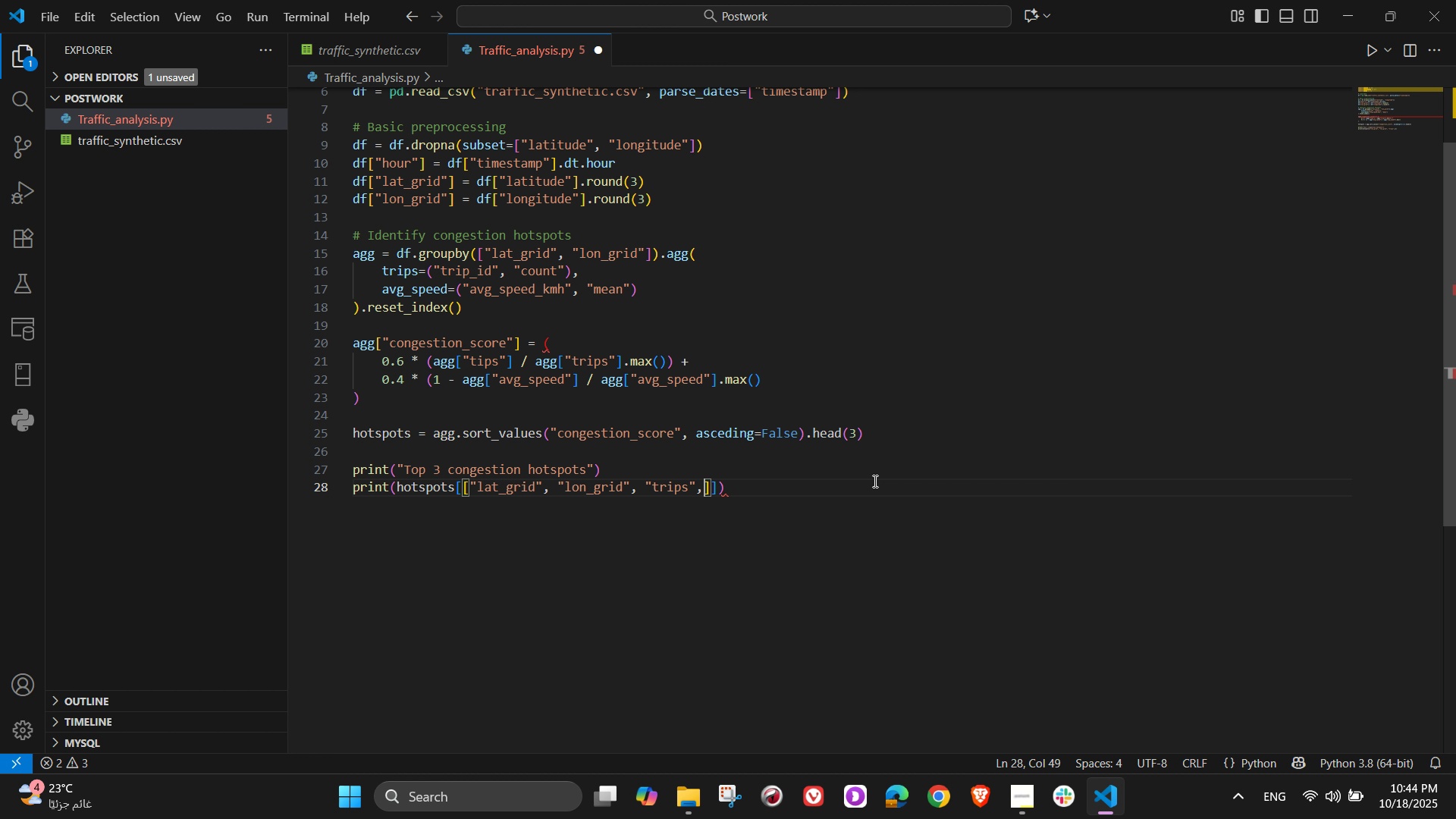 
type(, "avg_speed)
 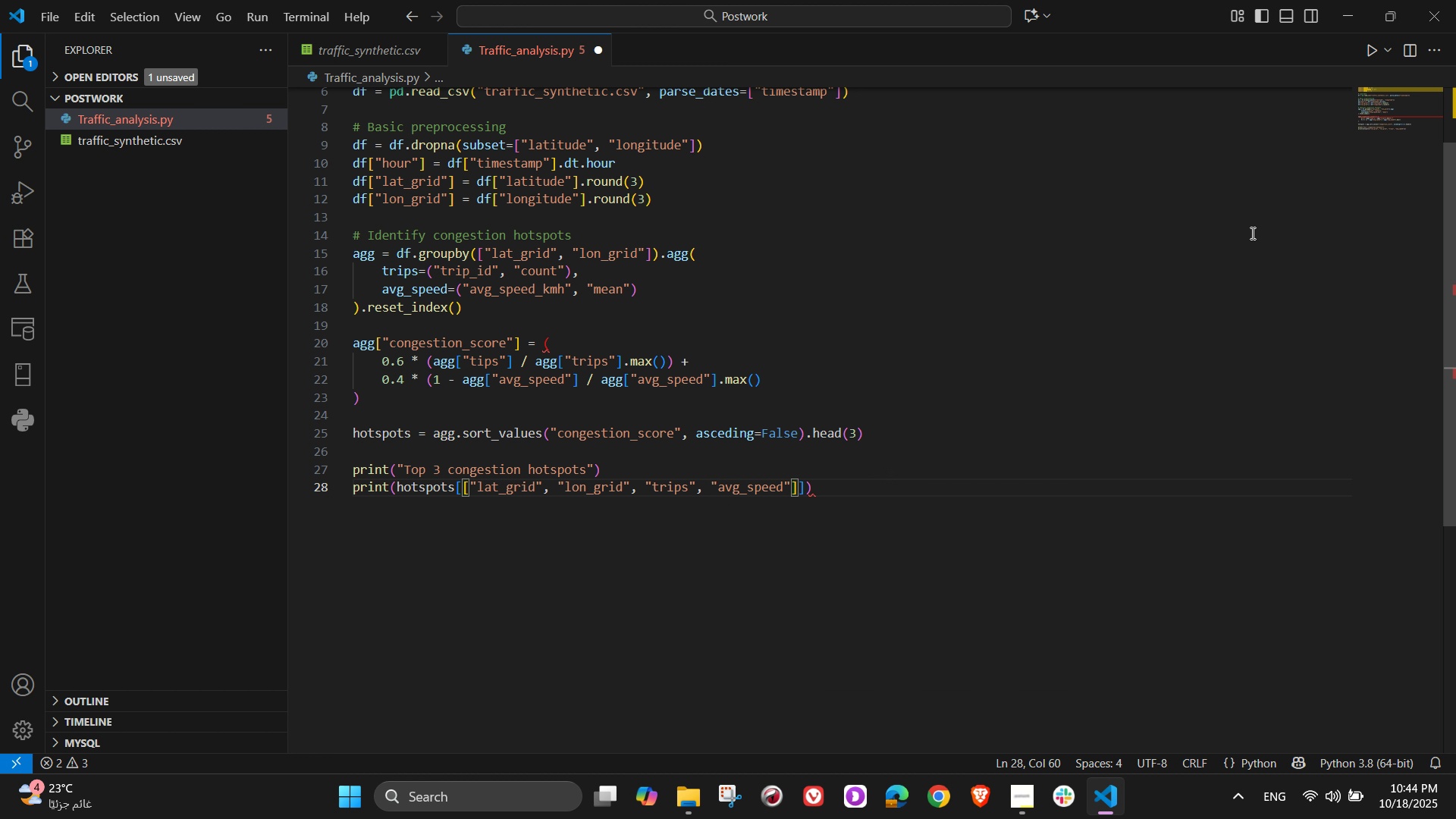 
key(ArrowRight)
 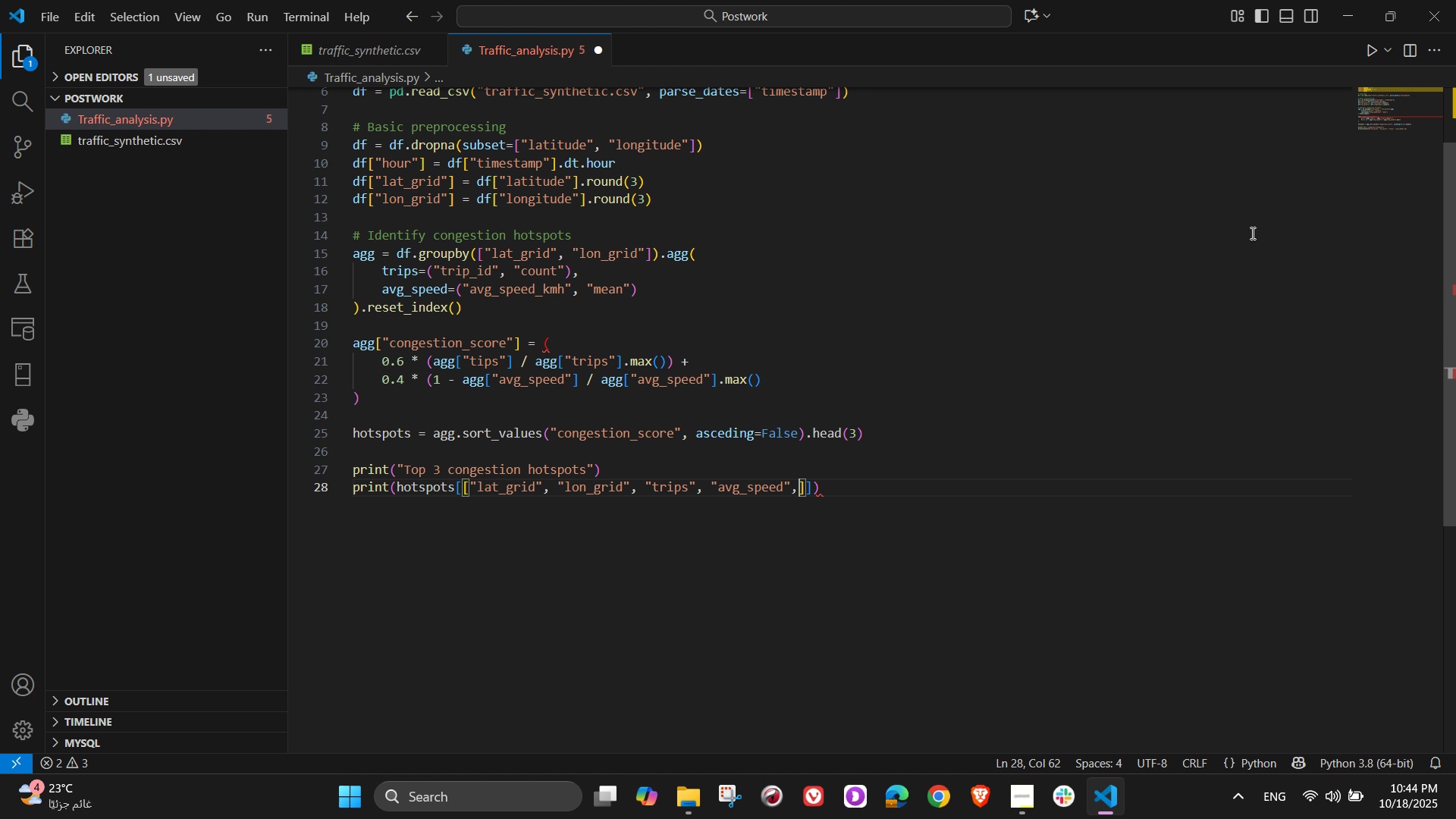 
type(, "congestion_score)
 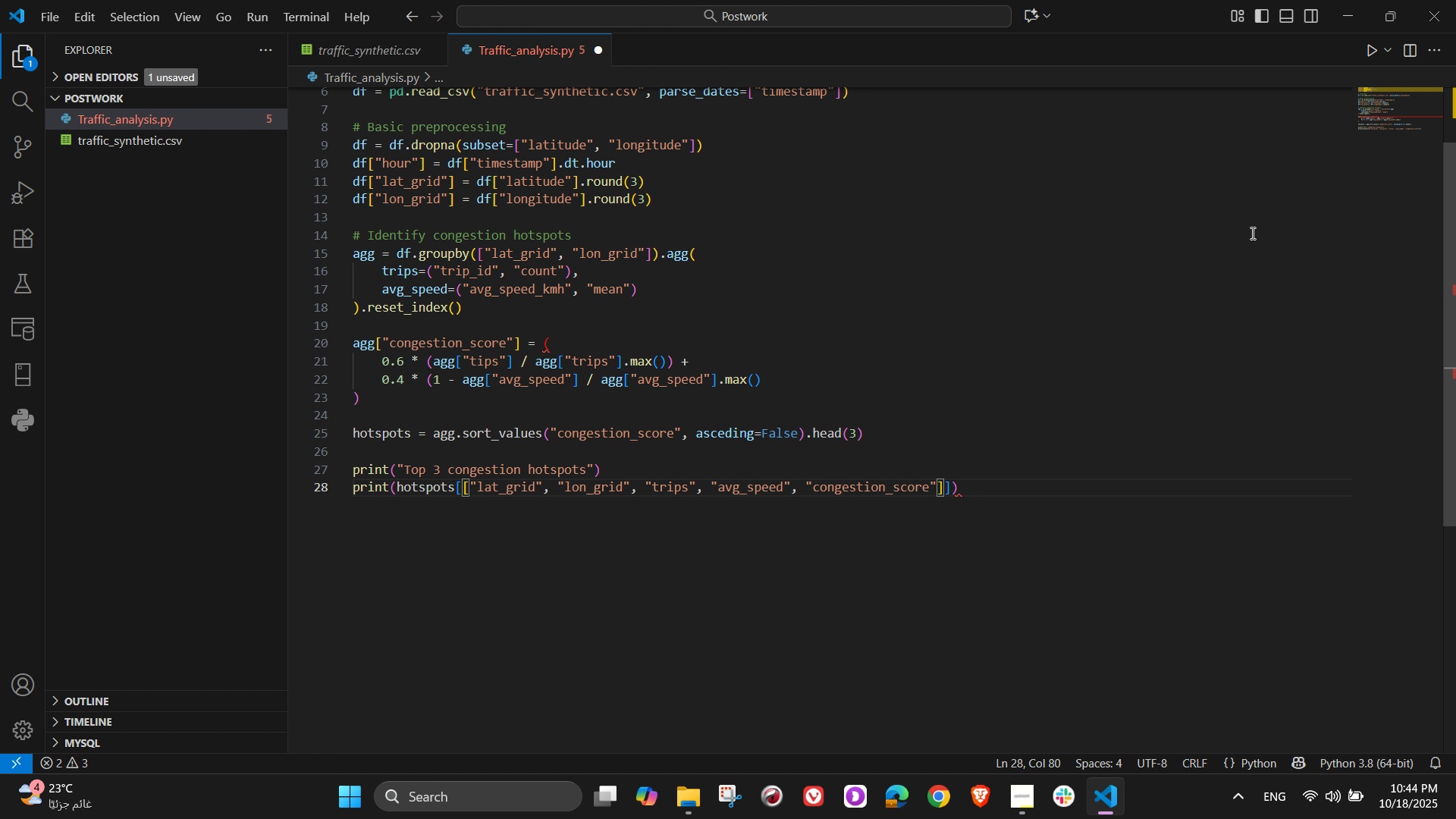 
wait(5.89)
 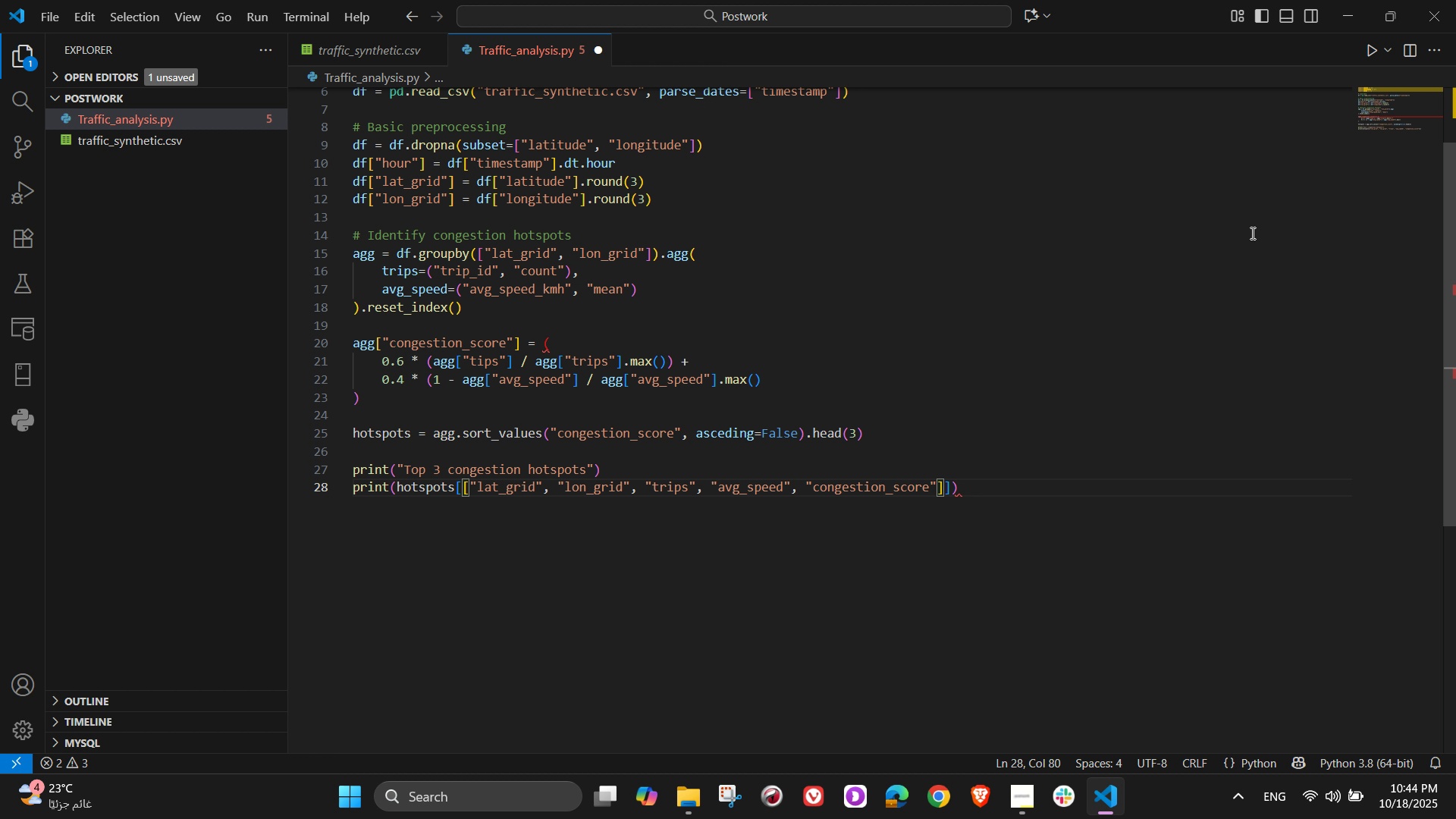 
key(ArrowRight)
 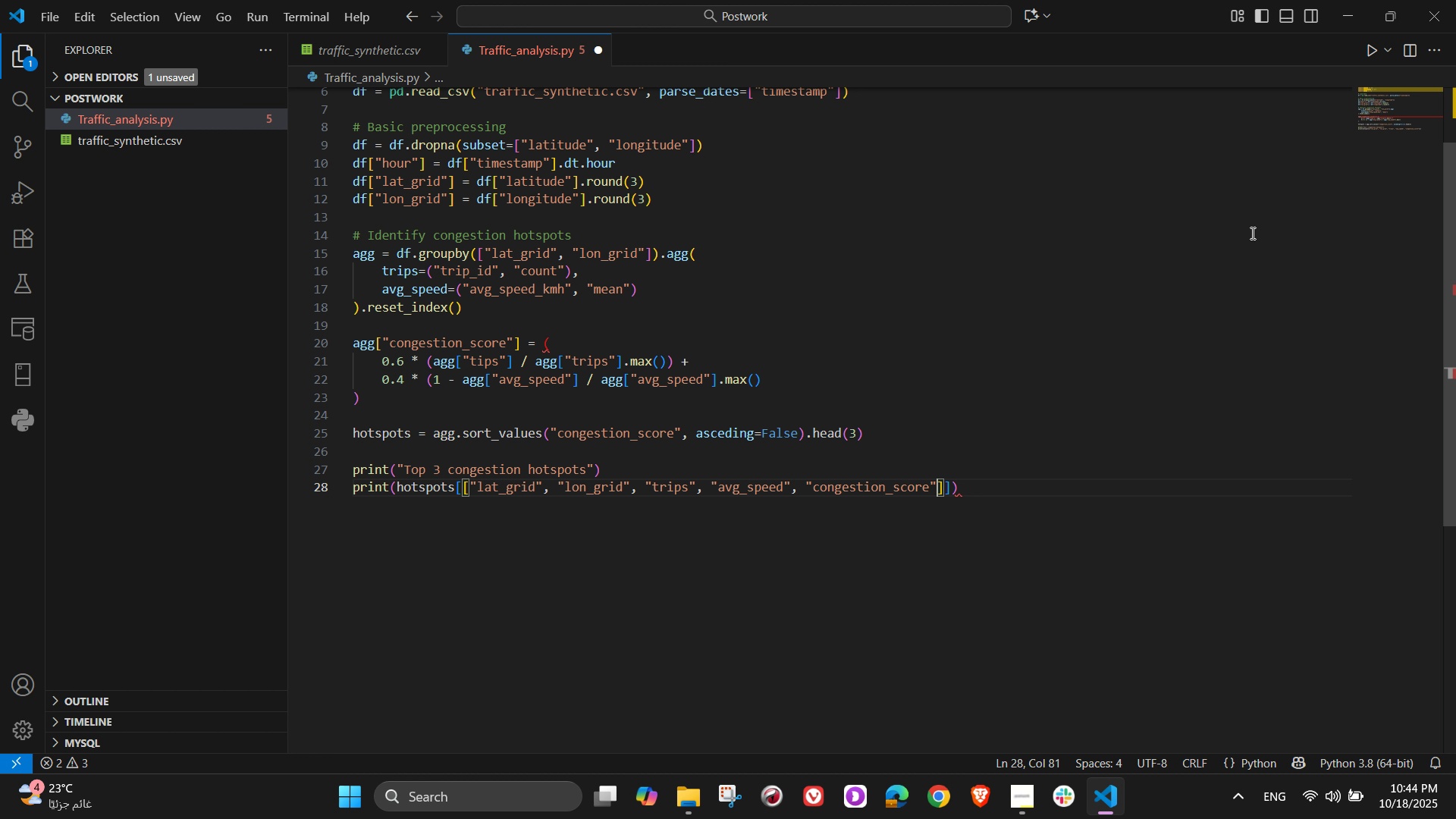 
key(ArrowRight)
 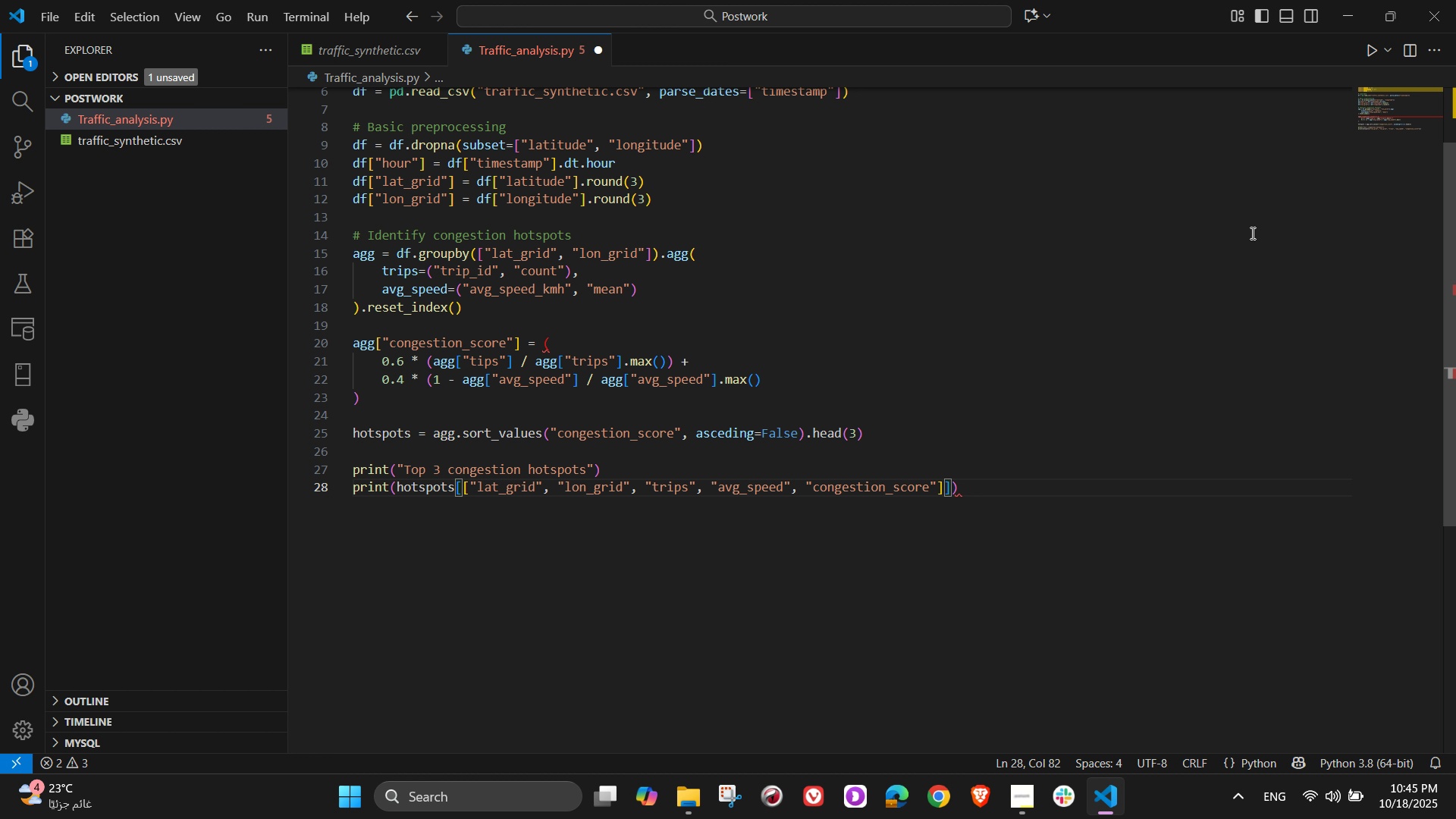 
wait(46.18)
 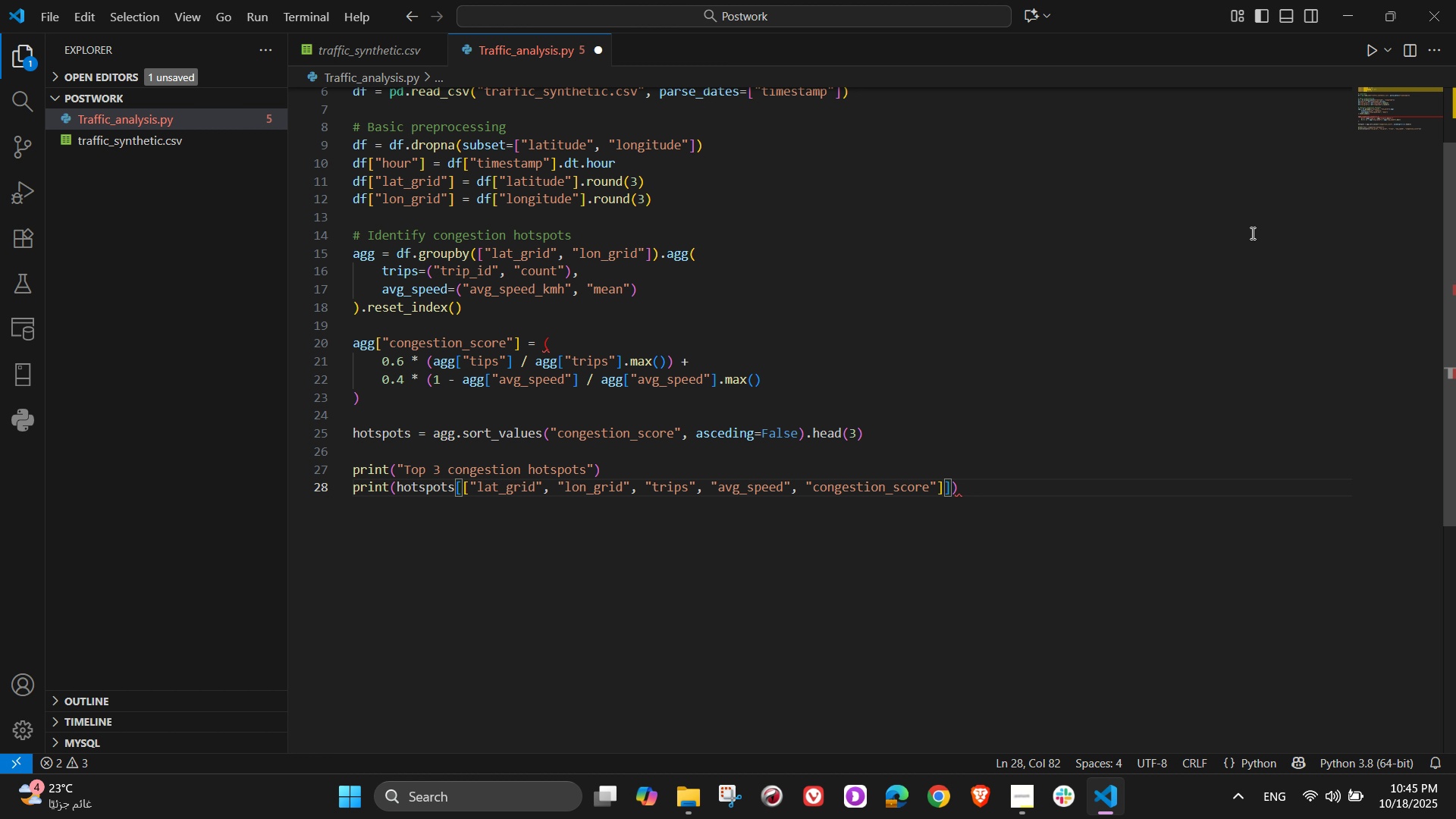 
key(ArrowRight)
 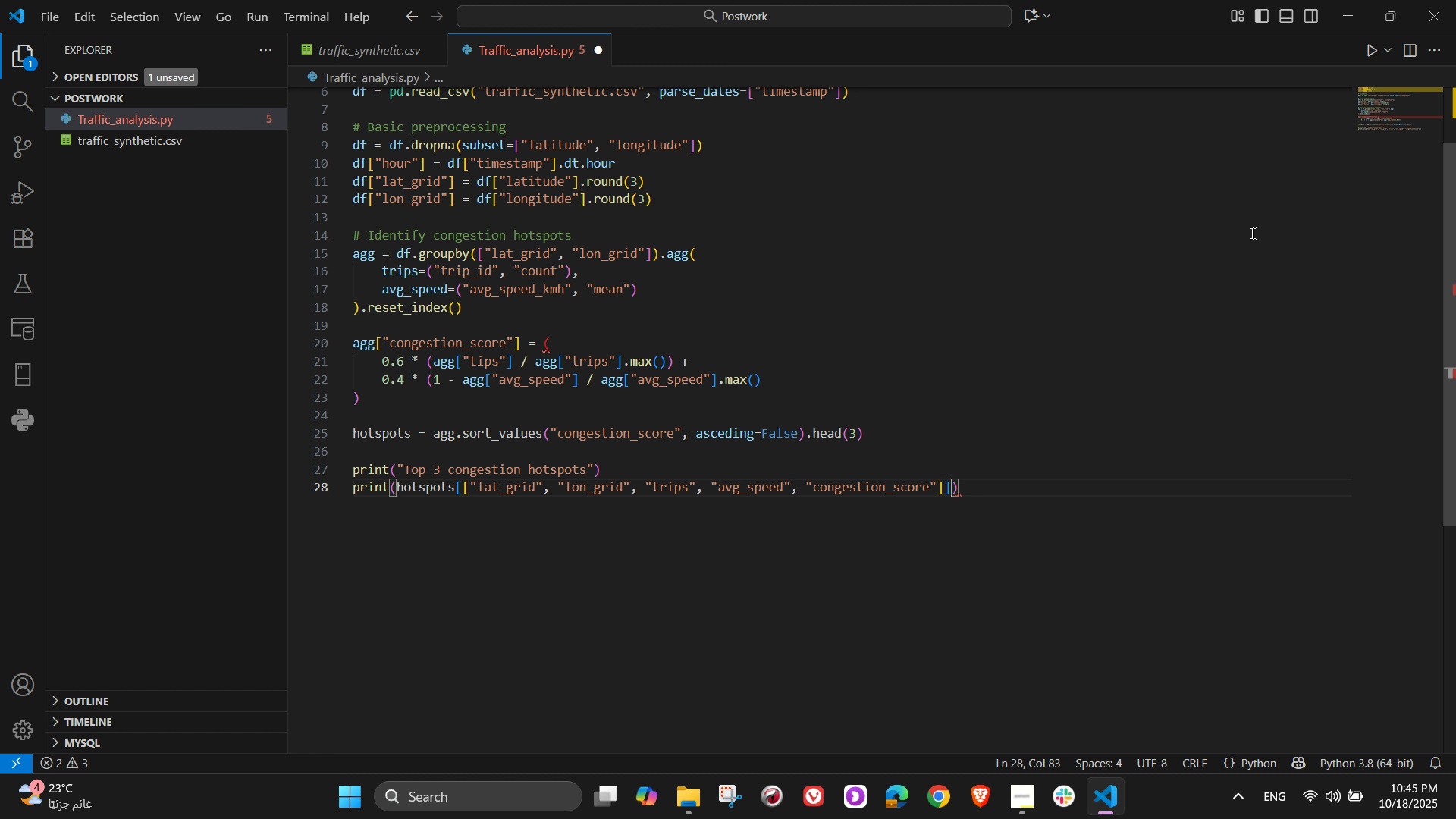 
wait(6.23)
 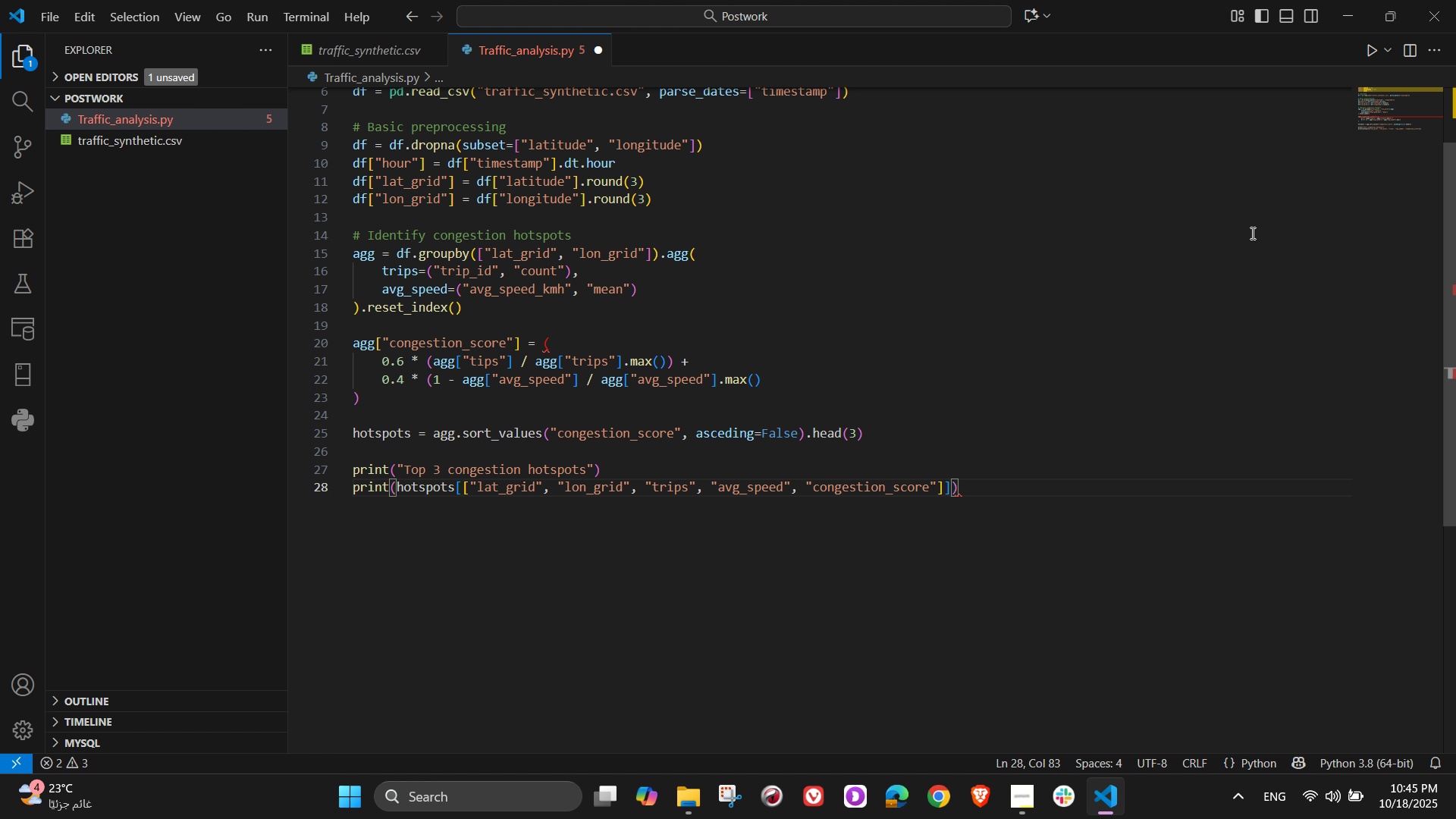 
key(ArrowRight)
 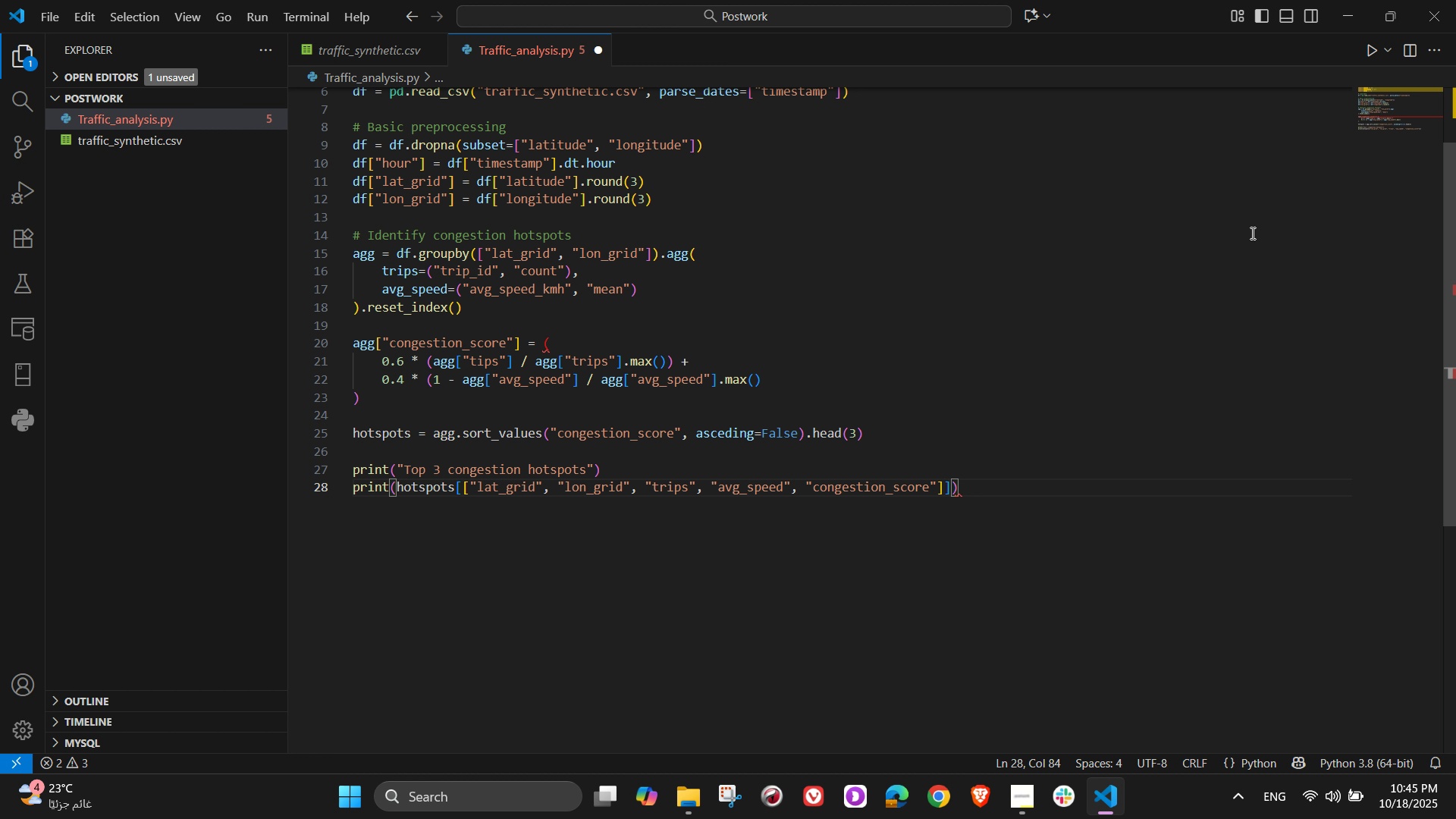 
key(Enter)
 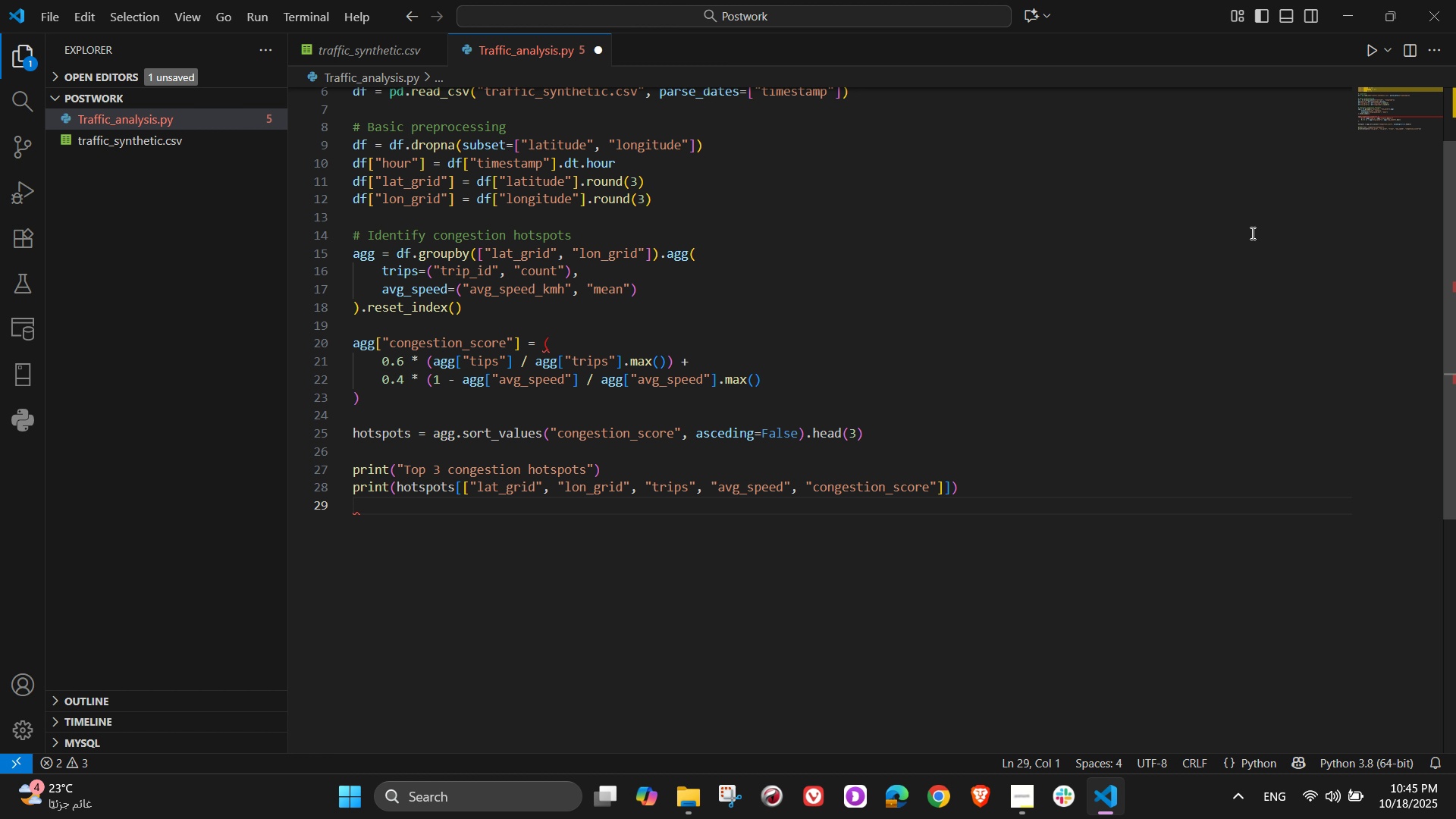 
key(Enter)
 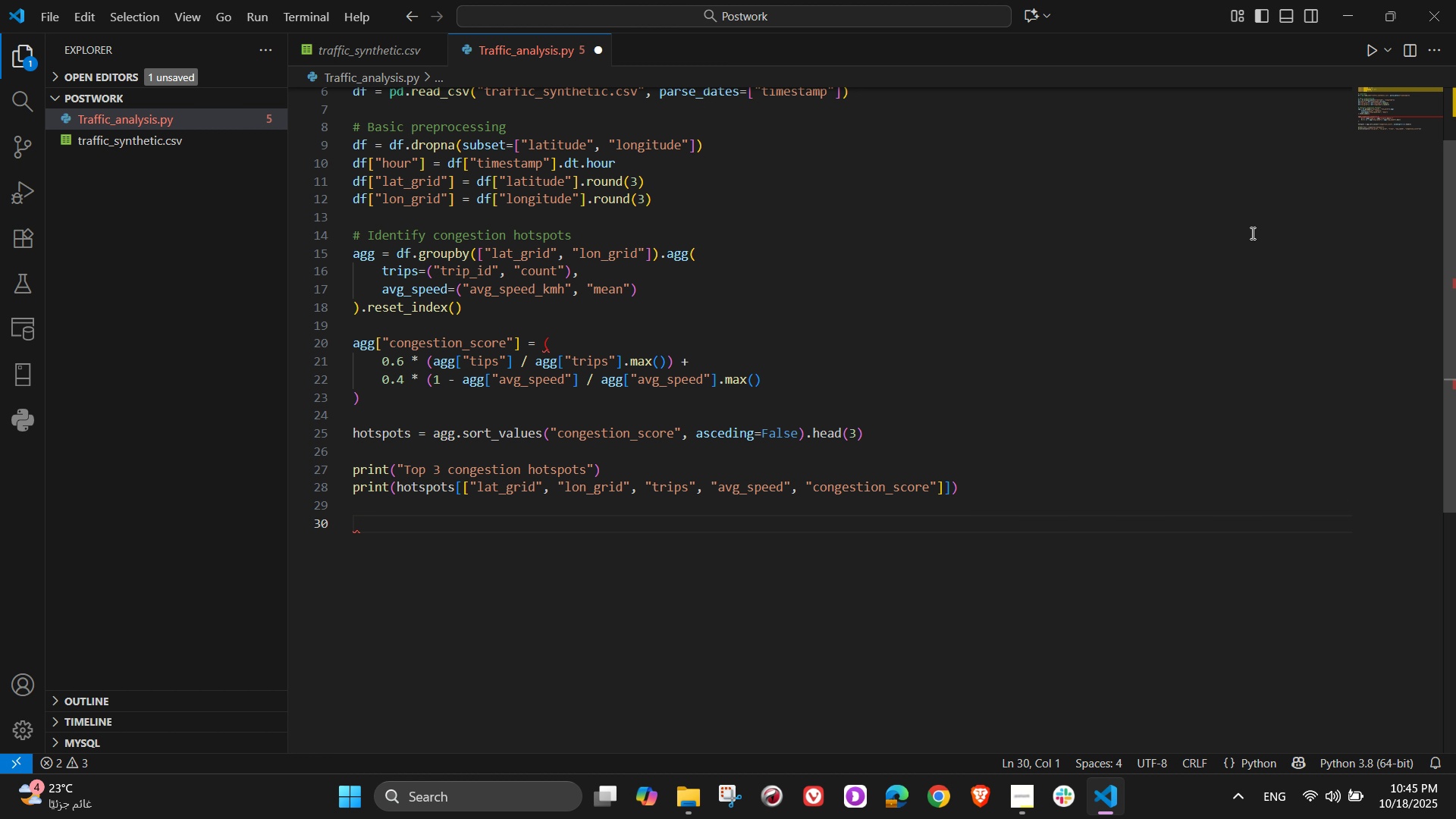 
key(Shift+3)
 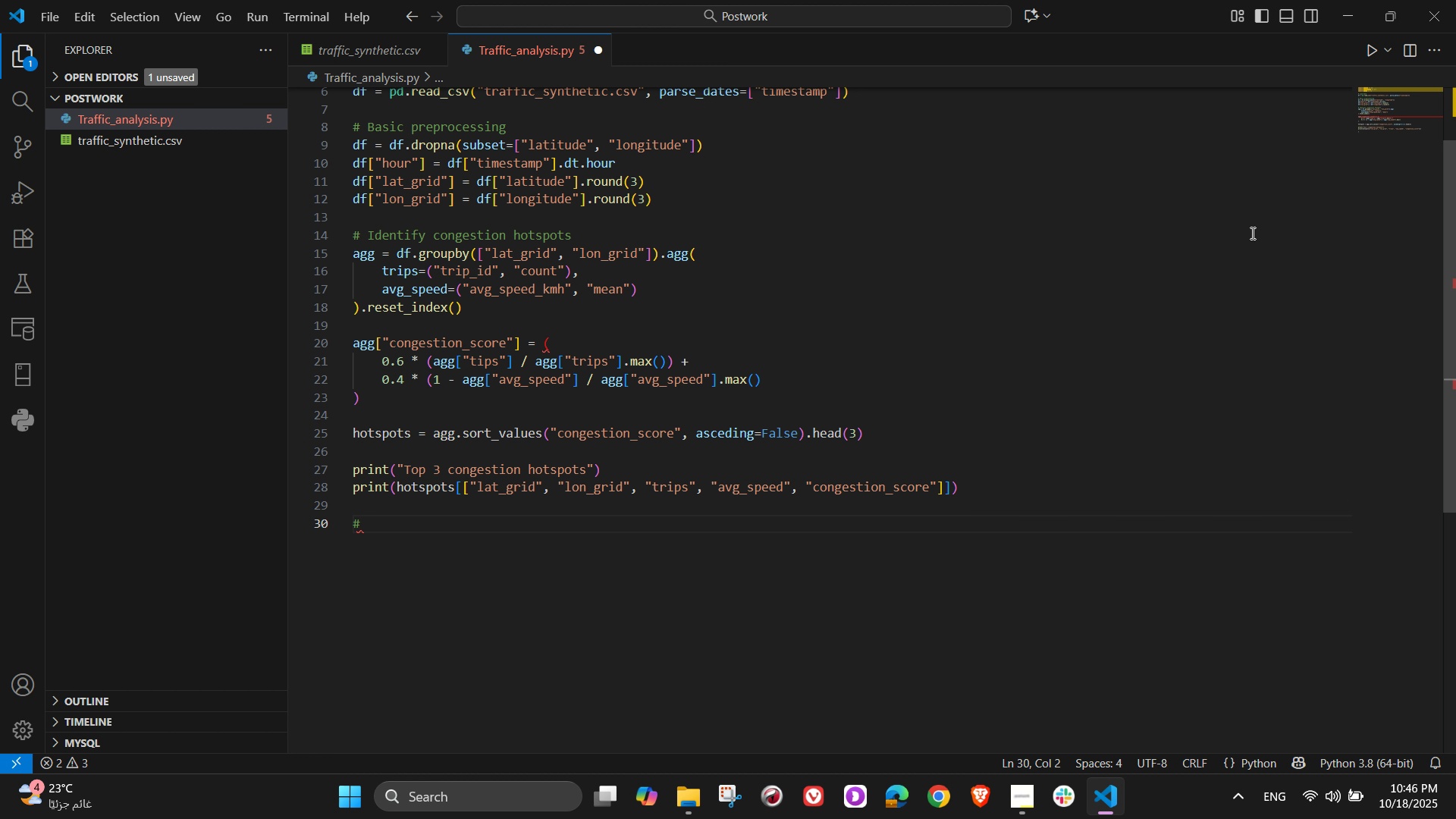 
wait(7.07)
 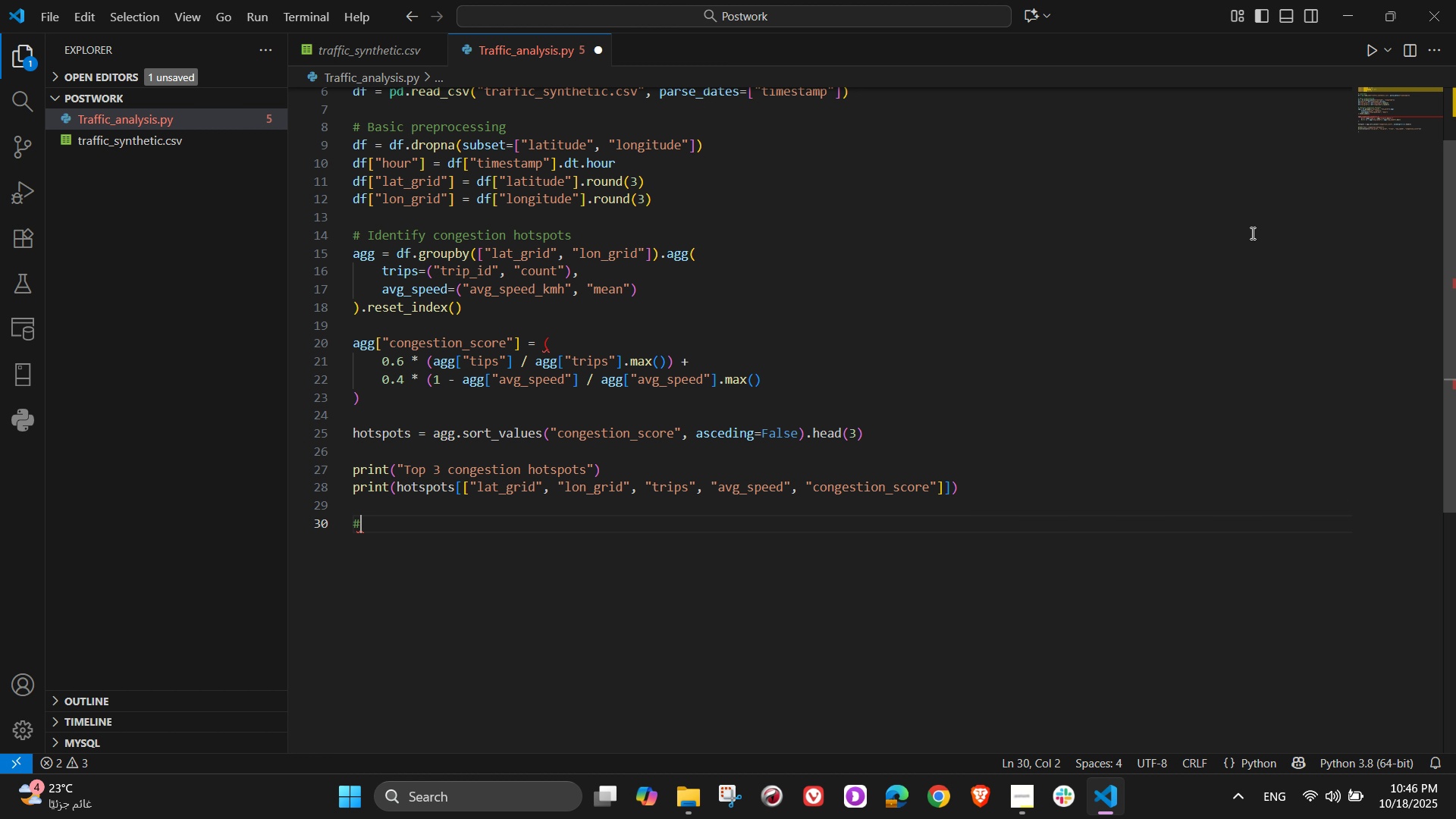 
type( Peak hour analysis)
 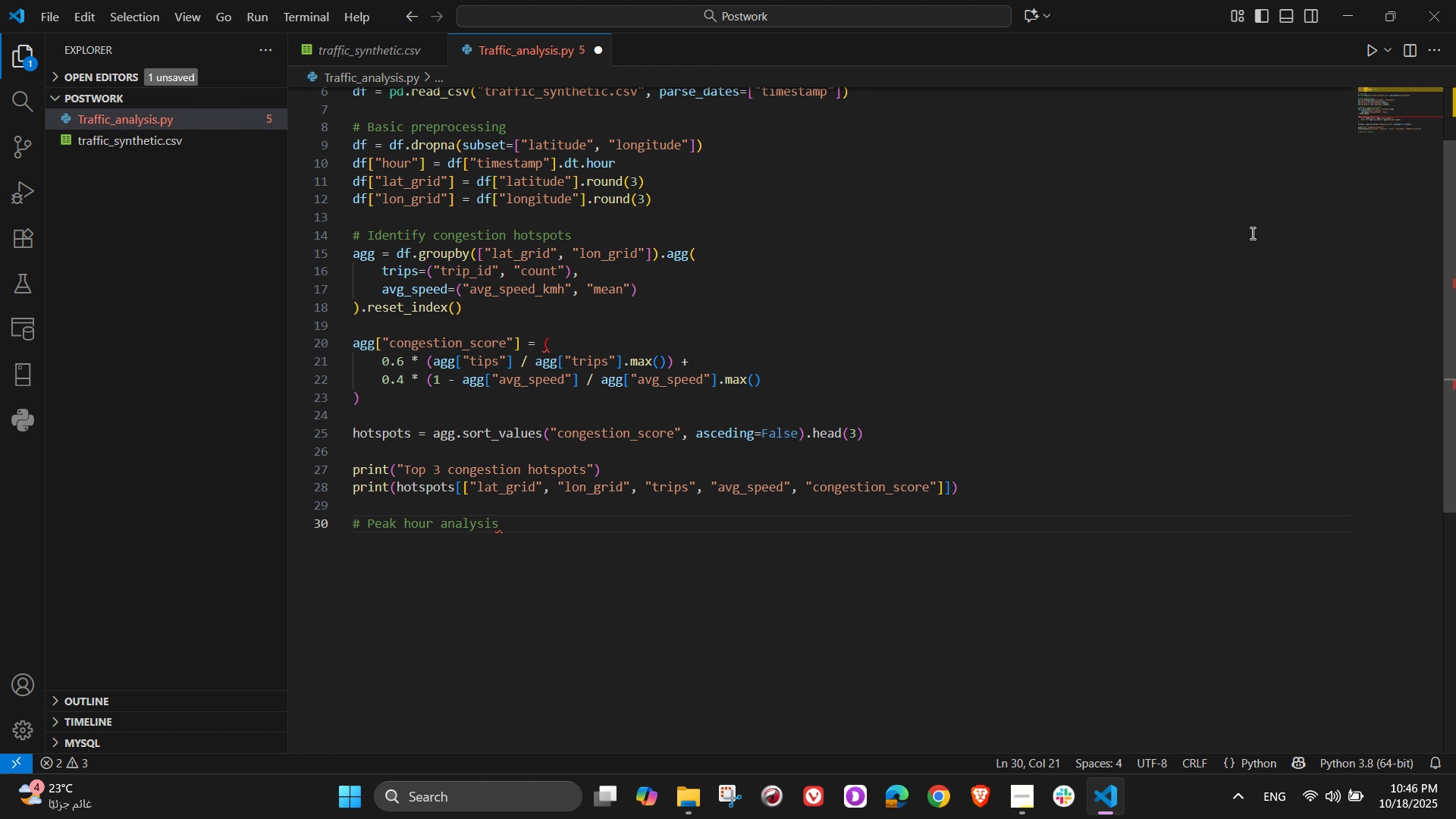 
key(Enter)
 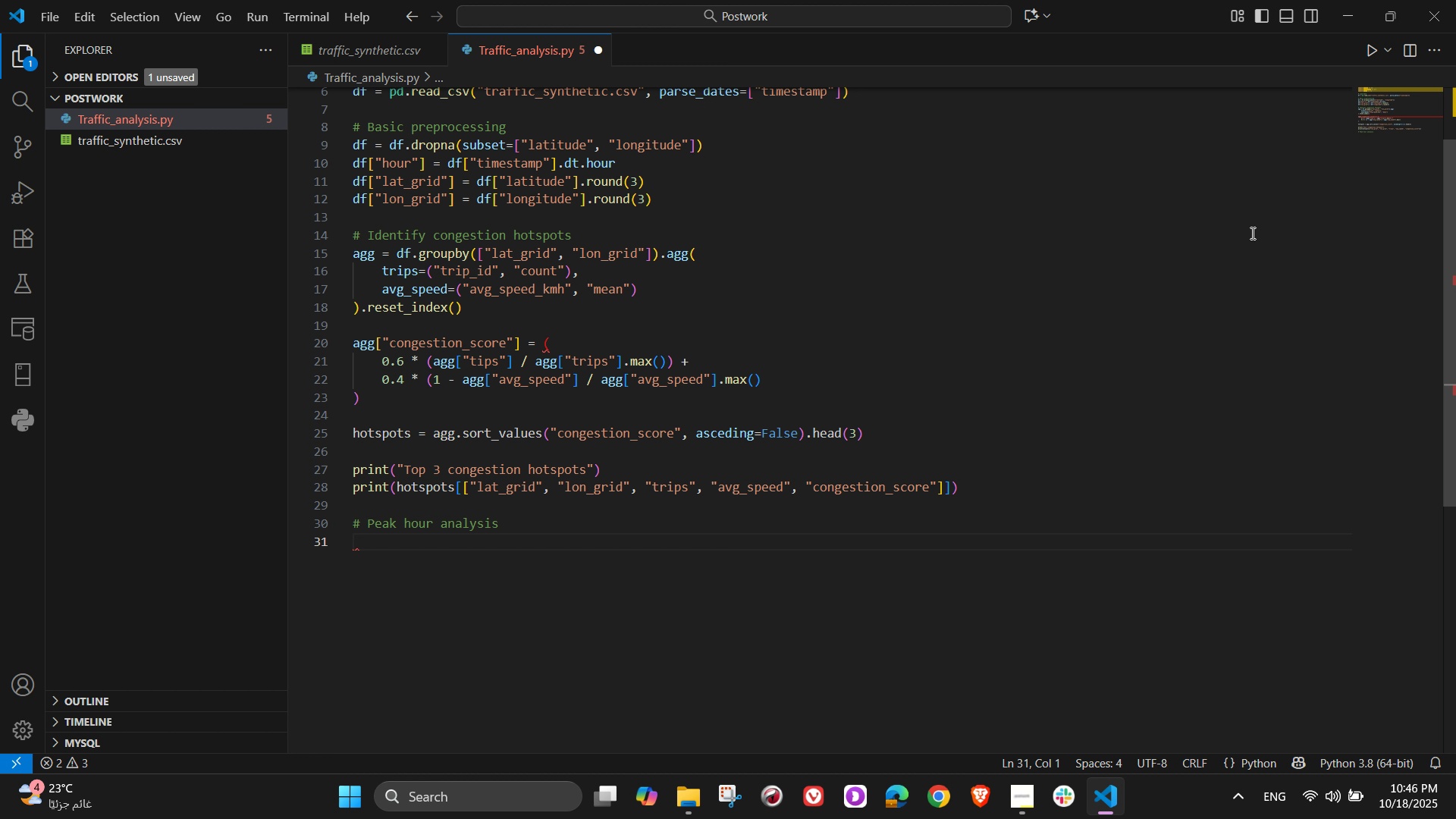 
wait(26.15)
 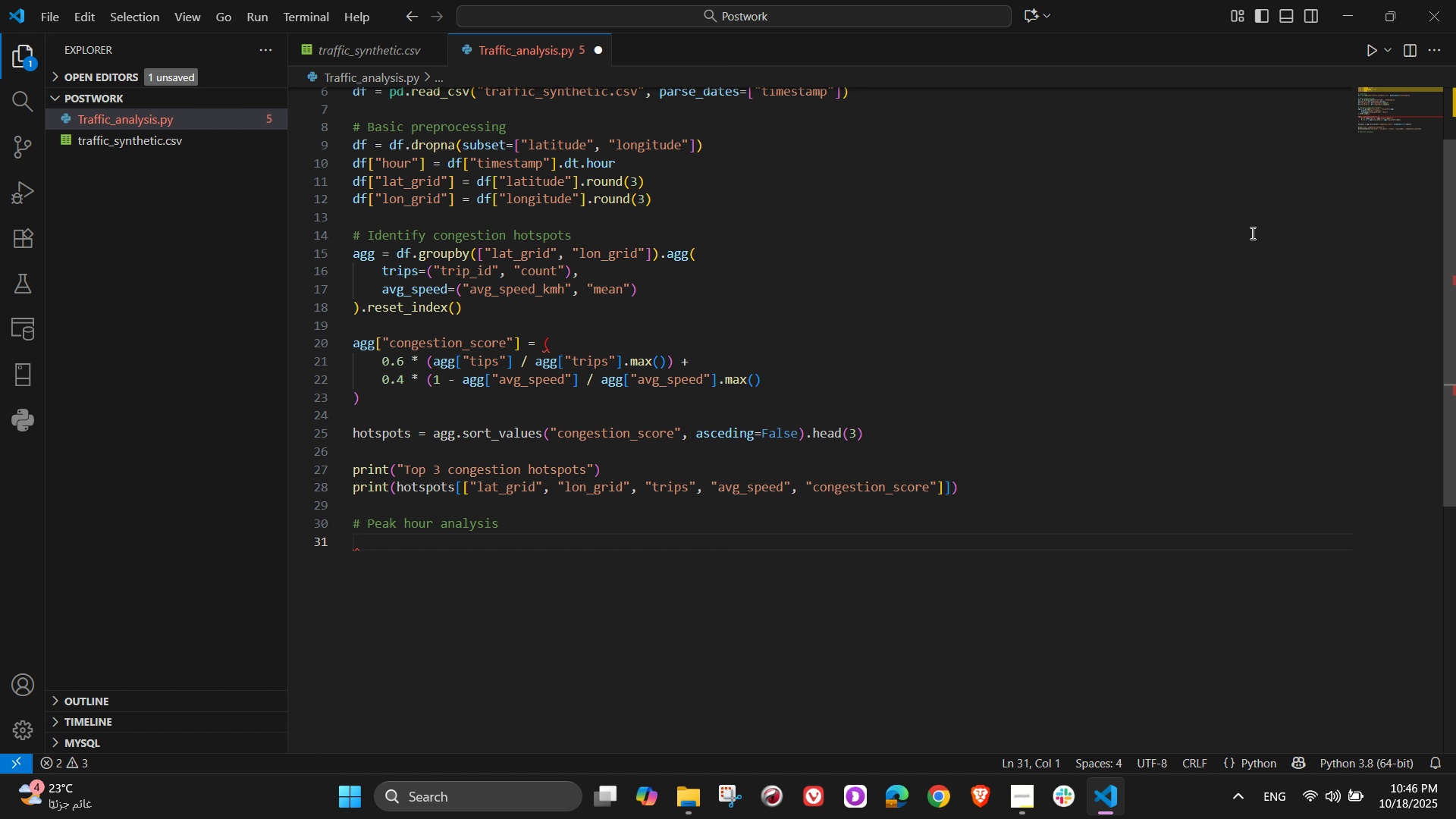 
type(hourly = df.groupby(h)
key(Backspace)
type("hi)
key(Backspace)
type(our)
 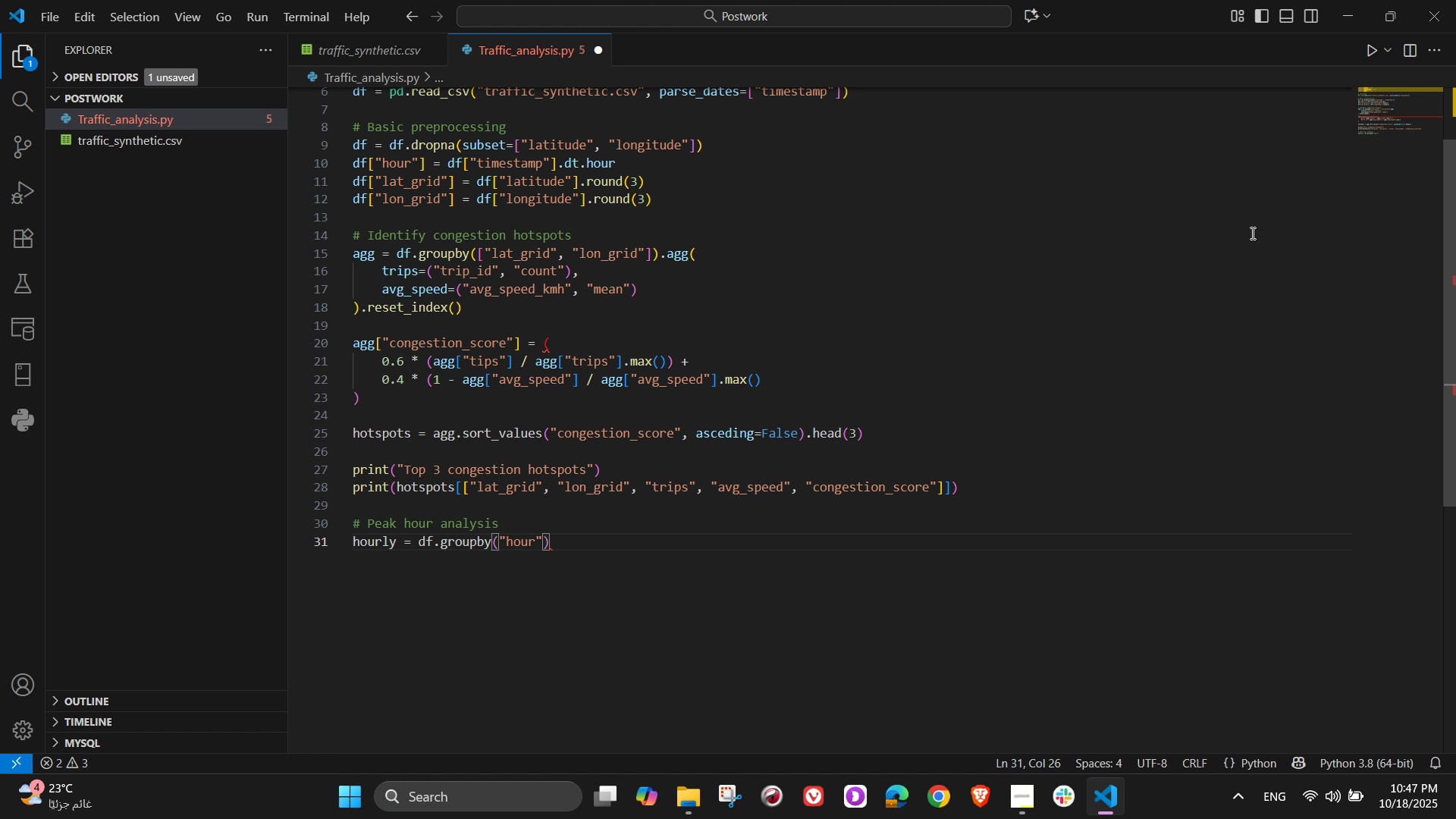 
key(ArrowRight)
 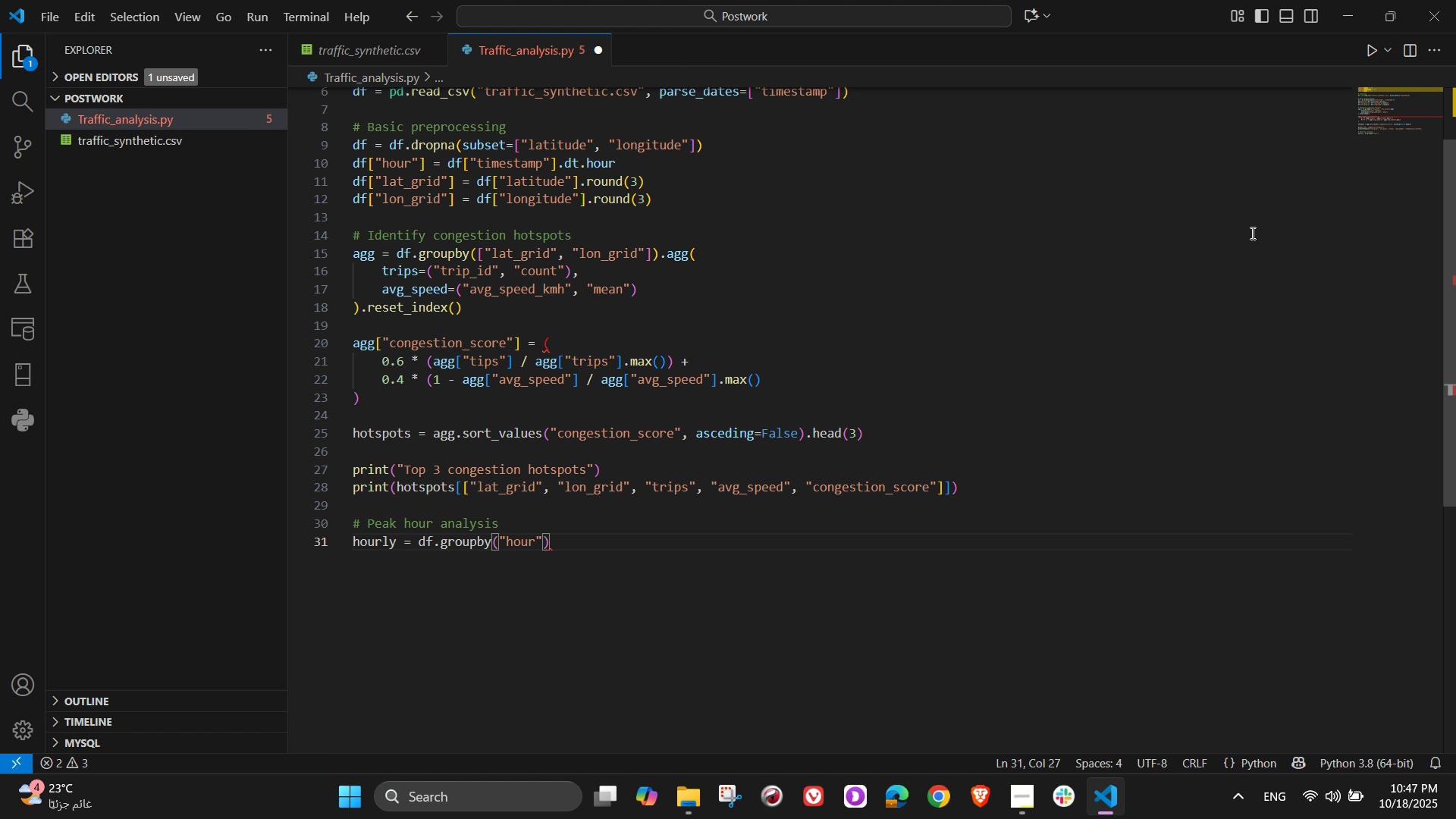 
key(ArrowRight)
 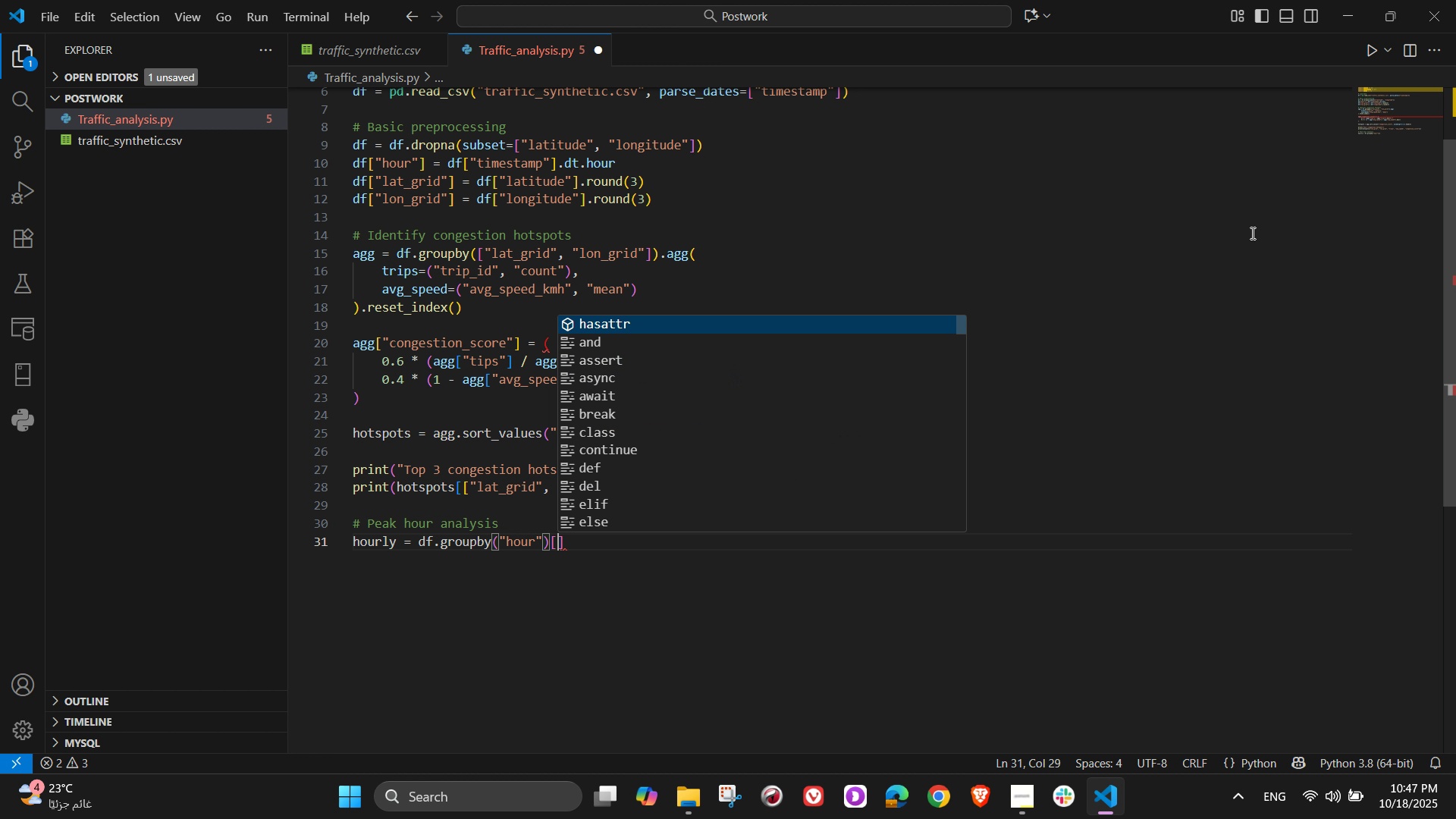 
key(BracketLeft)
 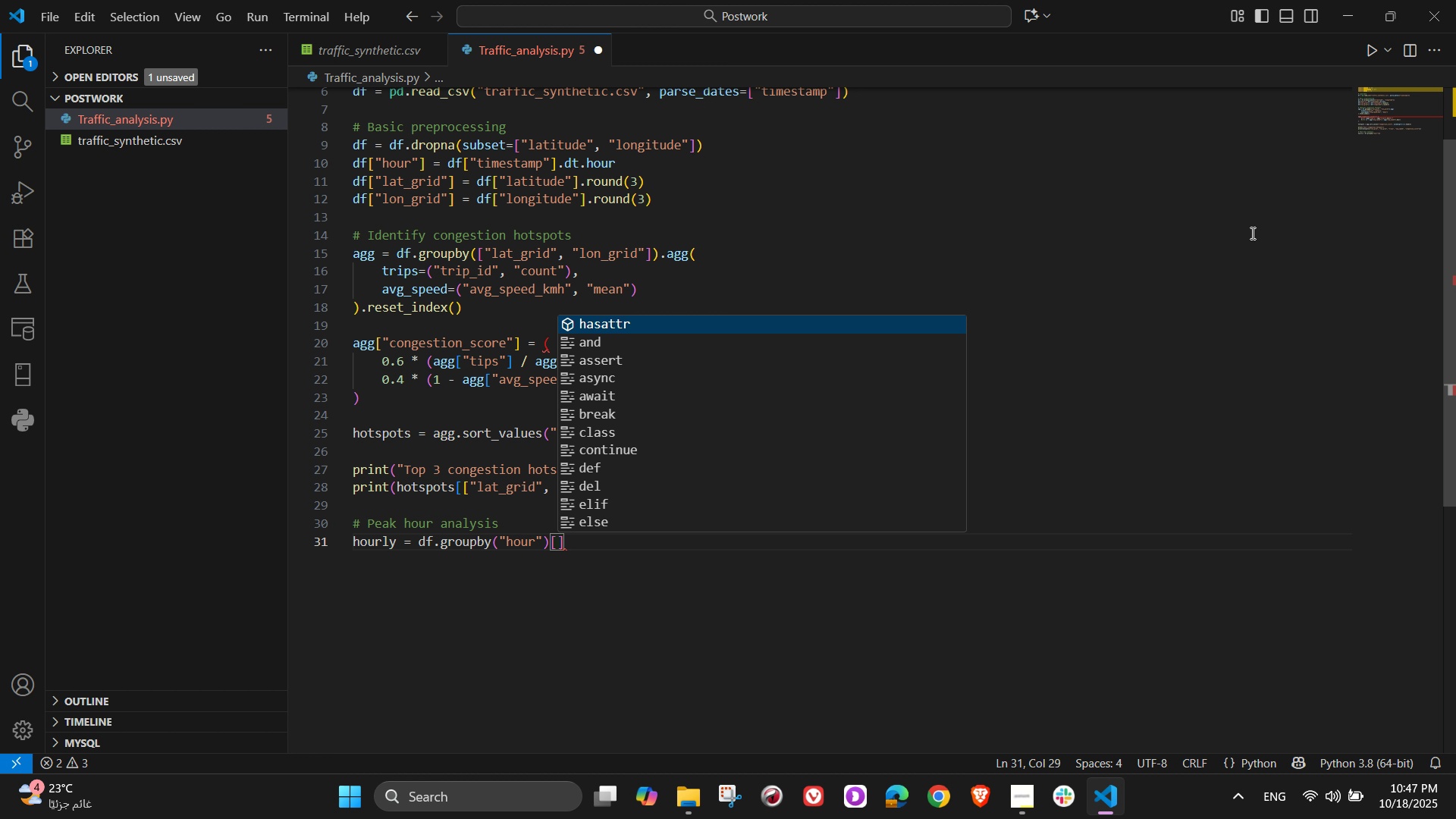 
wait(35.45)
 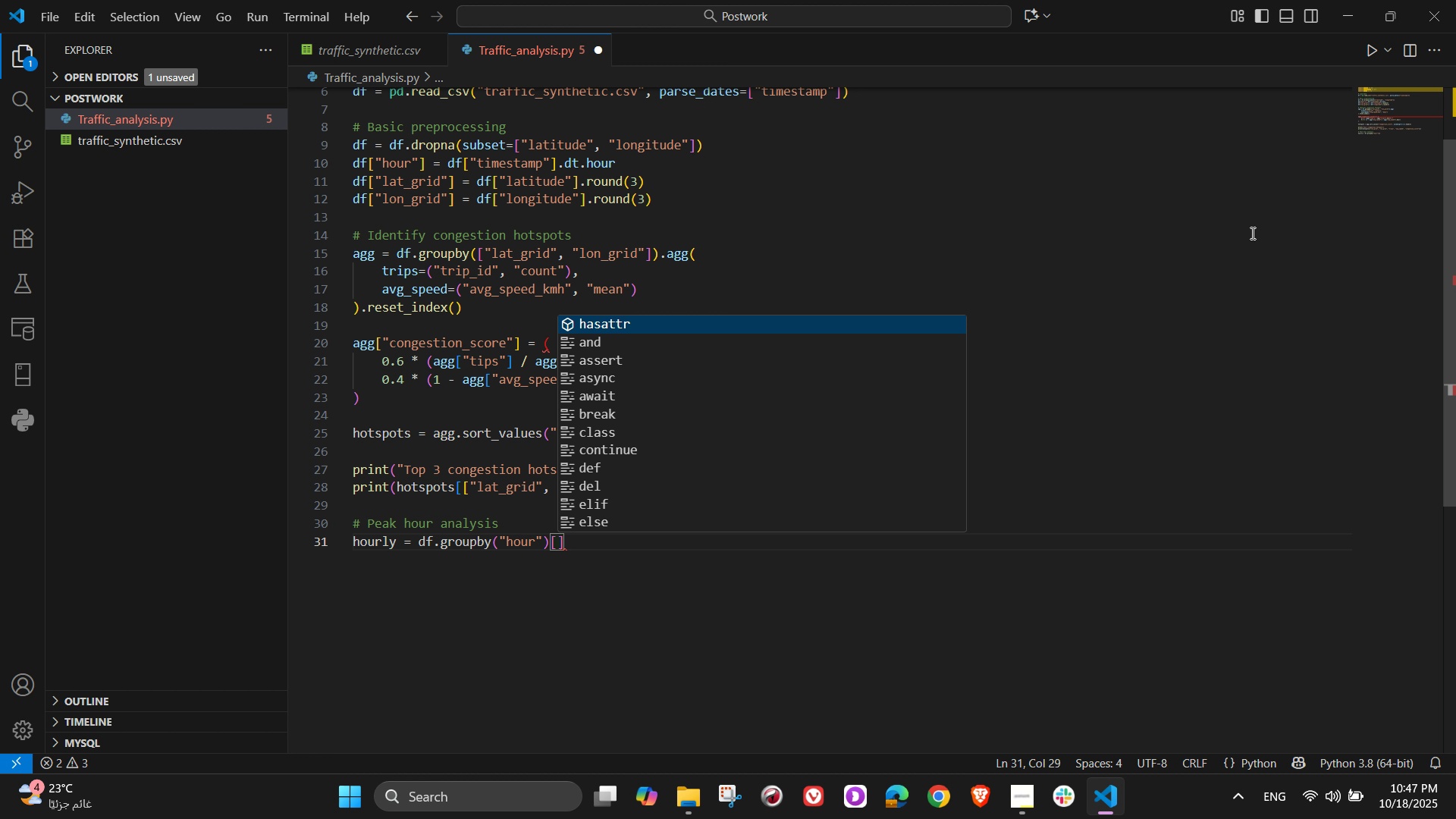 
key(D)
 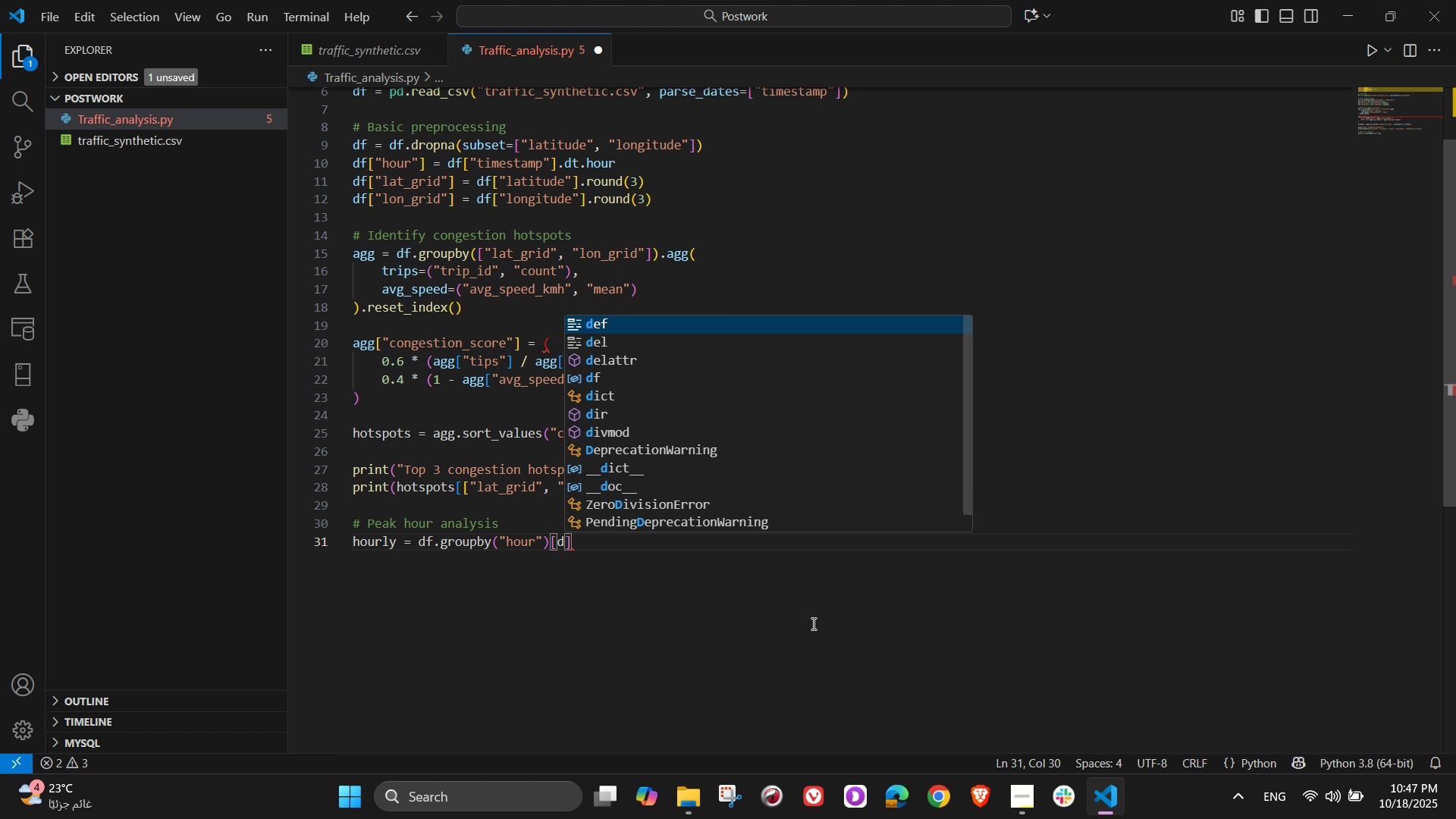 
key(Backspace)
 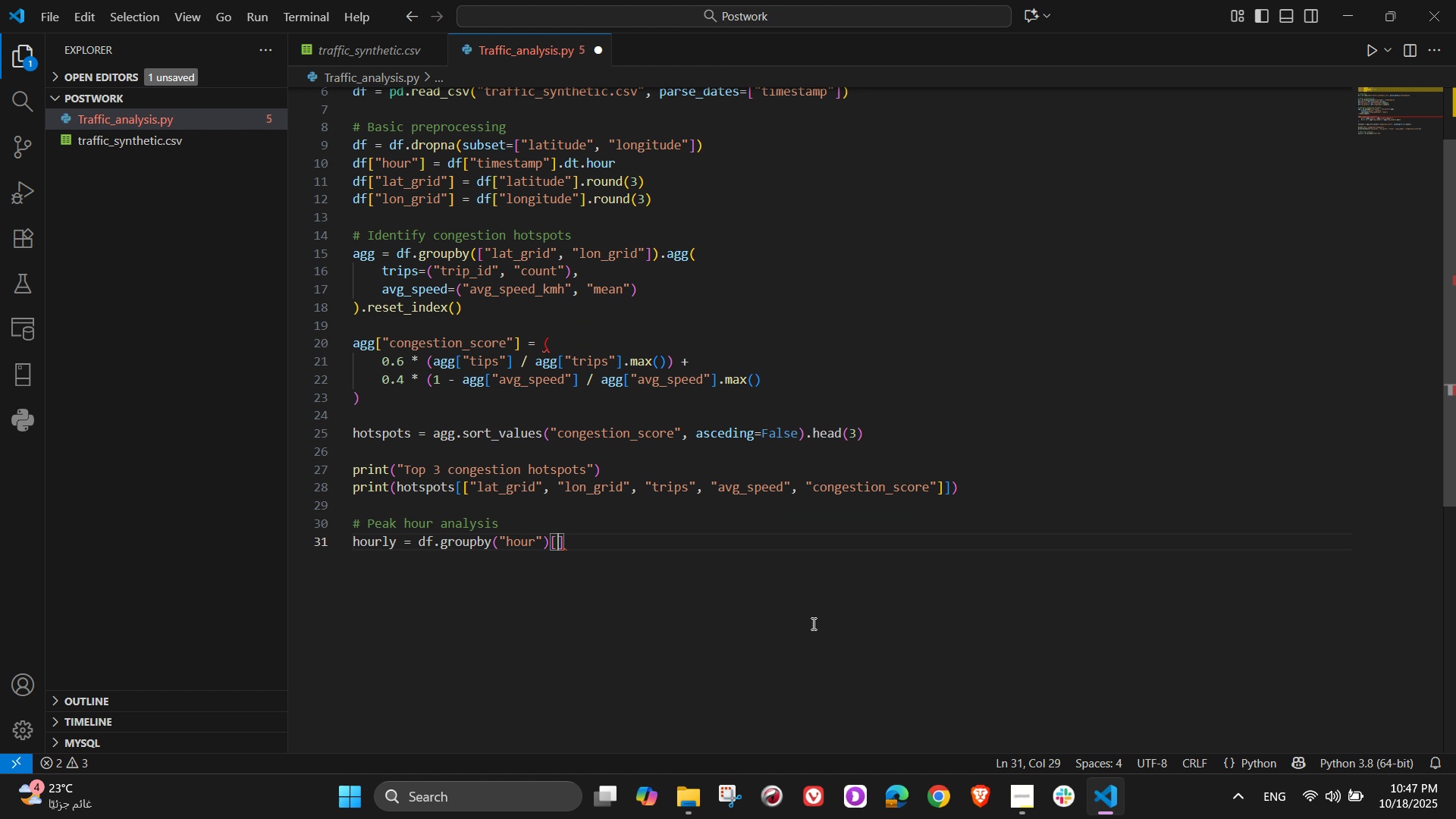 
type("trip_id)
 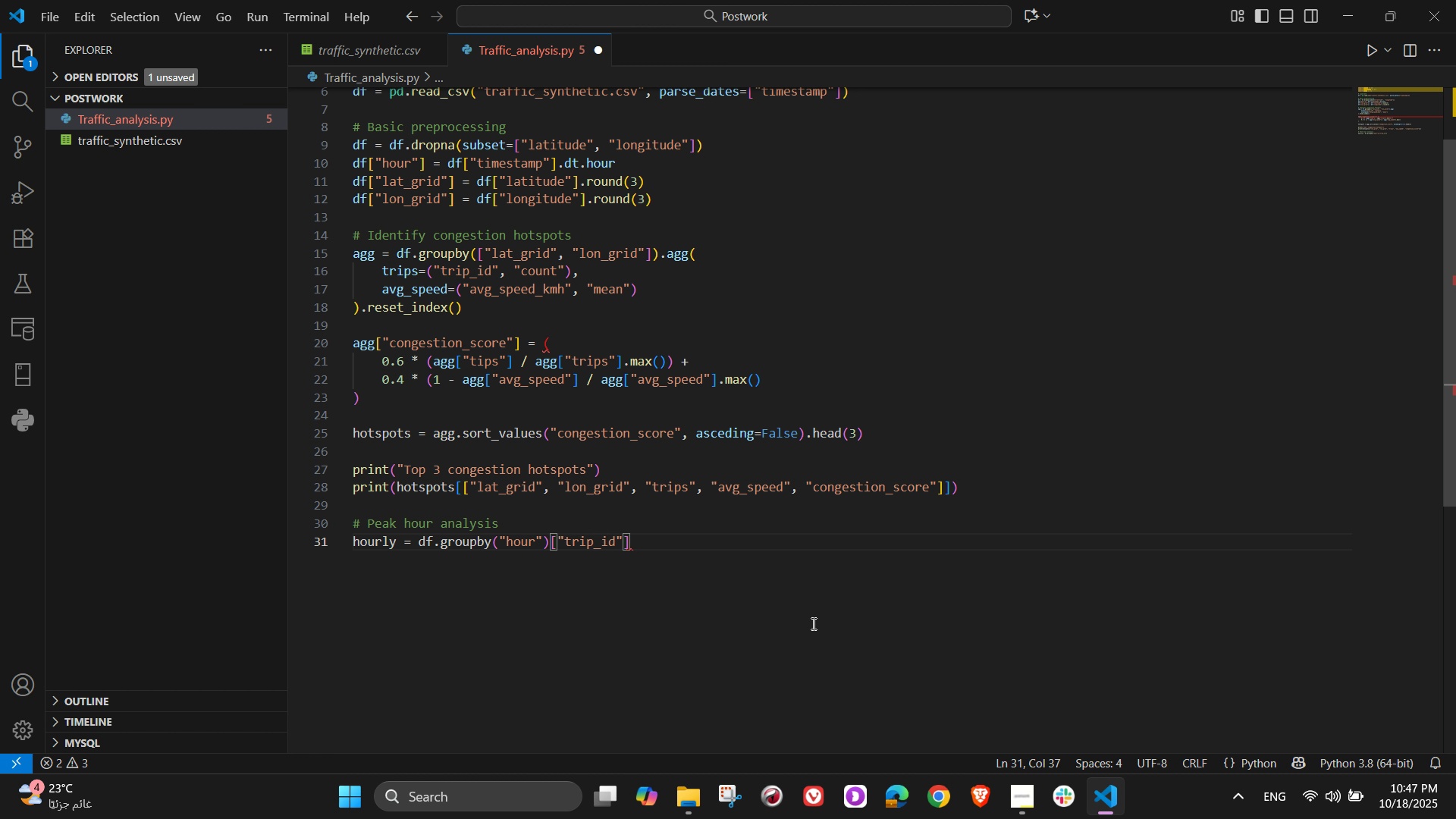 
key(ArrowRight)
 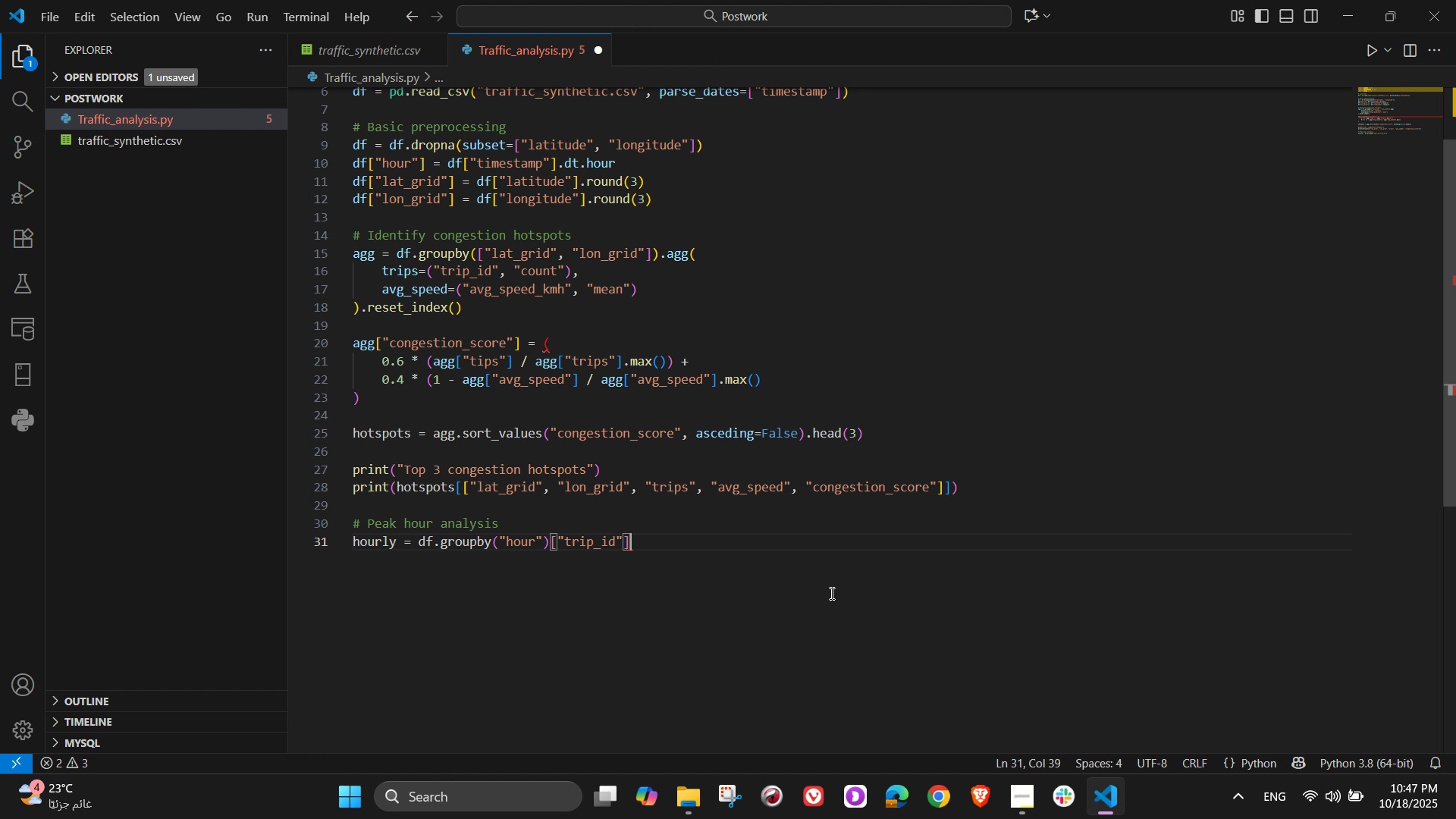 
key(ArrowRight)
 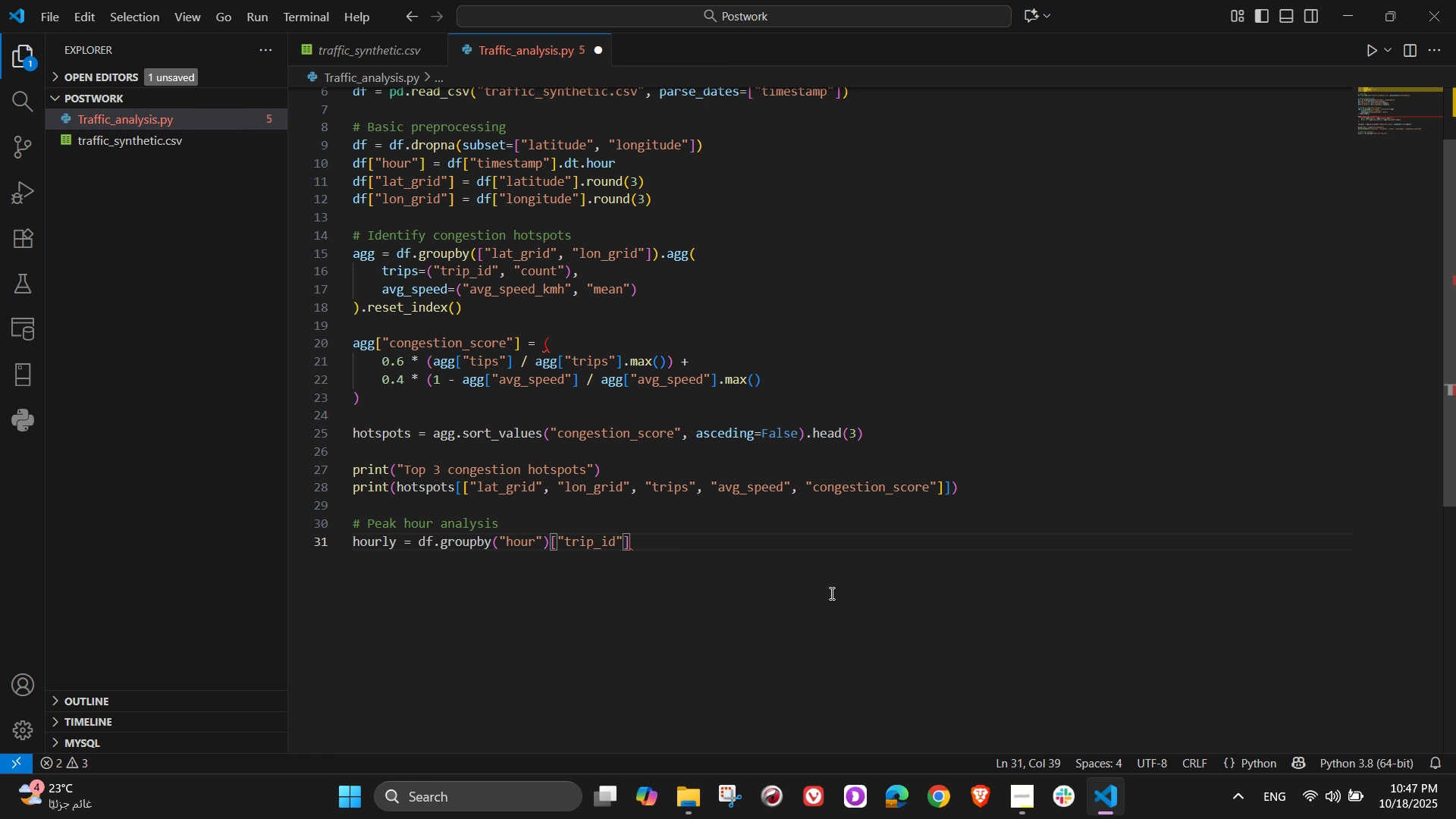 
type(.count)
 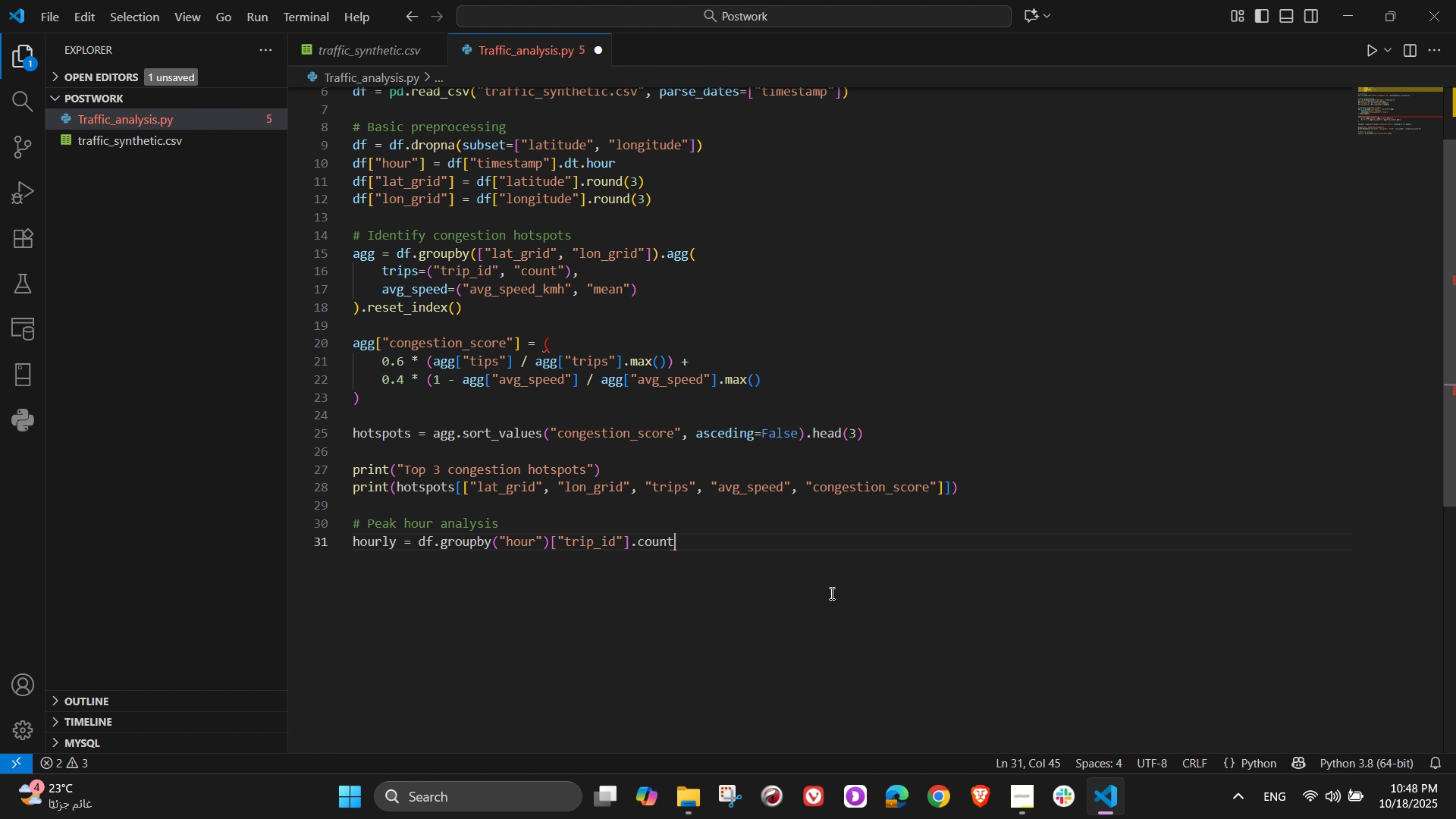 
key(Shift+9)
 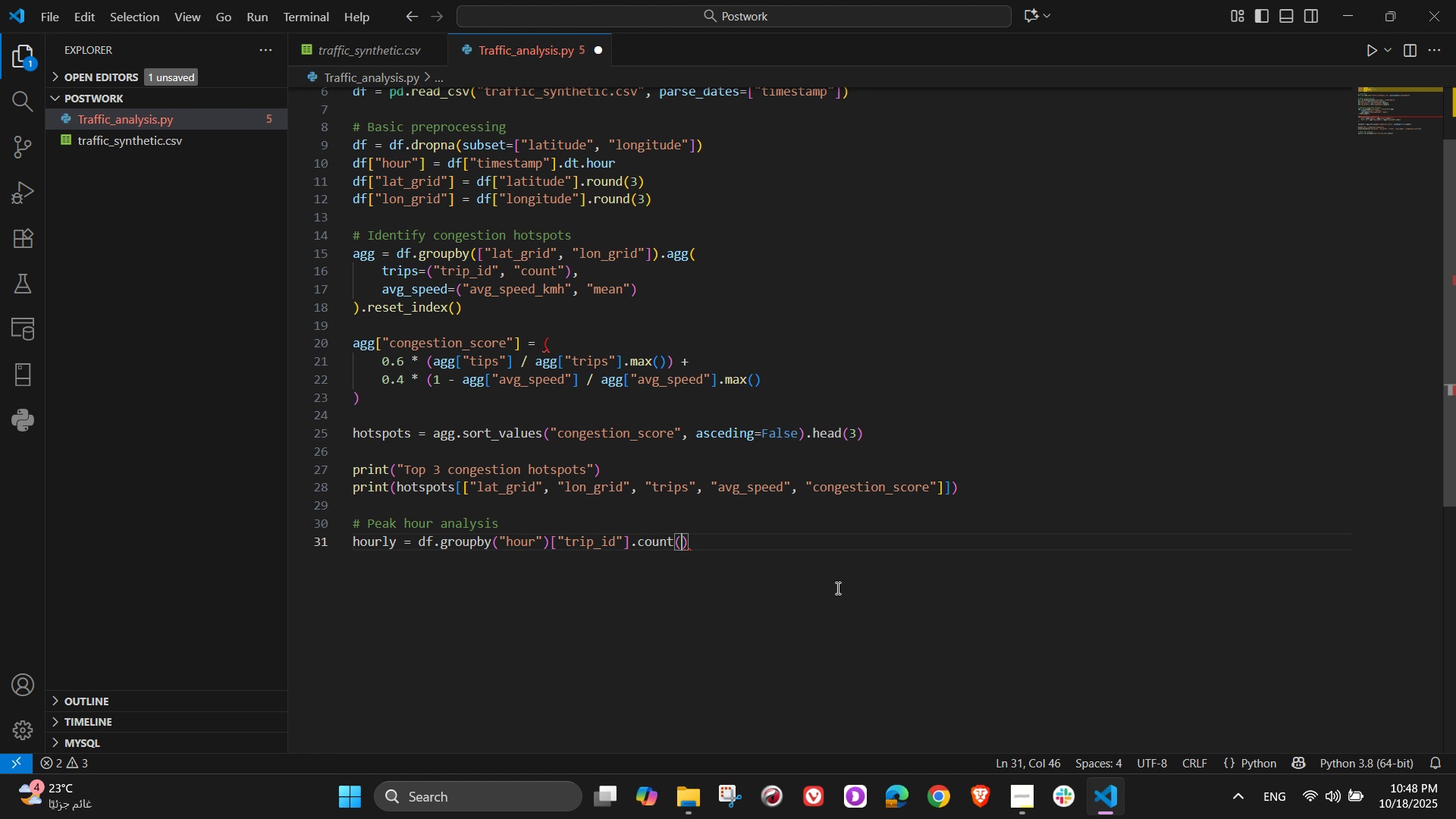 
wait(7.84)
 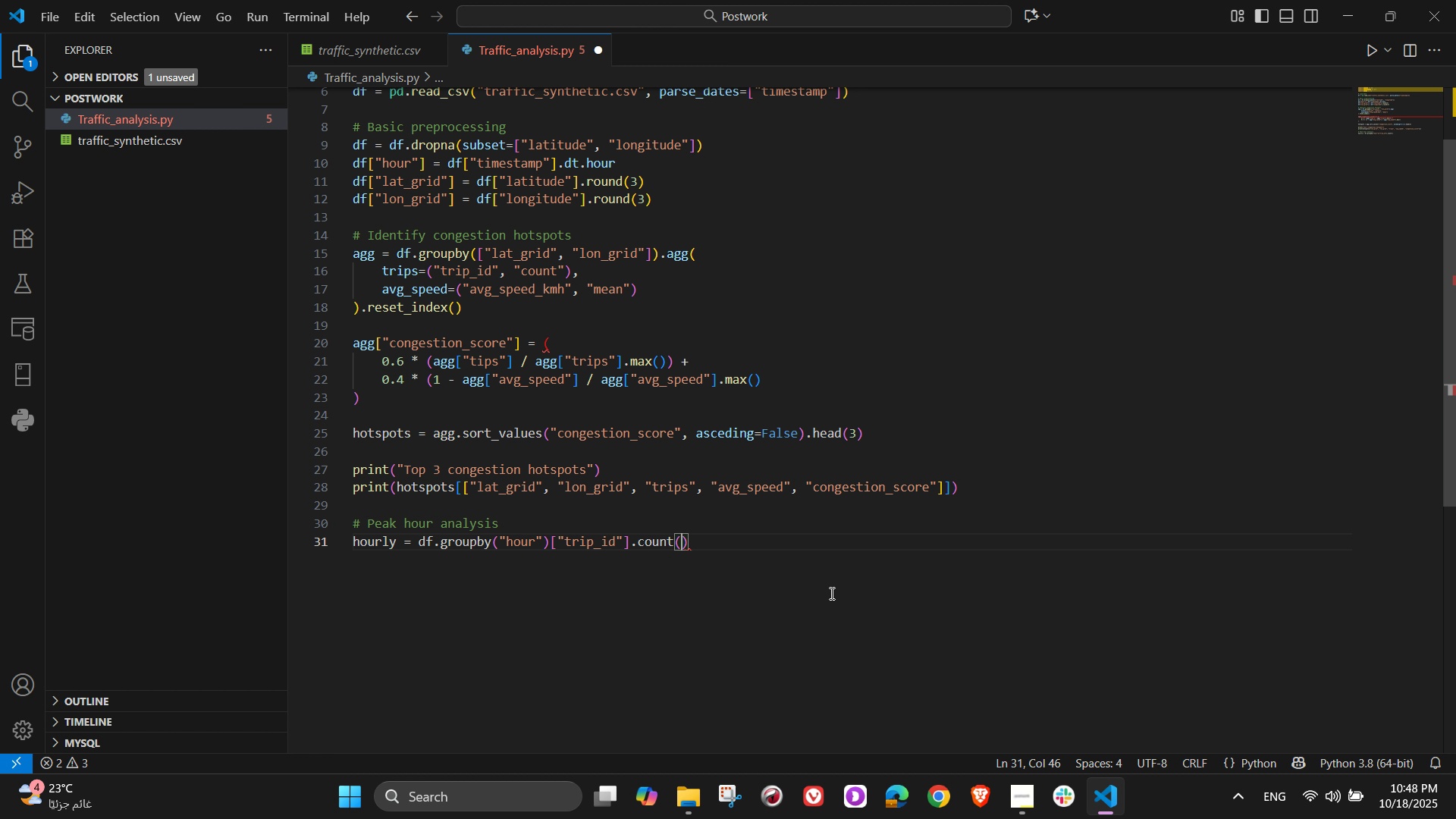 
key(ArrowRight)
 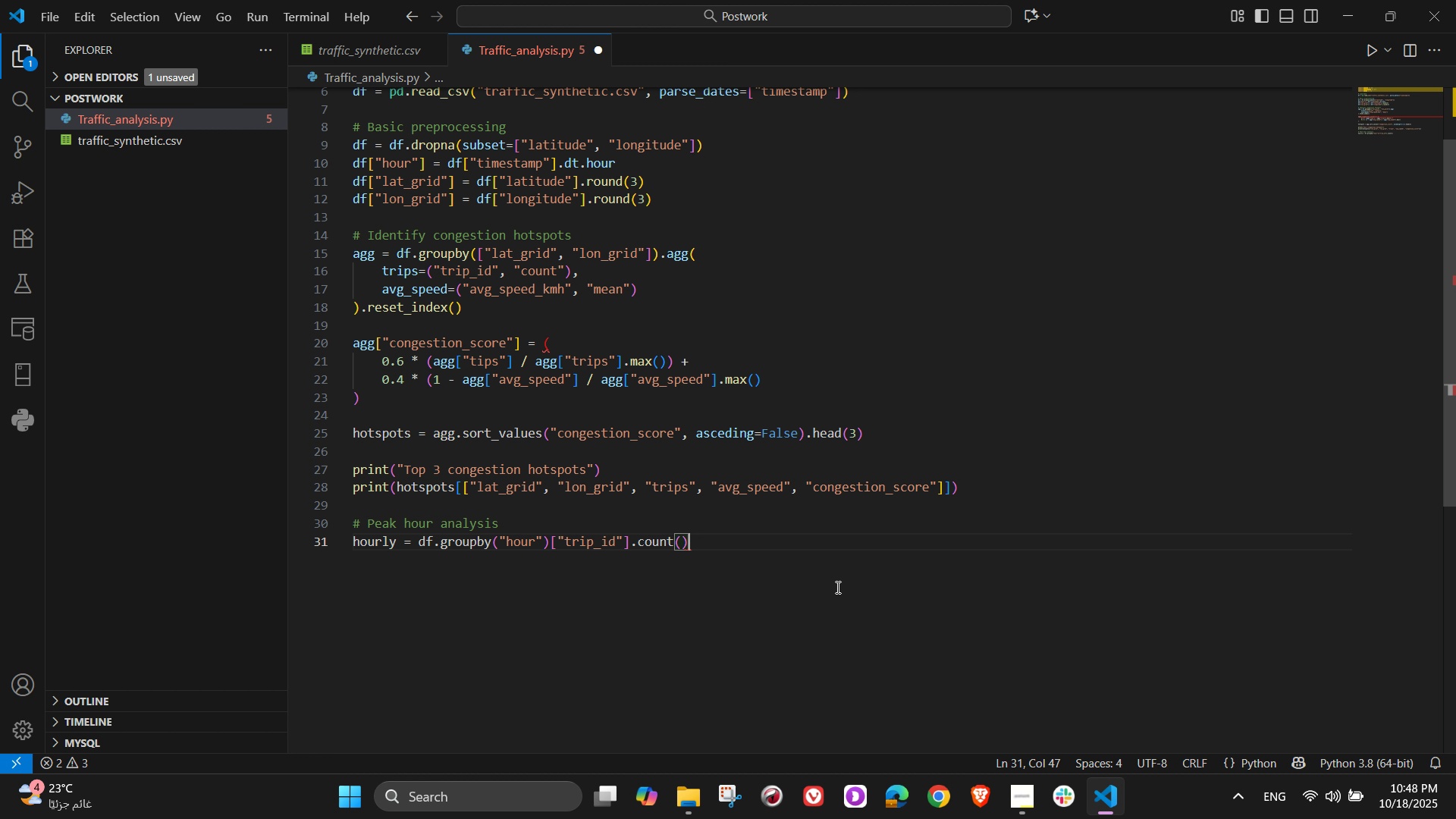 
key(NumpadDecimal)
 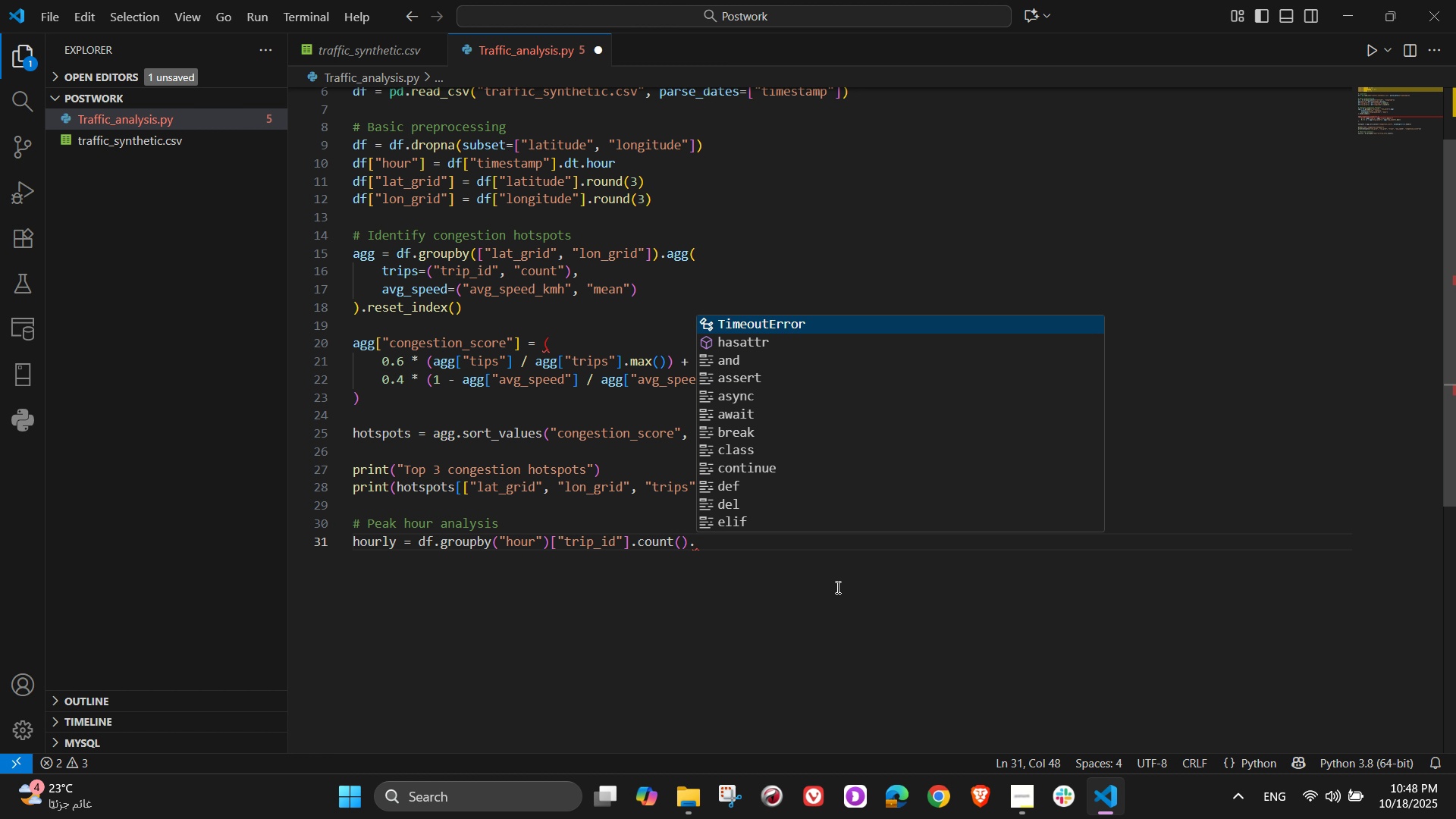 
type(t)
key(Backspace)
type(reset_index()
 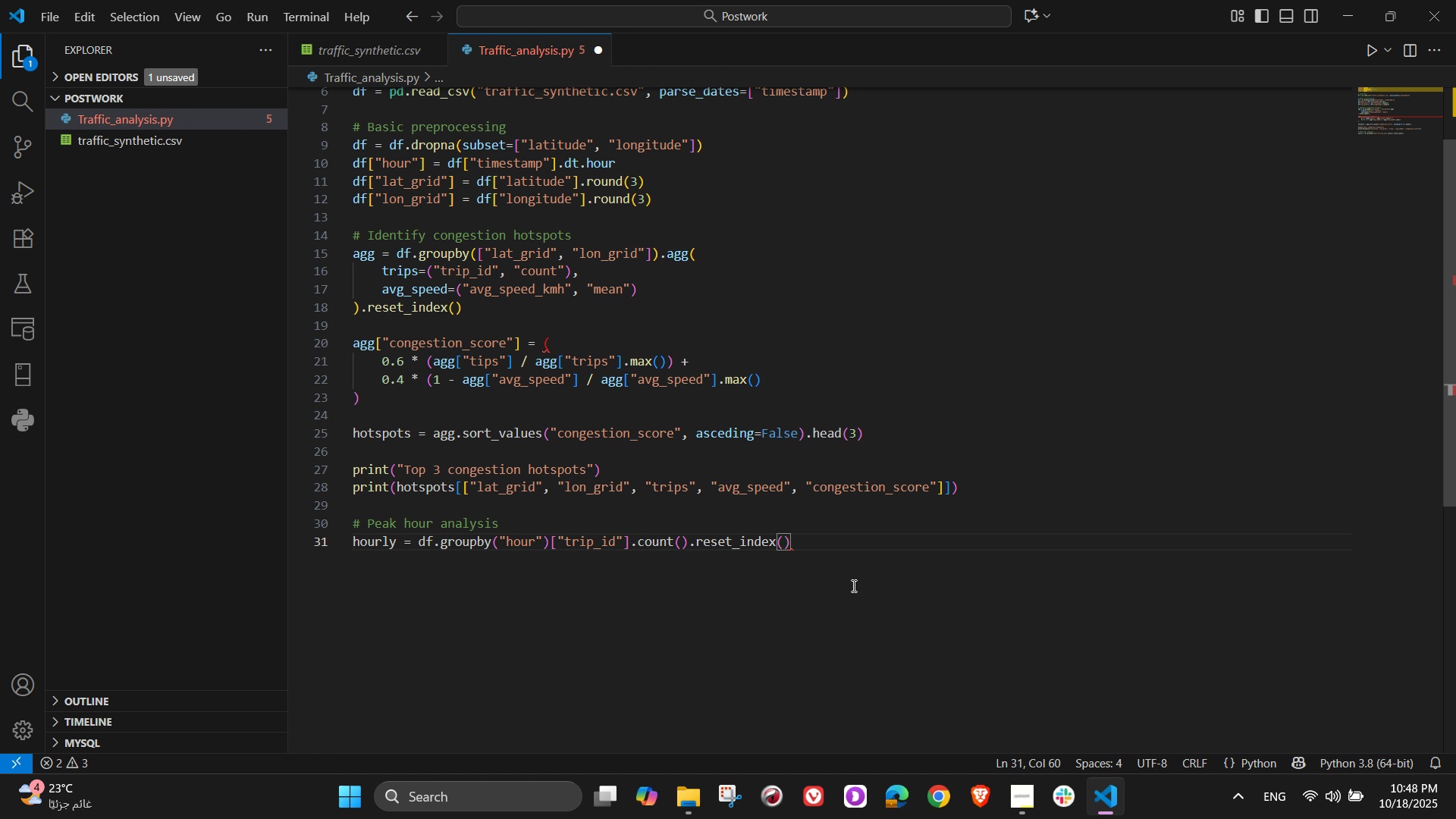 
type(name="trips)
 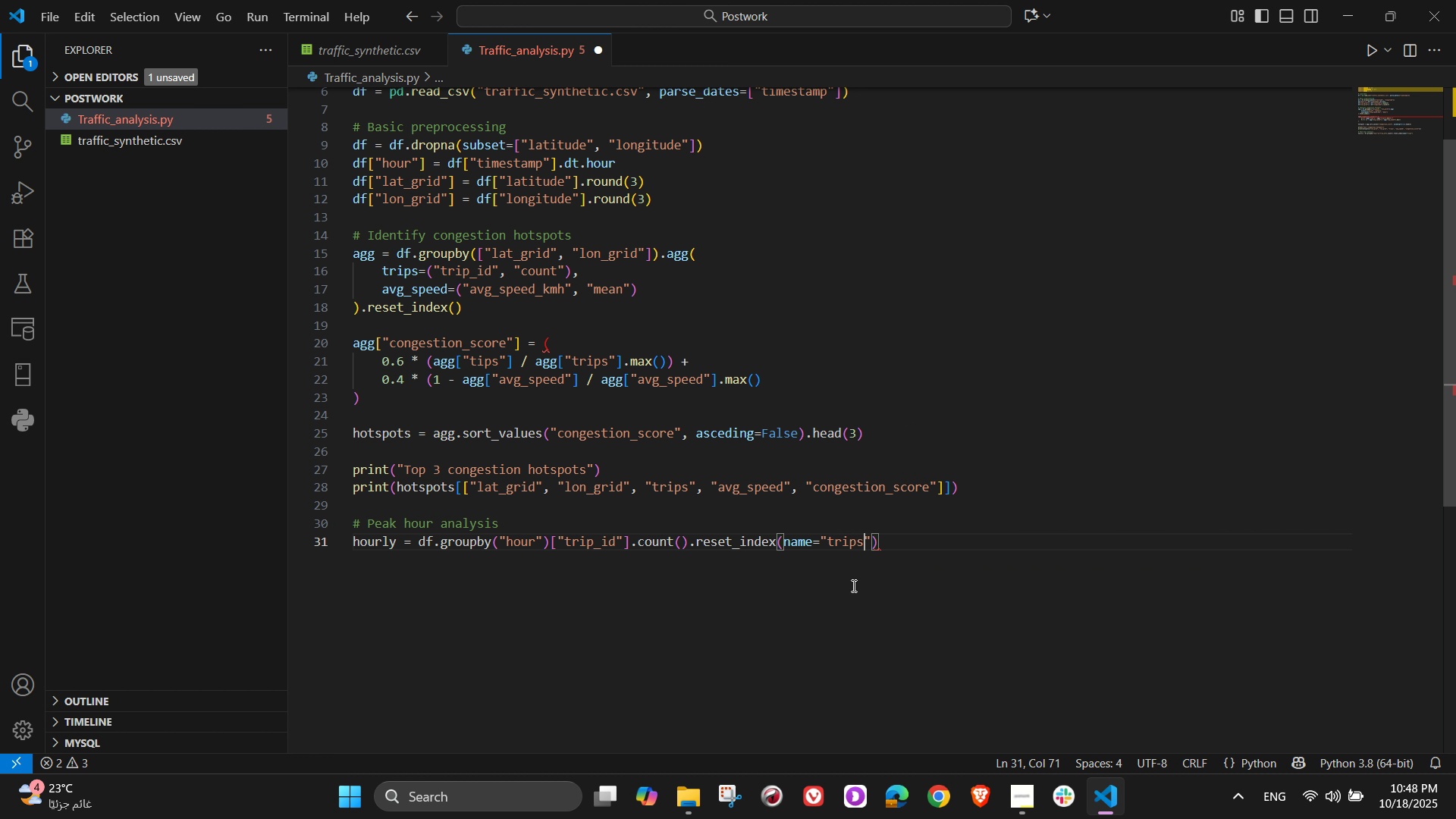 
key(ArrowRight)
 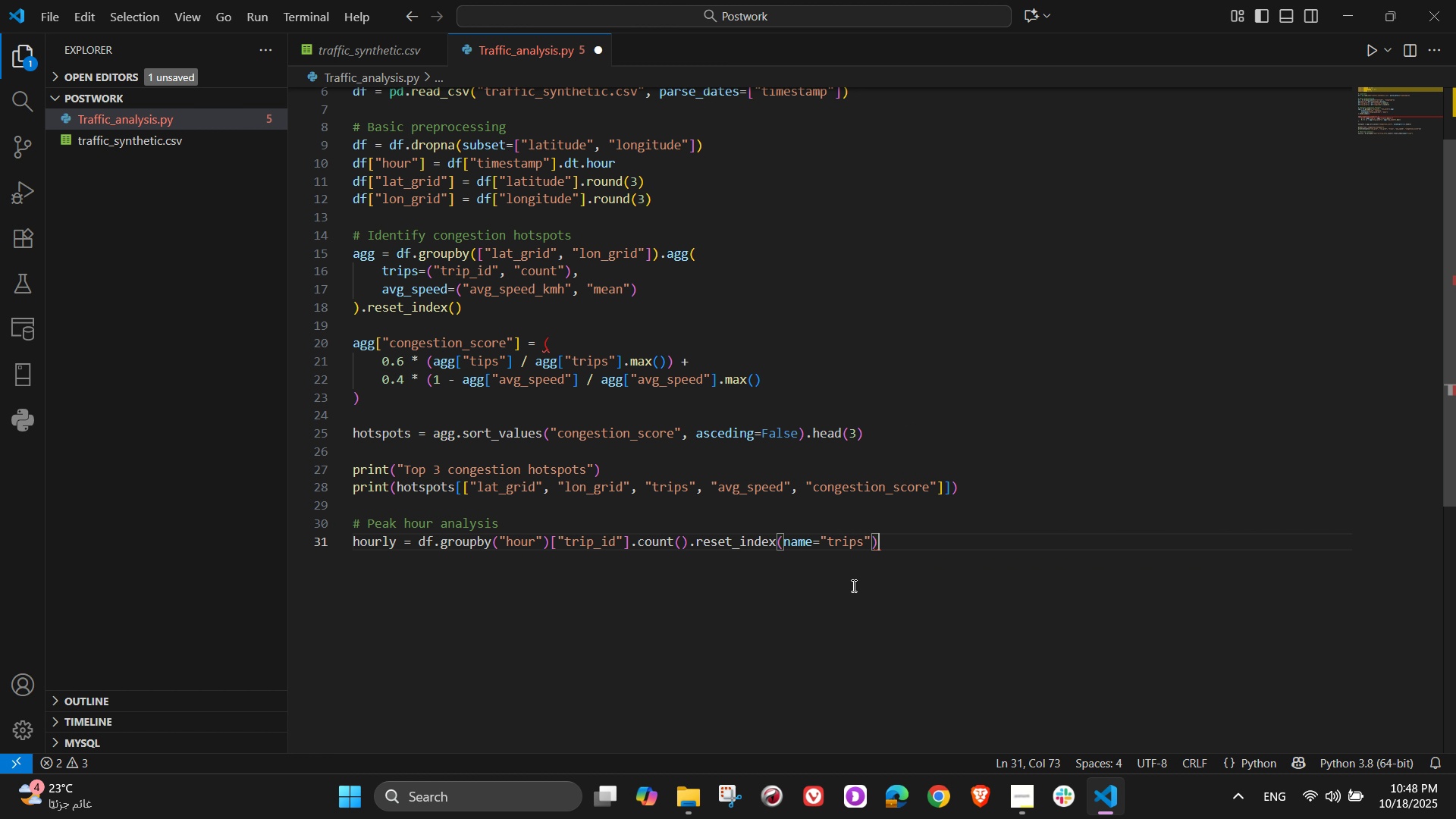 
key(ArrowRight)
 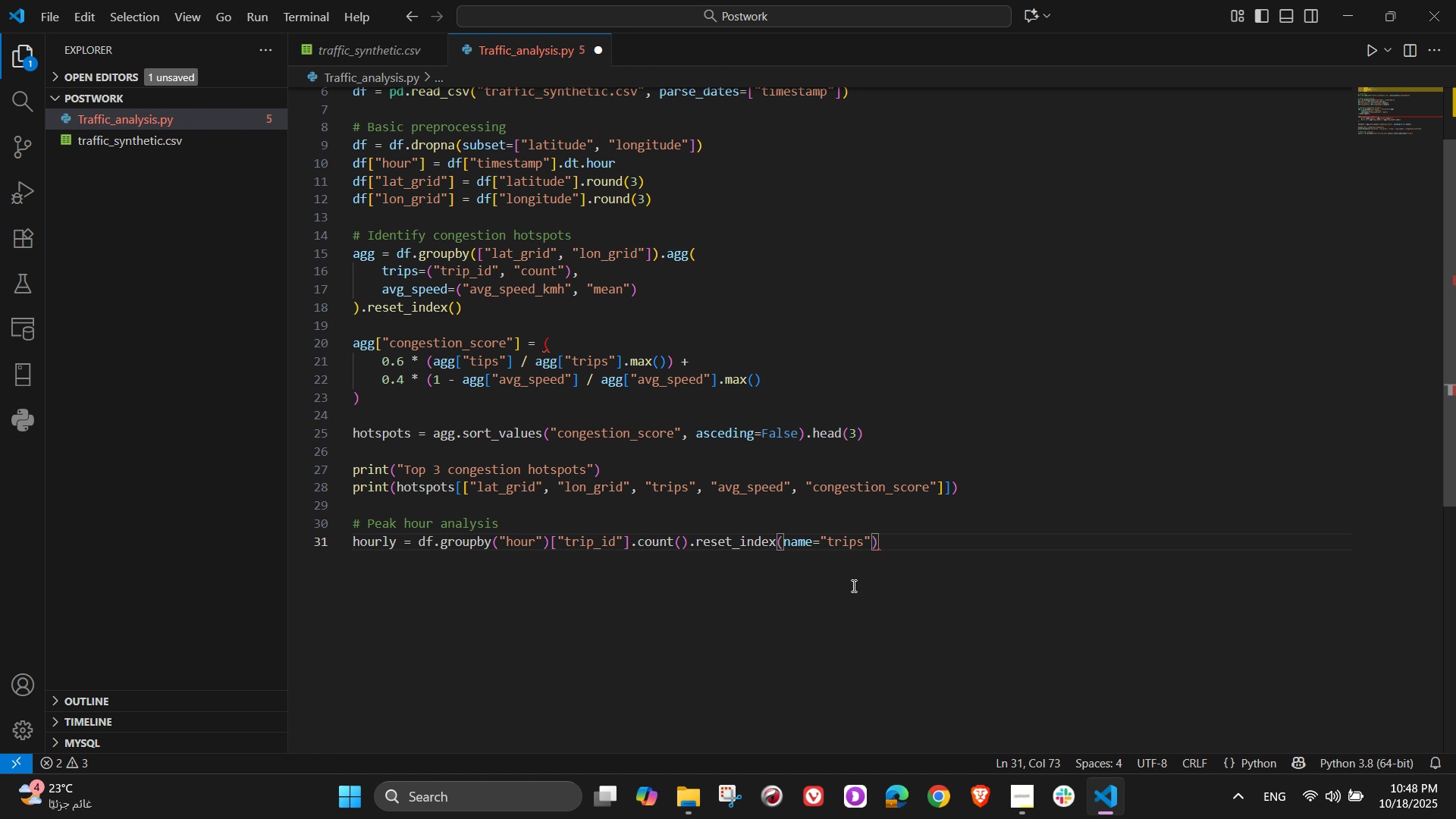 
wait(13.34)
 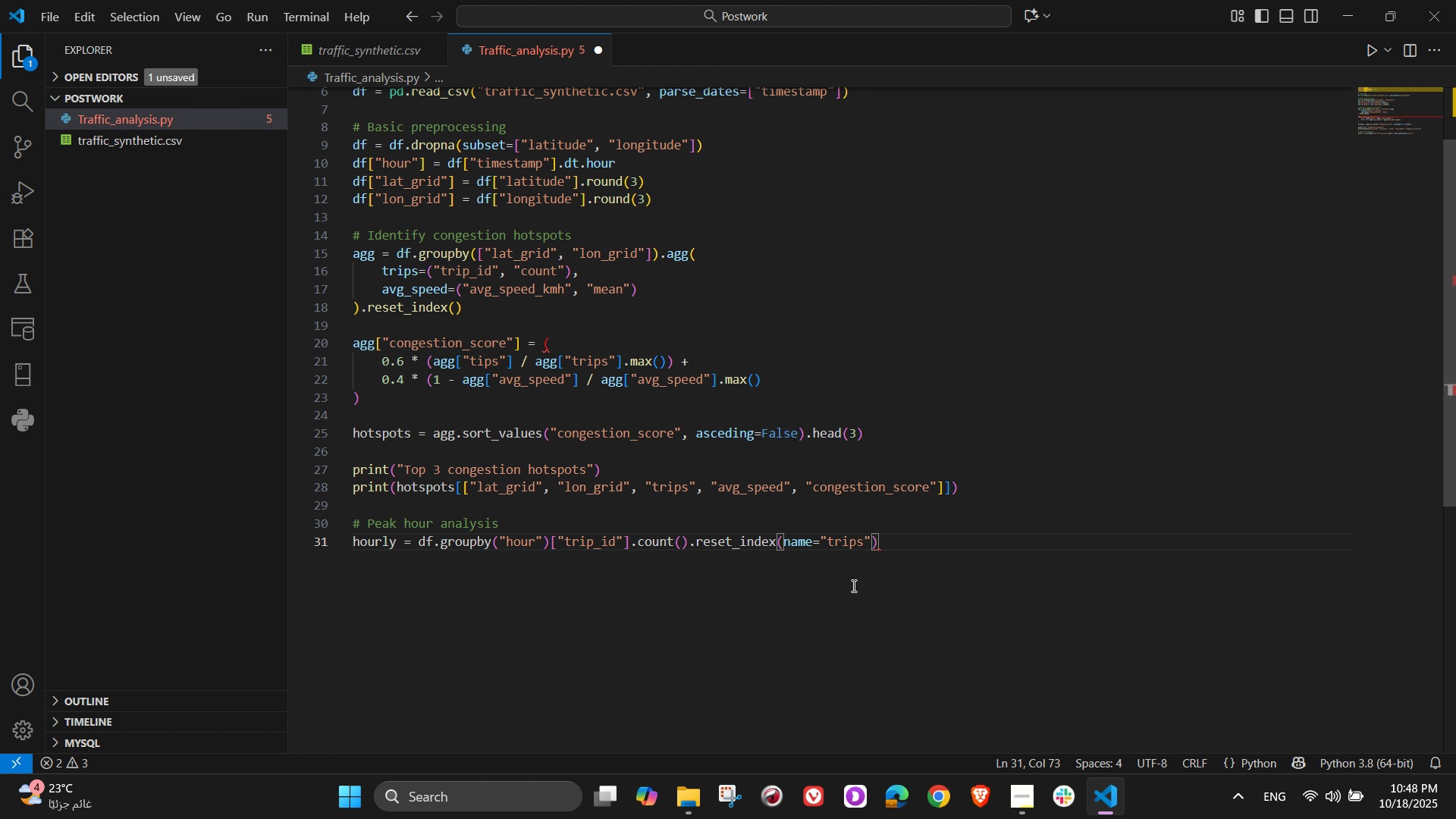 
key(Enter)
 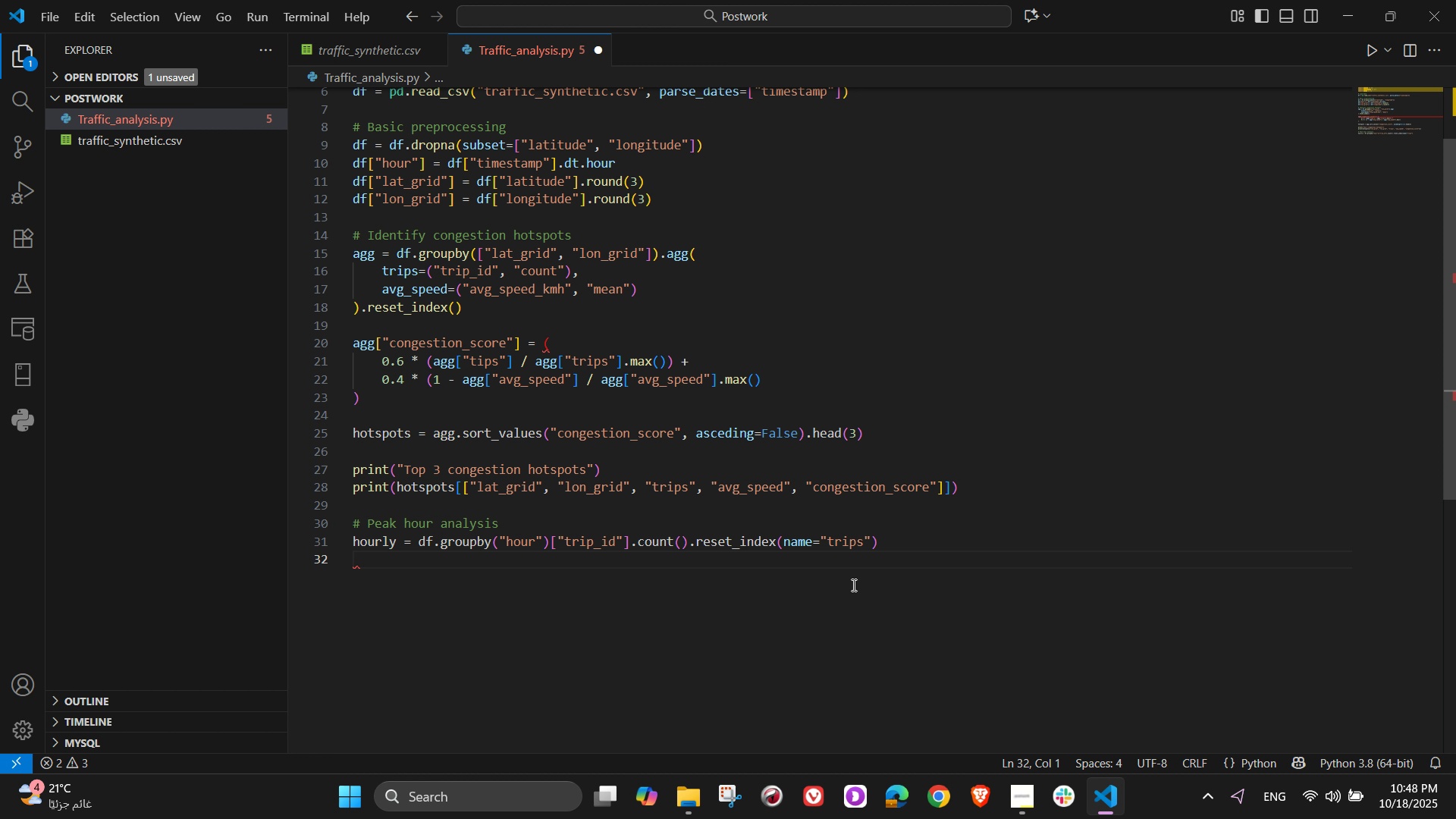 
type(peak )
key(Backspace)
type(_hours = hourly)
 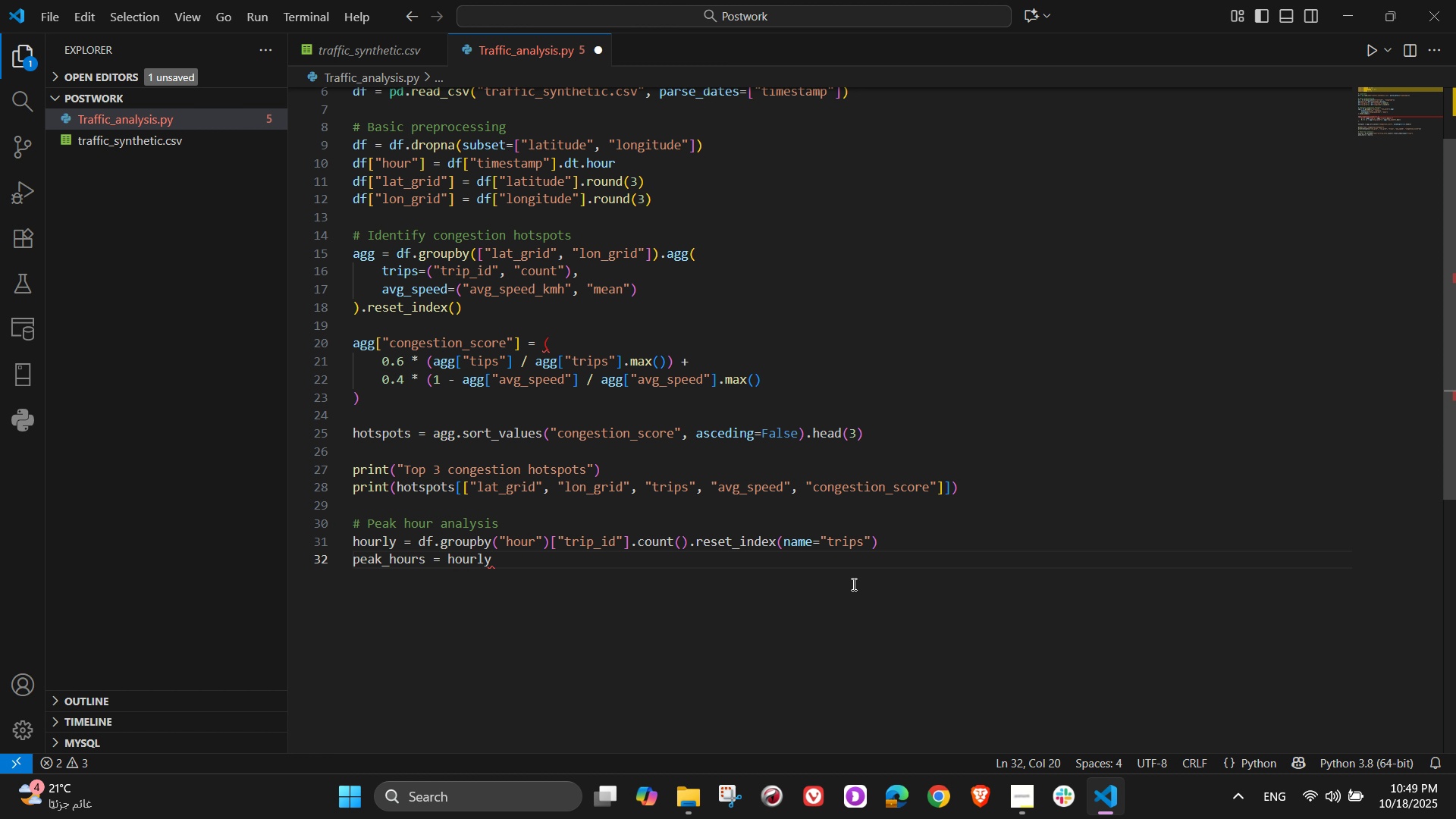 
type(.sort_values)
 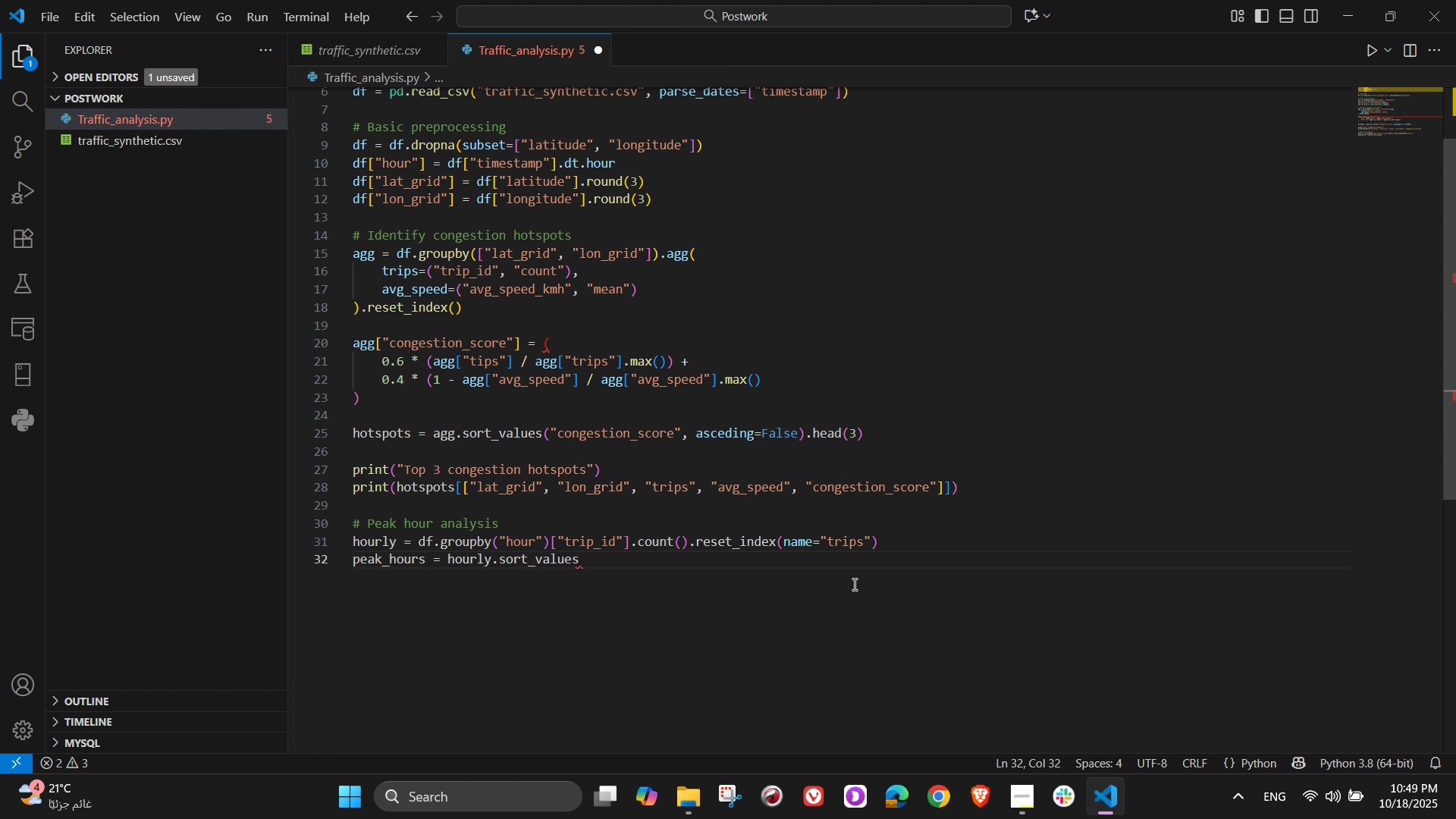 
key(Shift+ShiftLeft)
 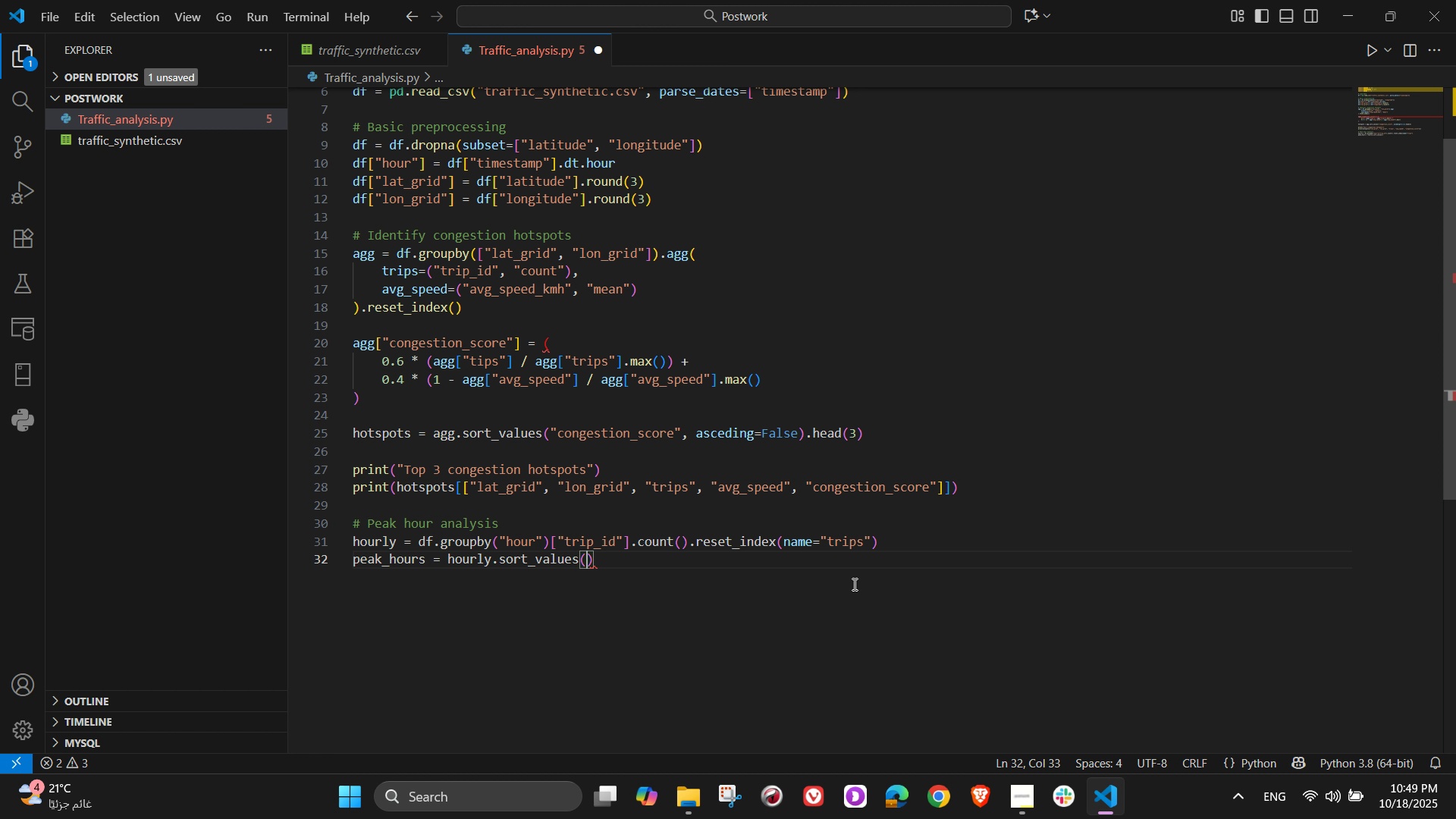 
key(Shift+9)
 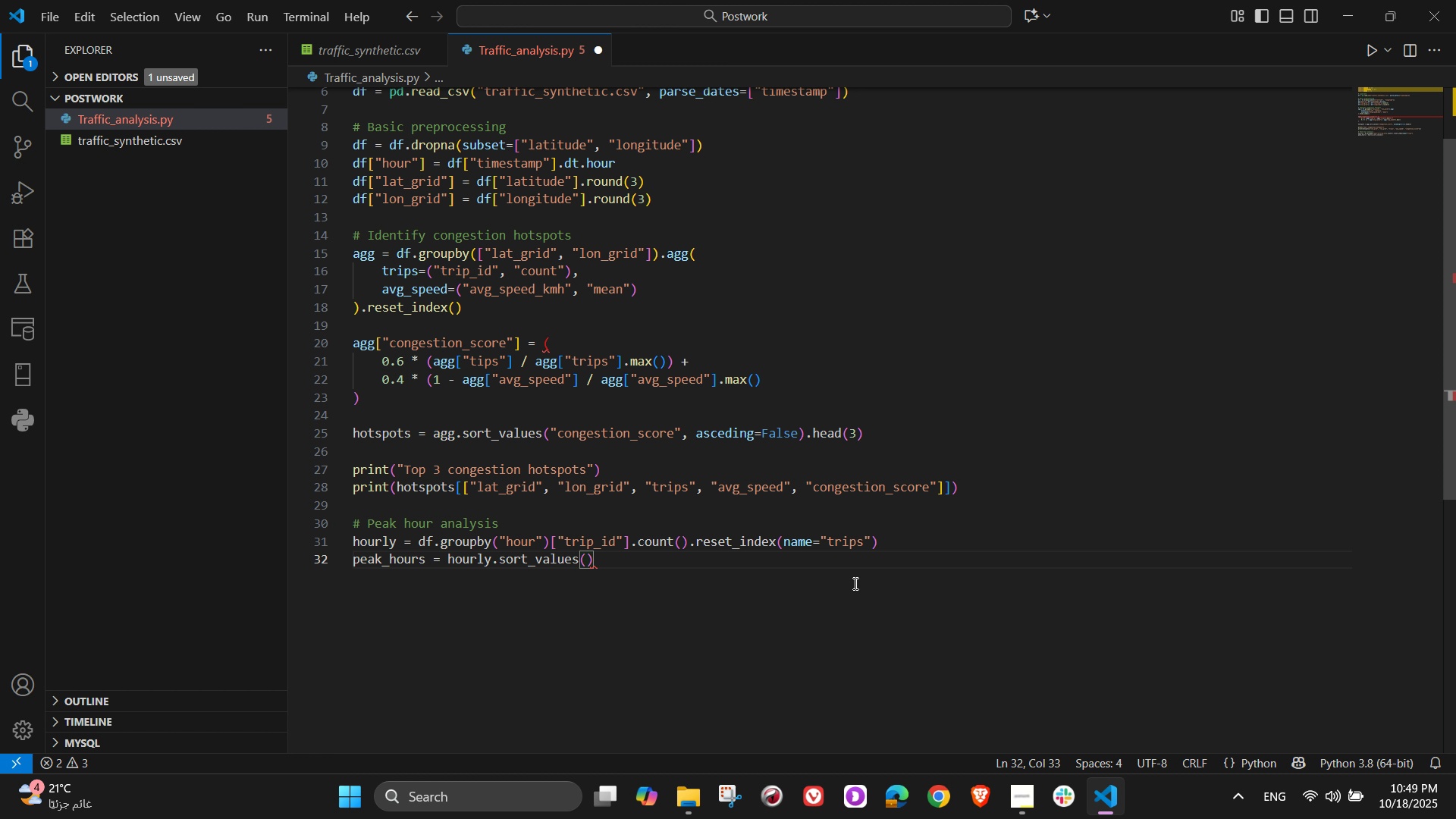 
type("trips)
 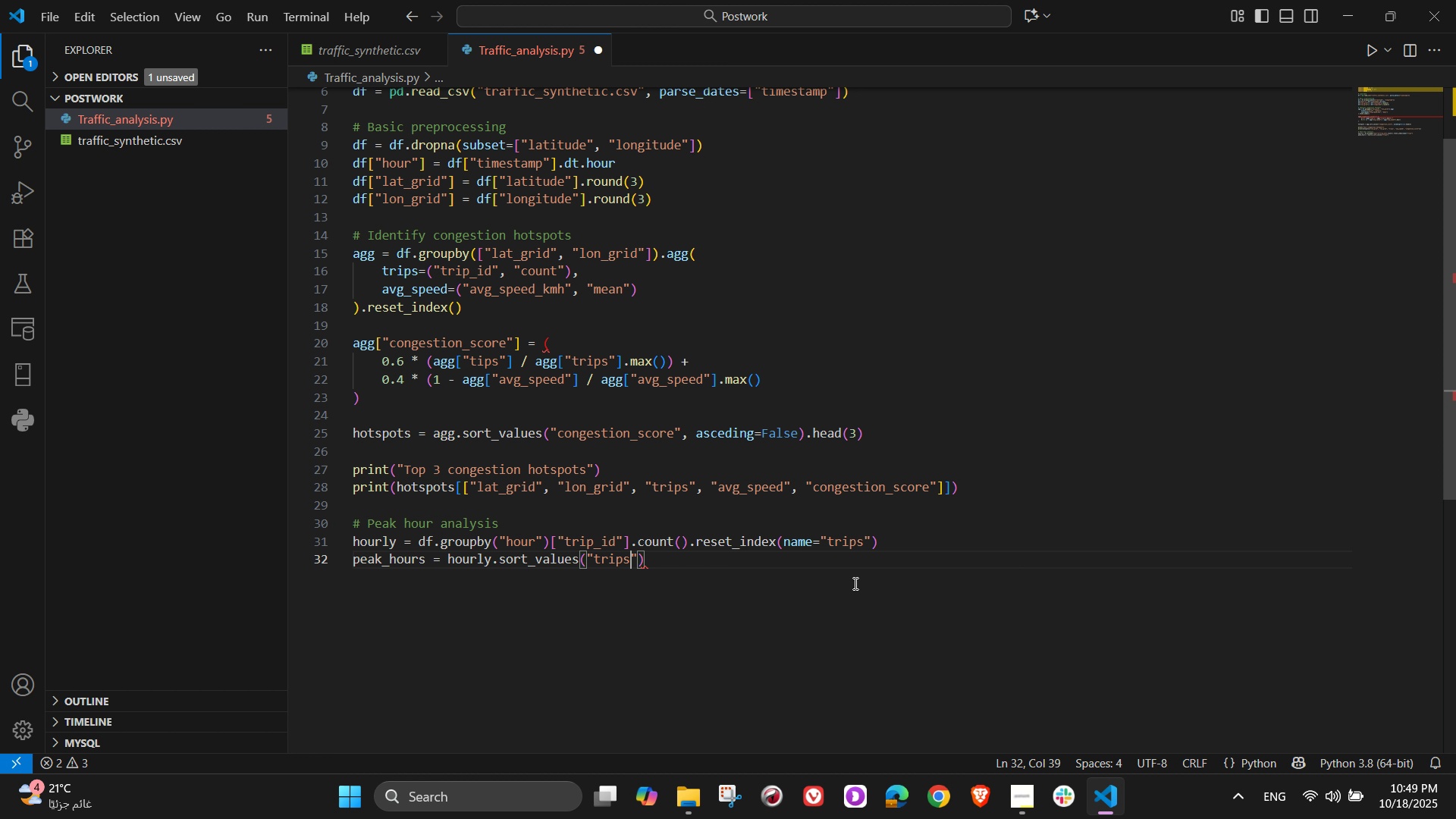 
key(ArrowRight)
 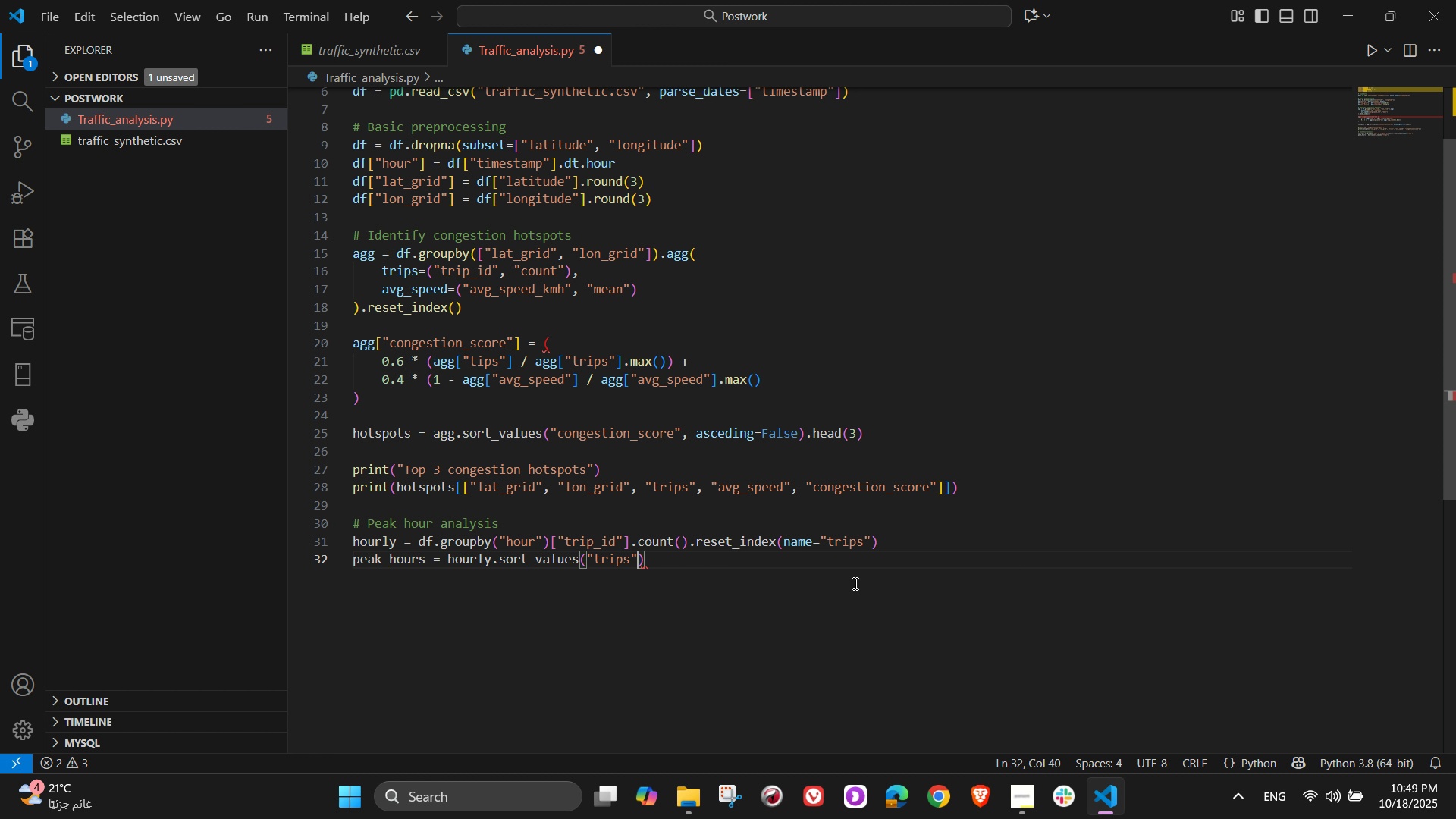 
type(, ascending )
key(Backspace)
type(=False)
 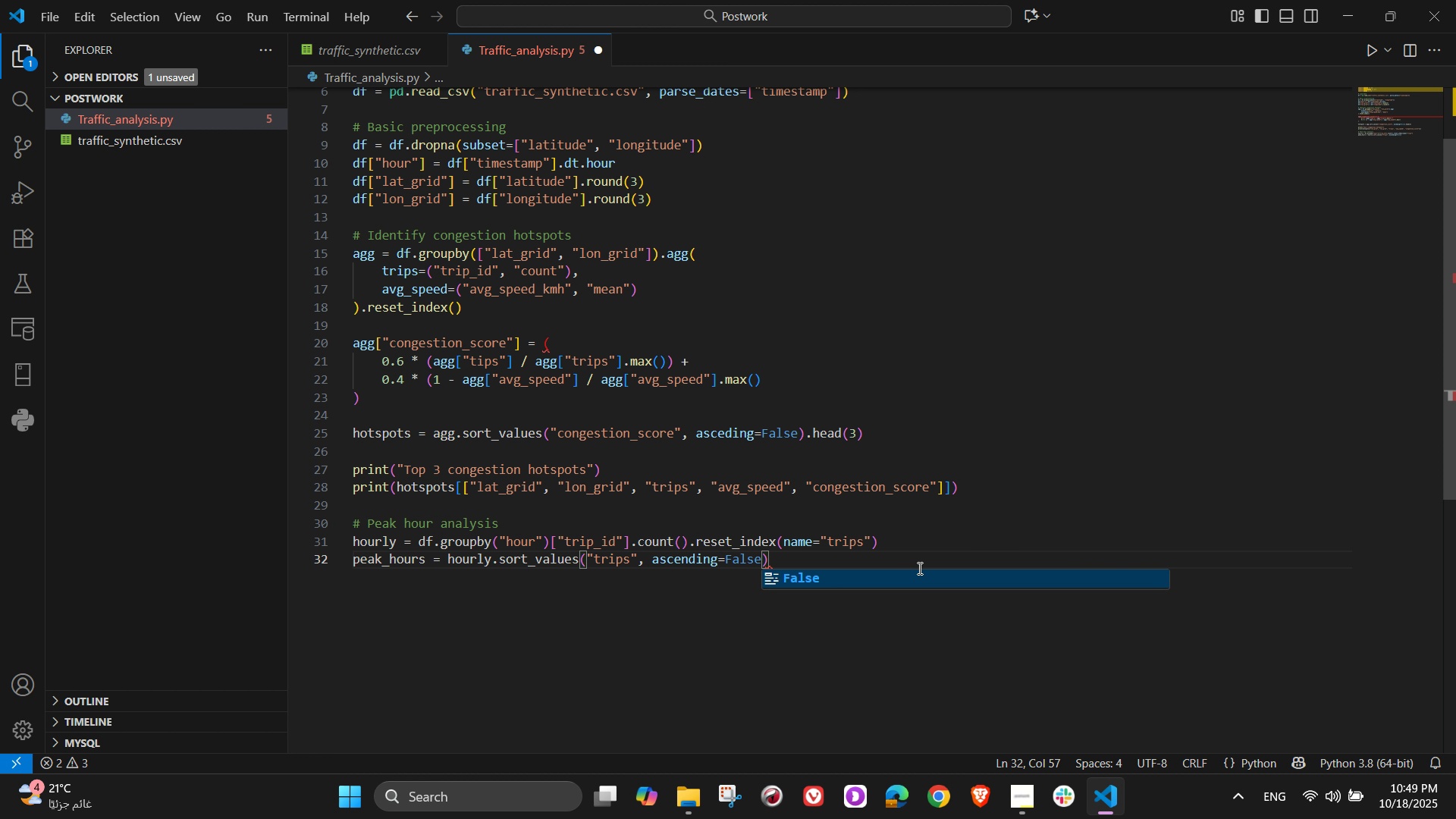 
key(ArrowRight)
 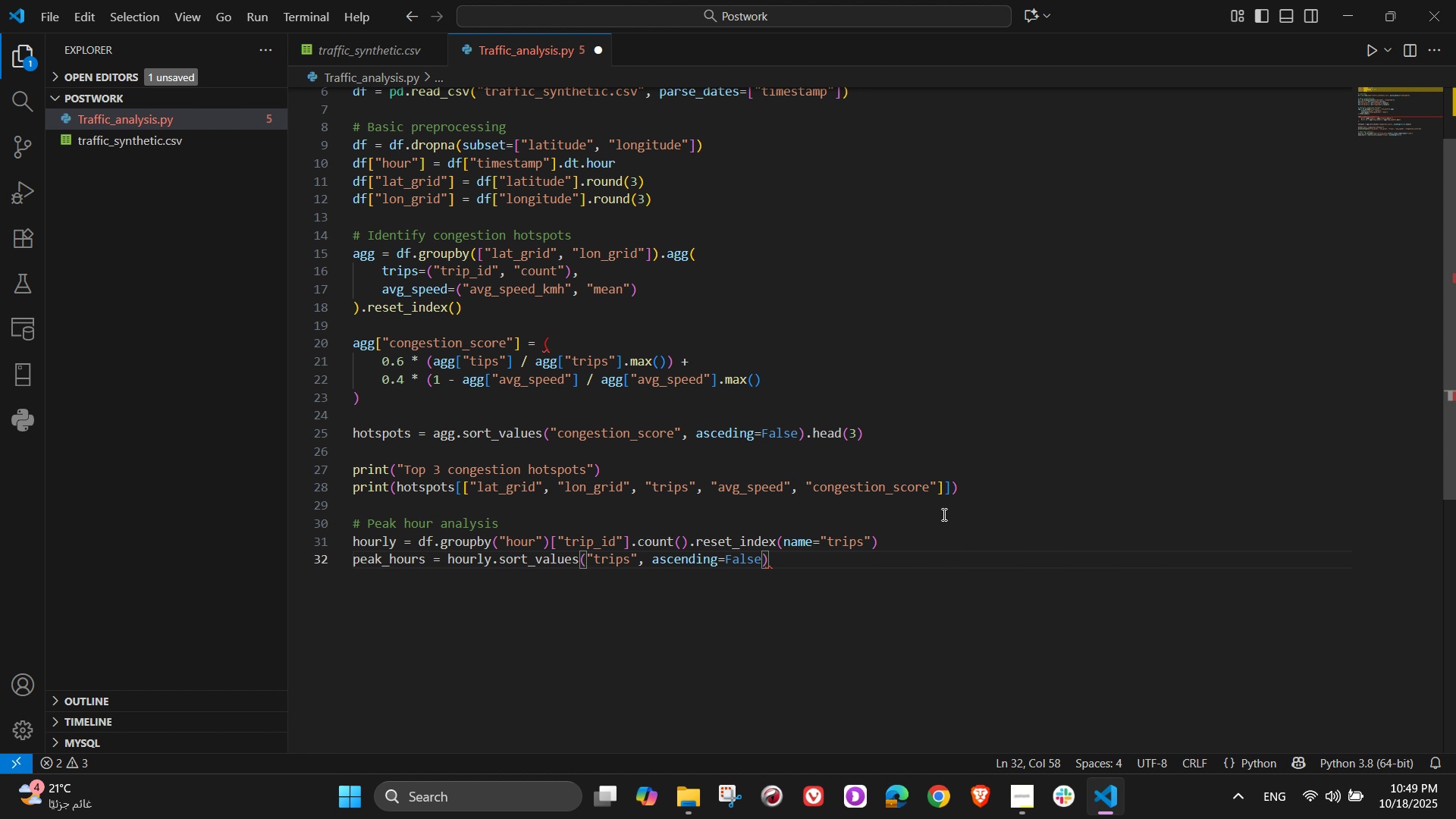 
type(.head(3))
 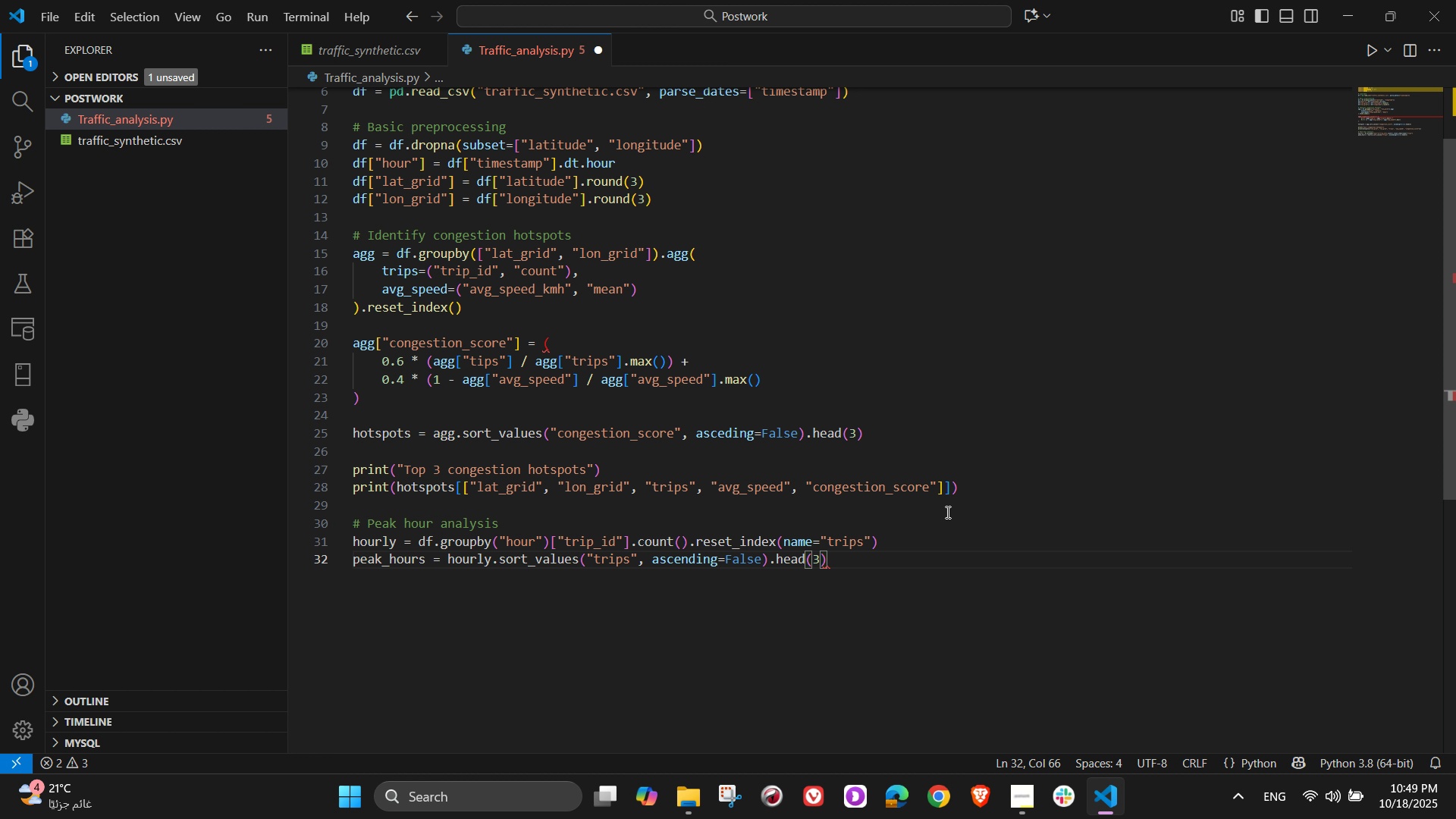 
wait(37.93)
 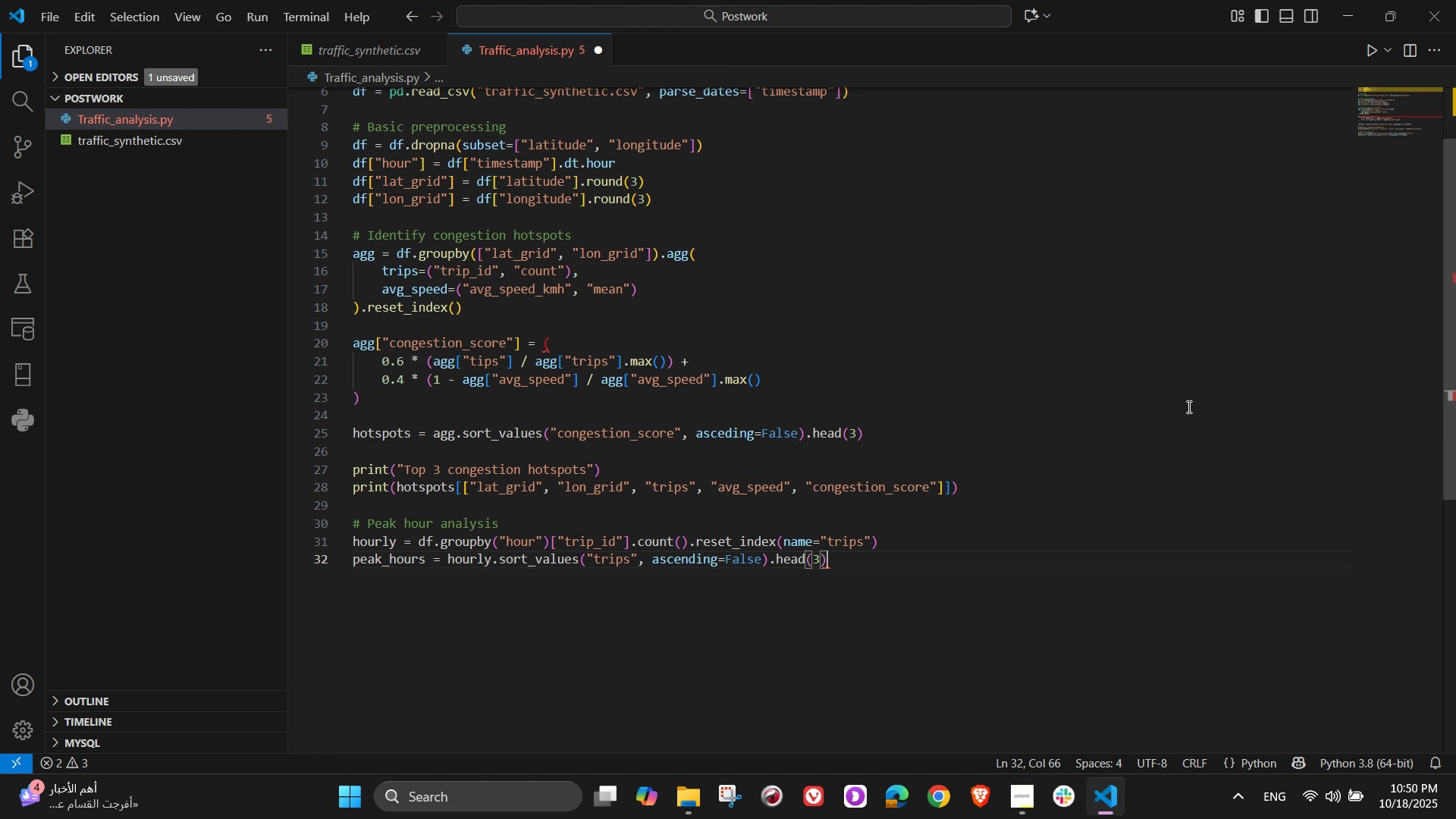 
key(Enter)
 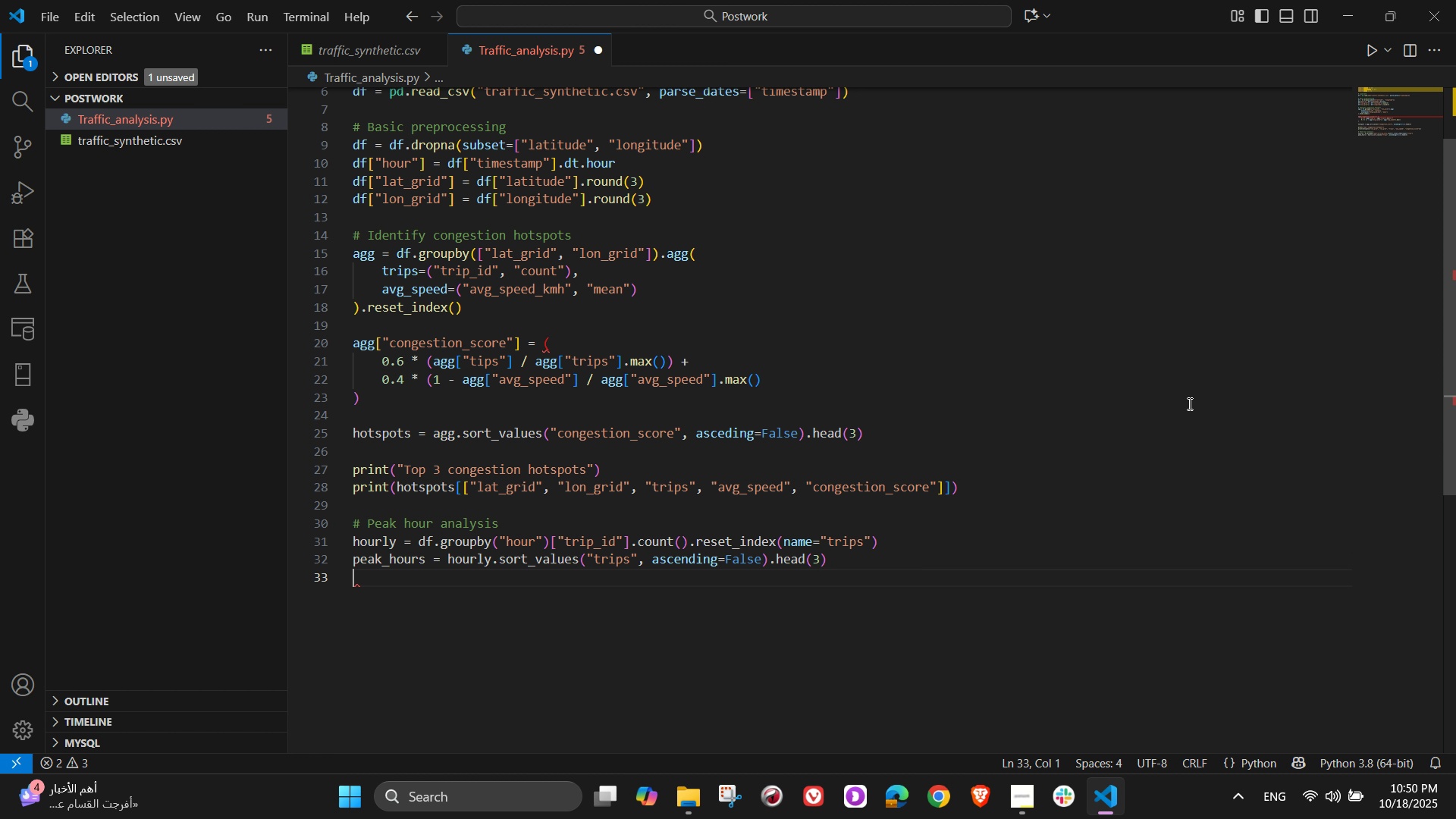 
key(Enter)
 